 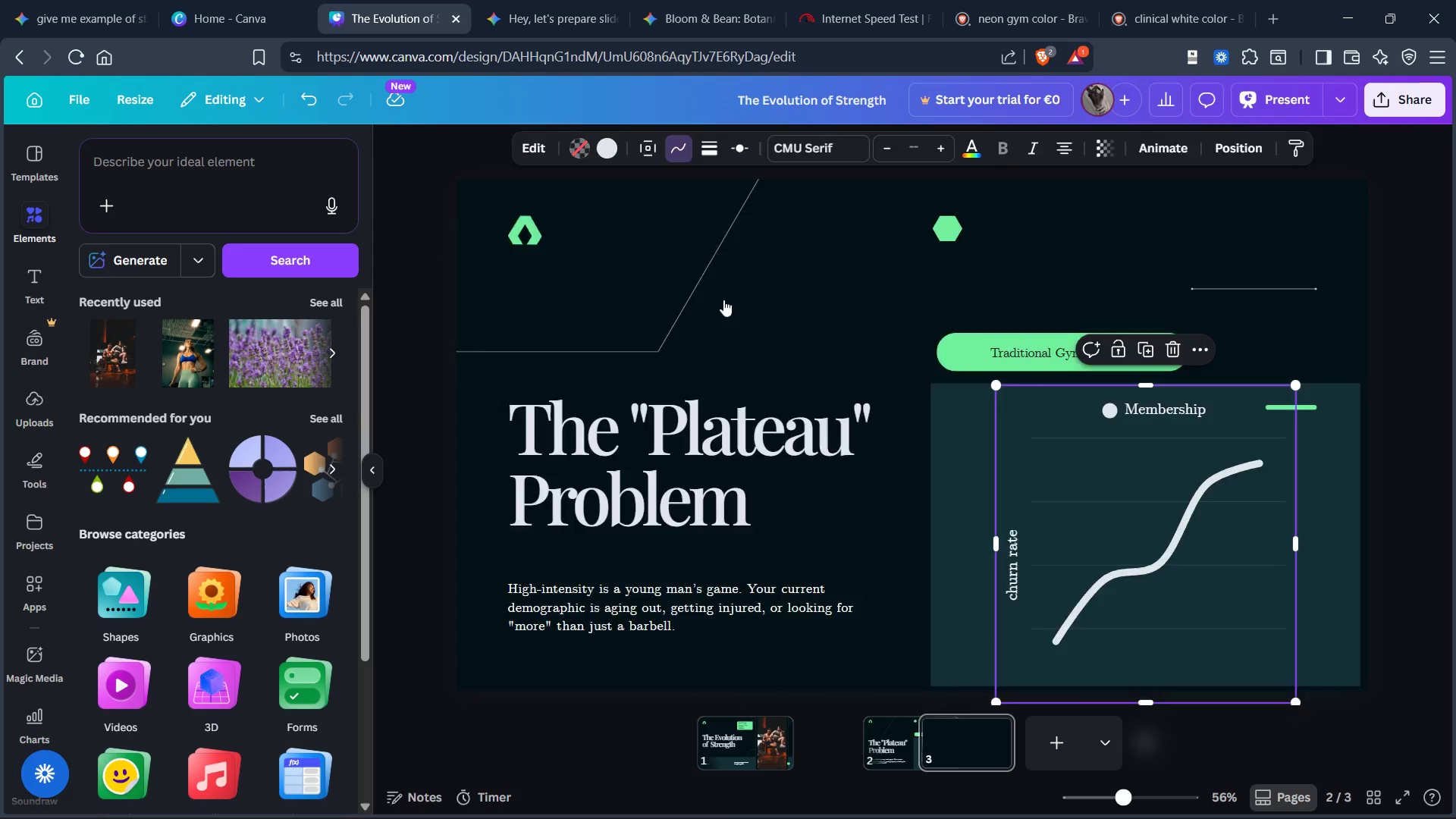 
left_click([366, 17])
 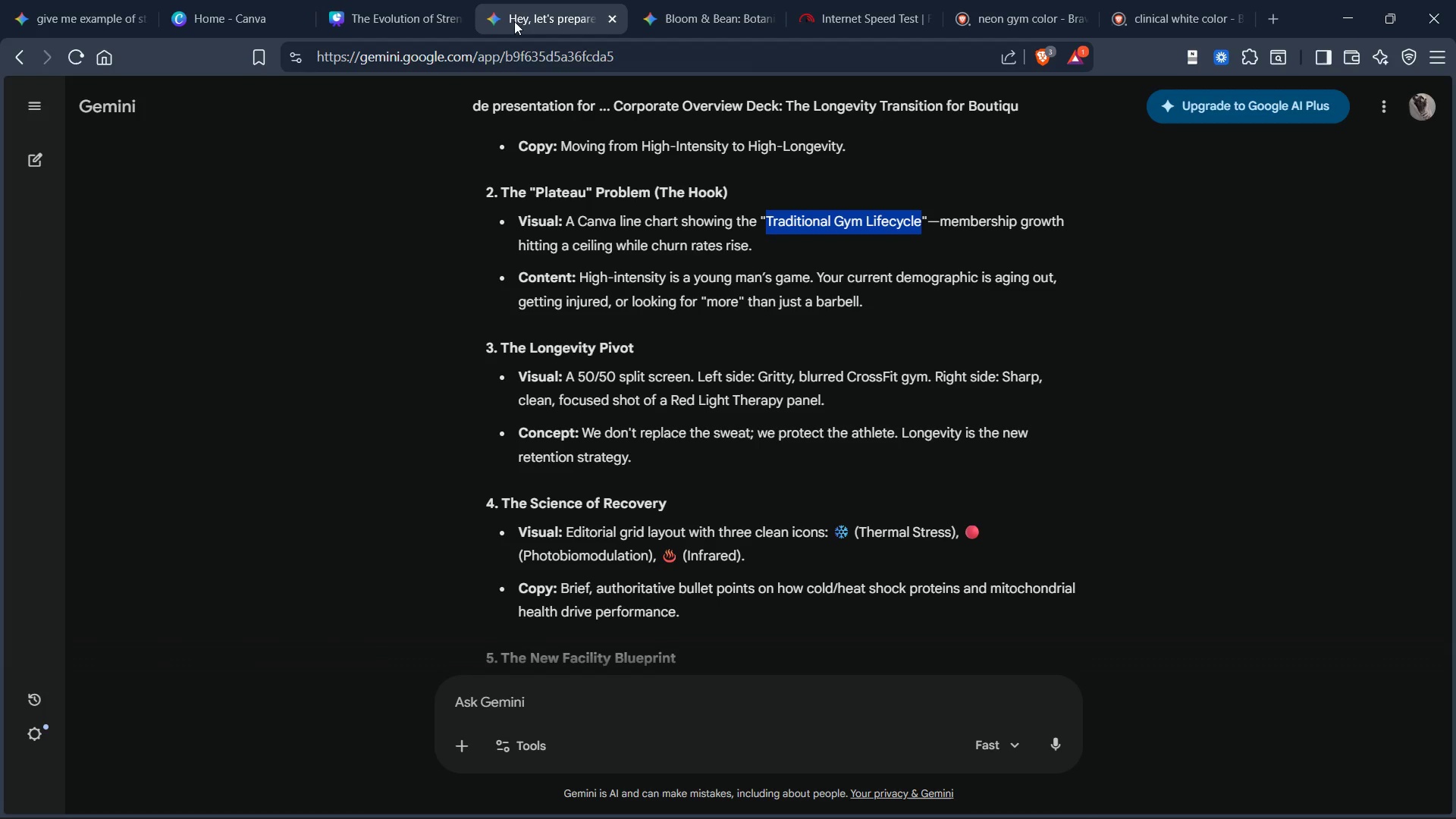 
scroll: coordinate [595, 298], scroll_direction: down, amount: 4.0
 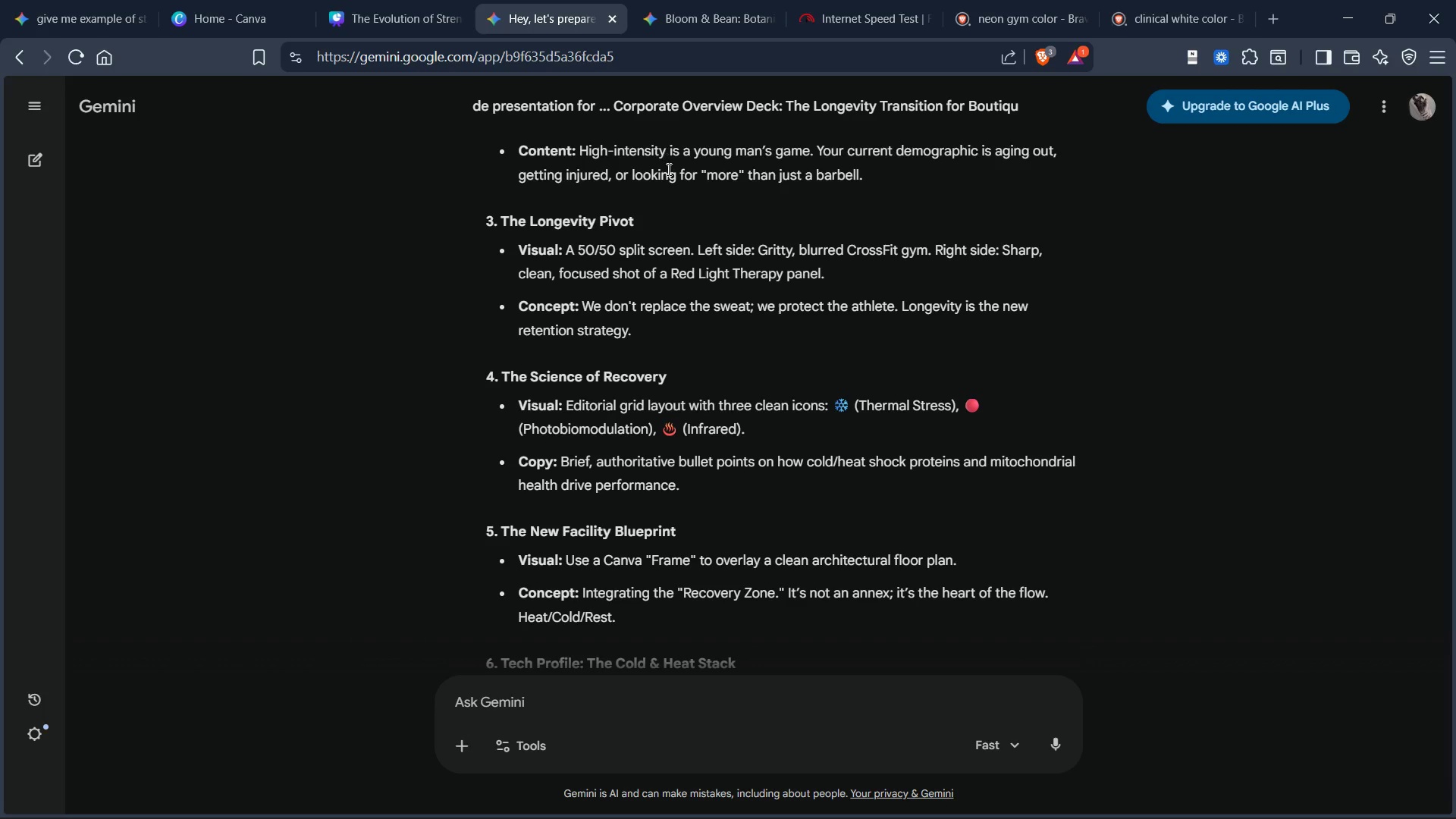 
wait(5.68)
 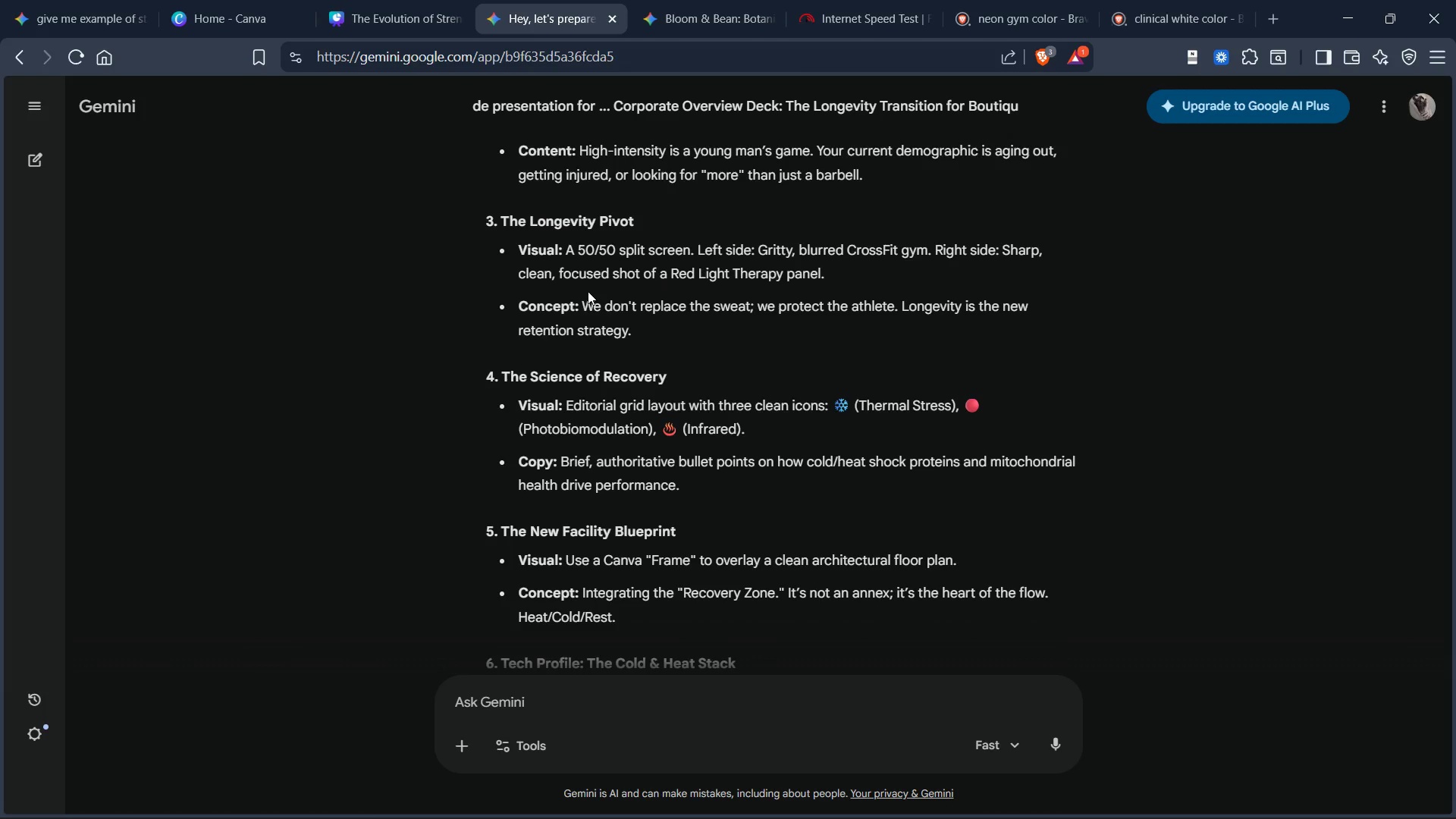 
scroll: coordinate [836, 265], scroll_direction: down, amount: 2.0
 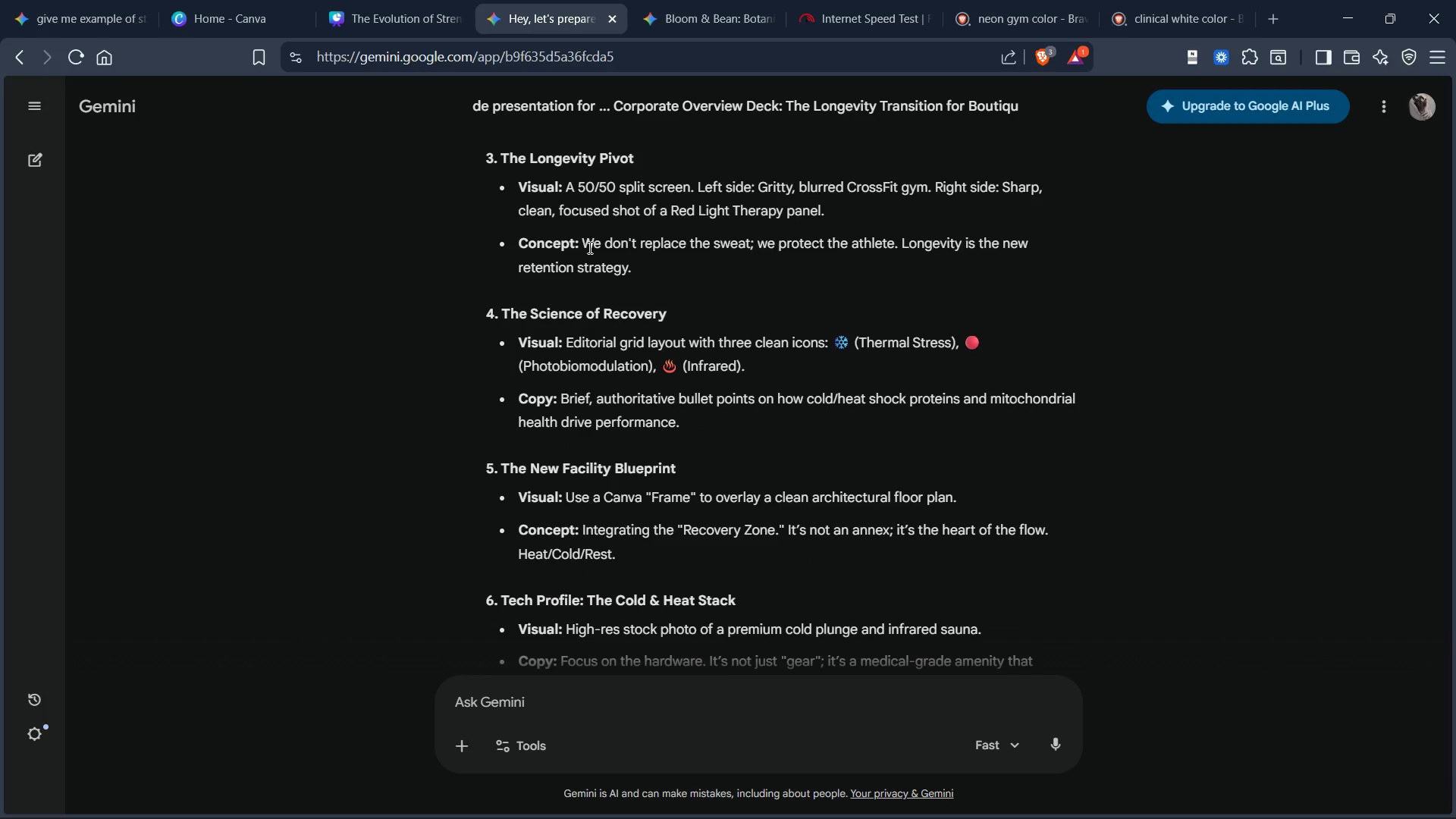 
wait(5.64)
 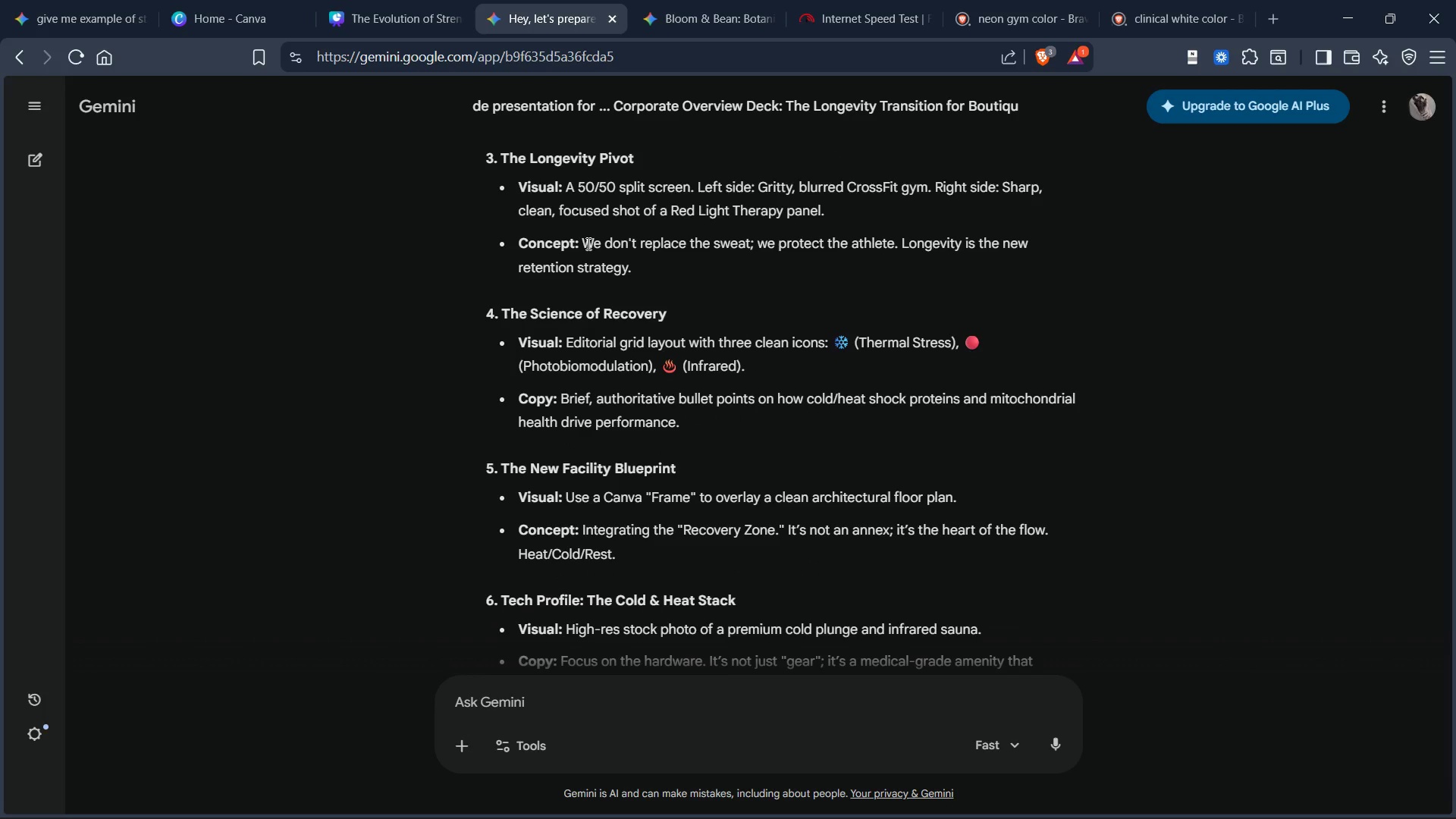 
scroll: coordinate [587, 250], scroll_direction: down, amount: 1.0
 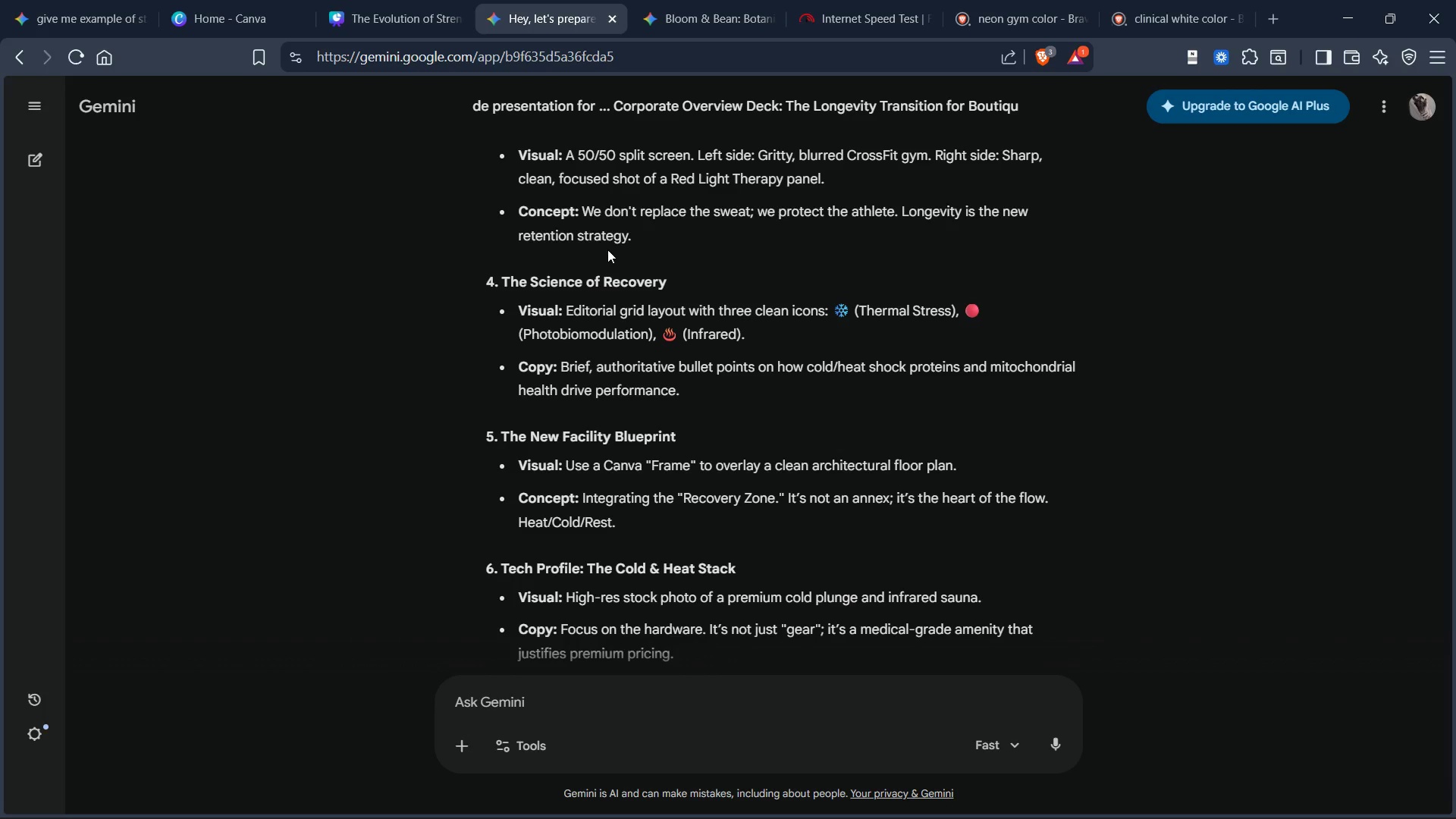 
scroll: coordinate [689, 243], scroll_direction: up, amount: 1.0
 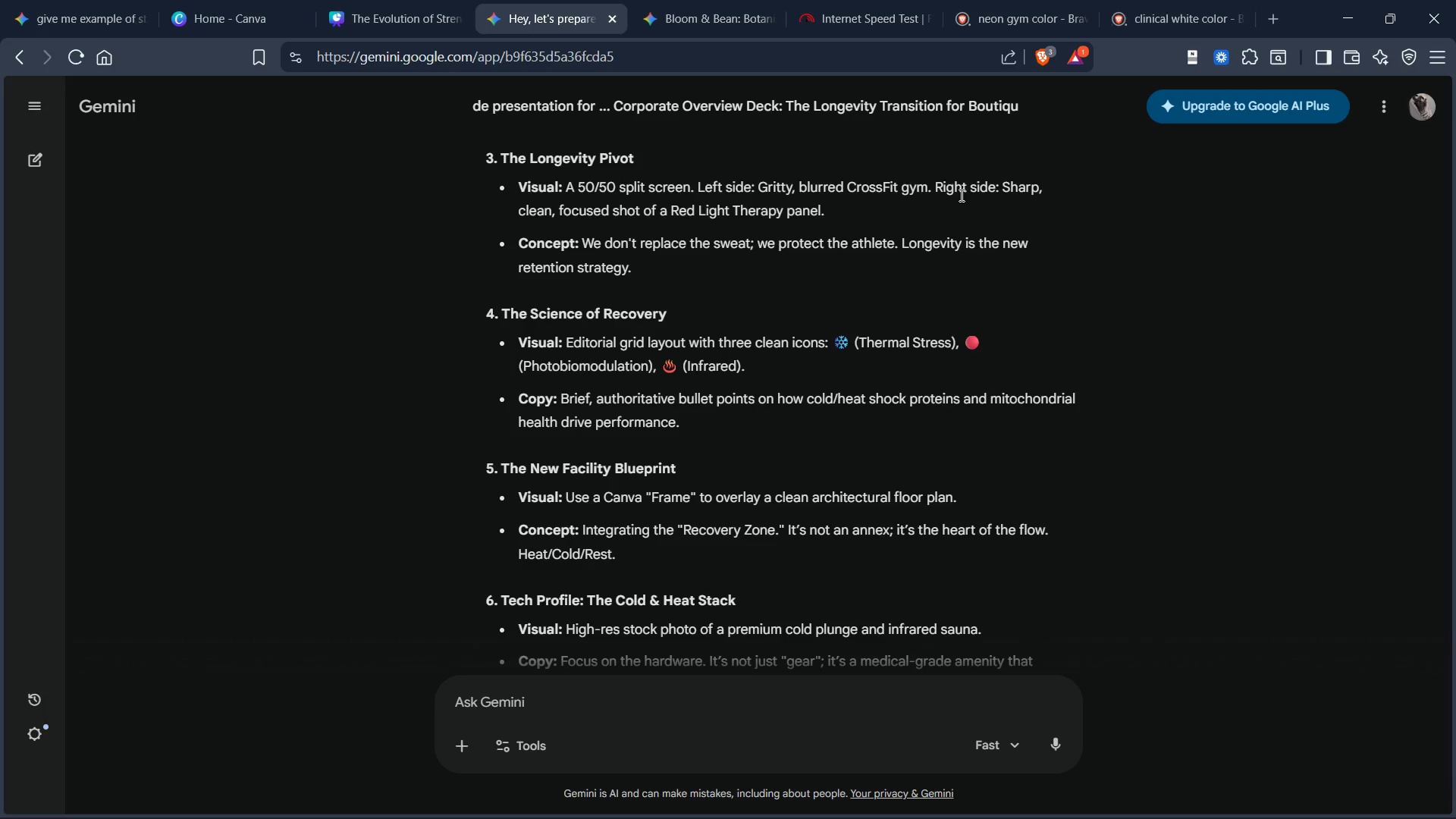 
wait(8.75)
 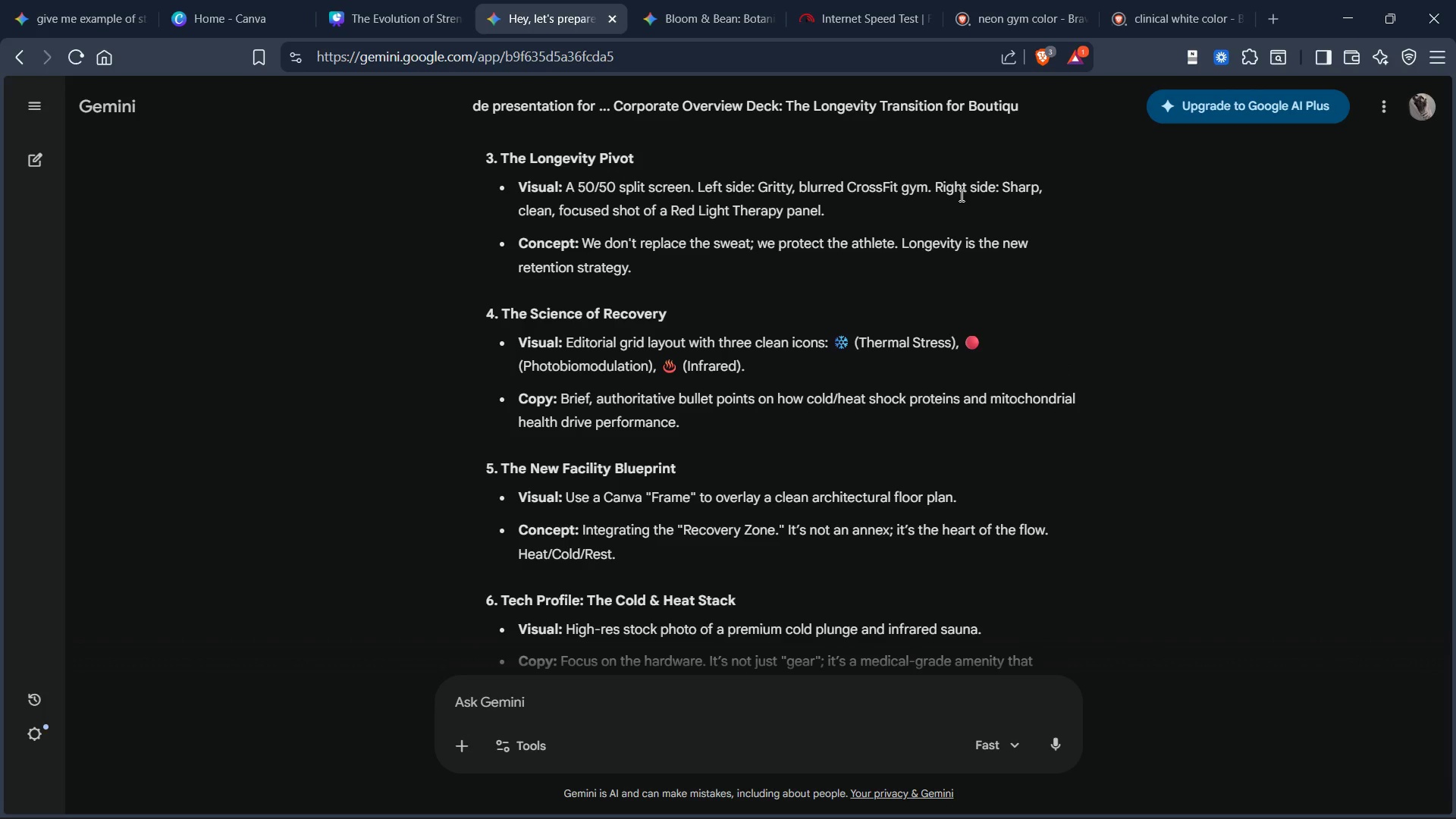 
left_click_drag(start_coordinate=[758, 189], to_coordinate=[927, 186])
 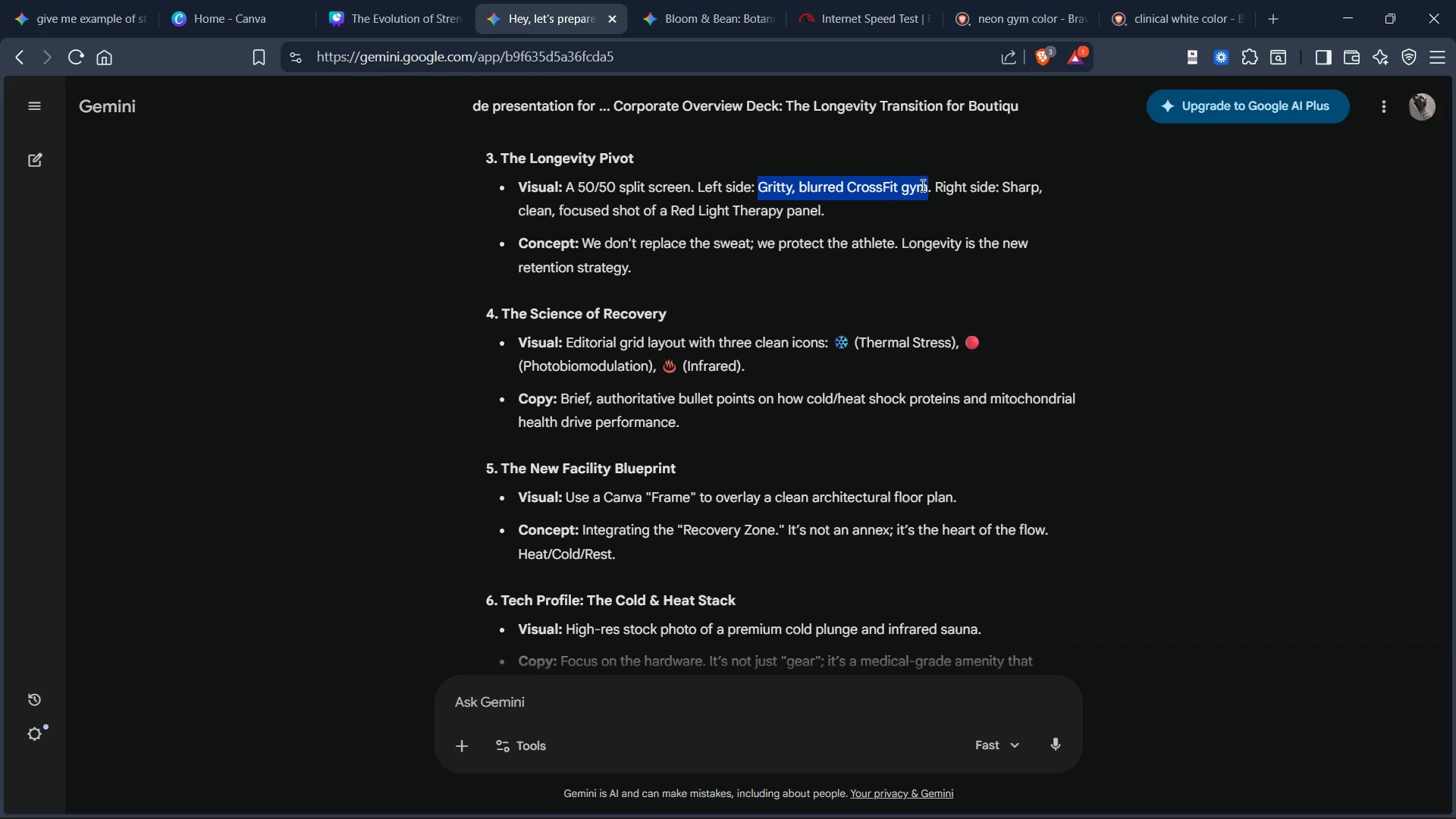 
key(Control+C)
 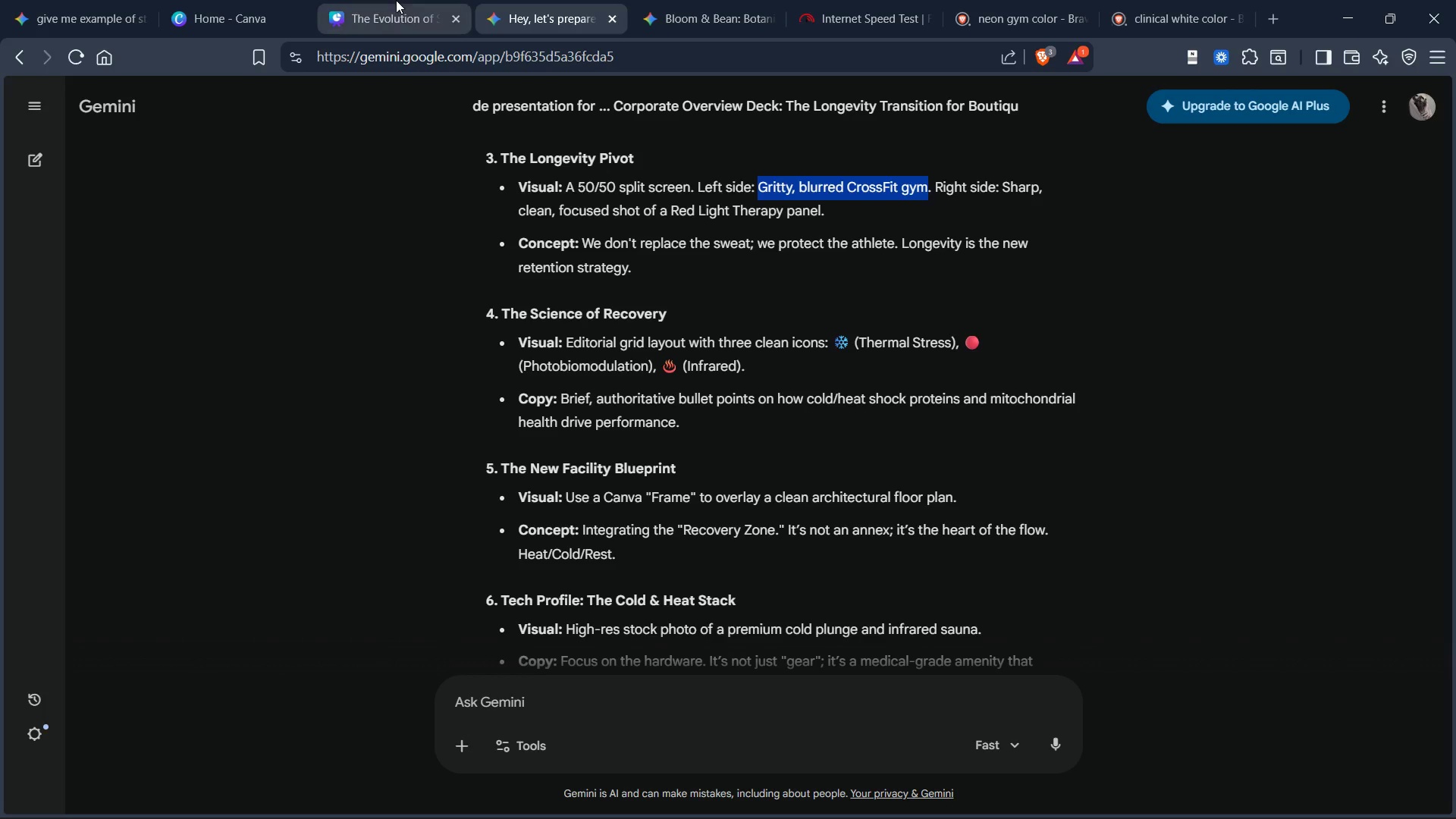 
left_click([394, 6])
 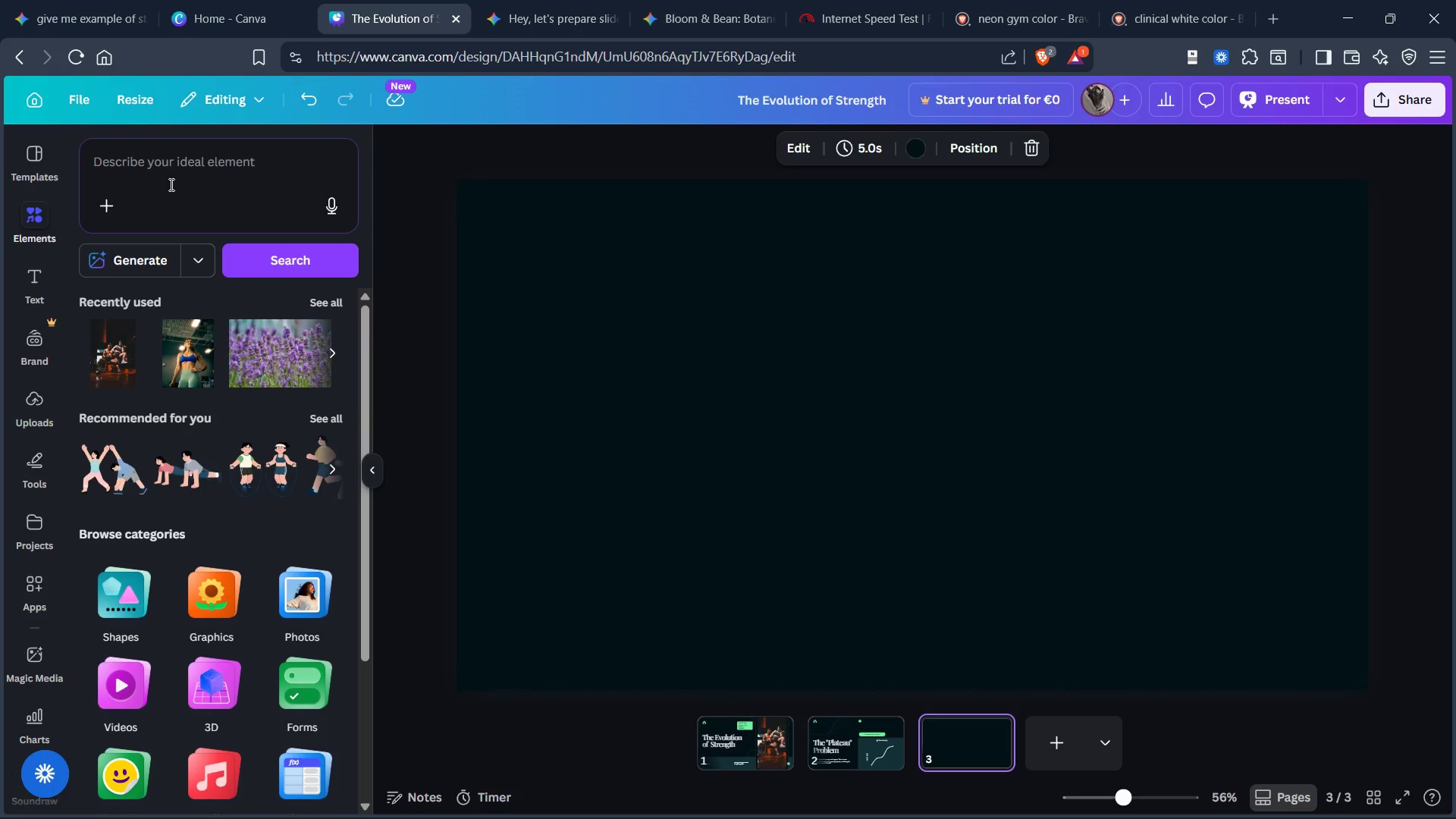 
key(Control+V)
 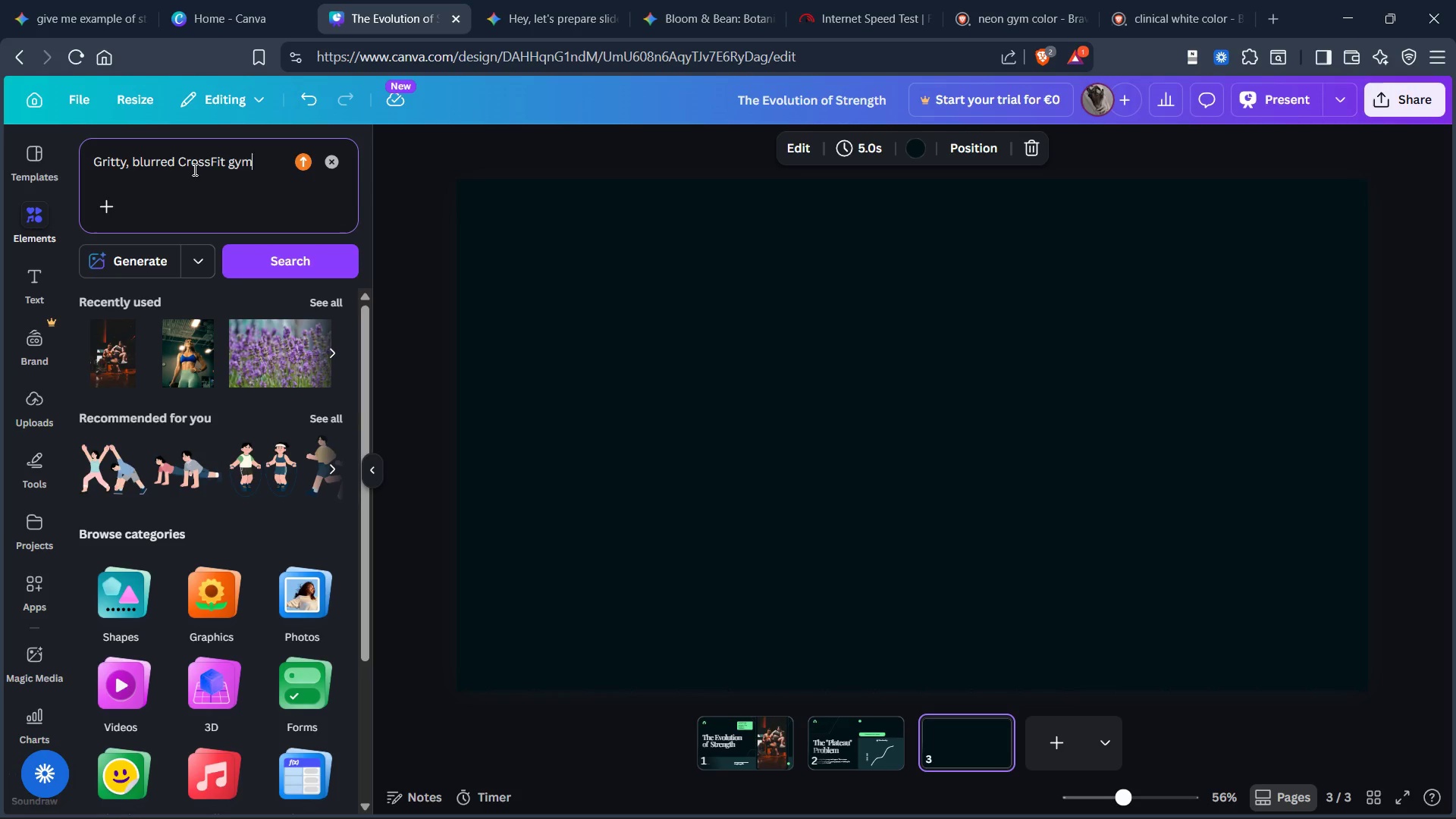 
key(Enter)
 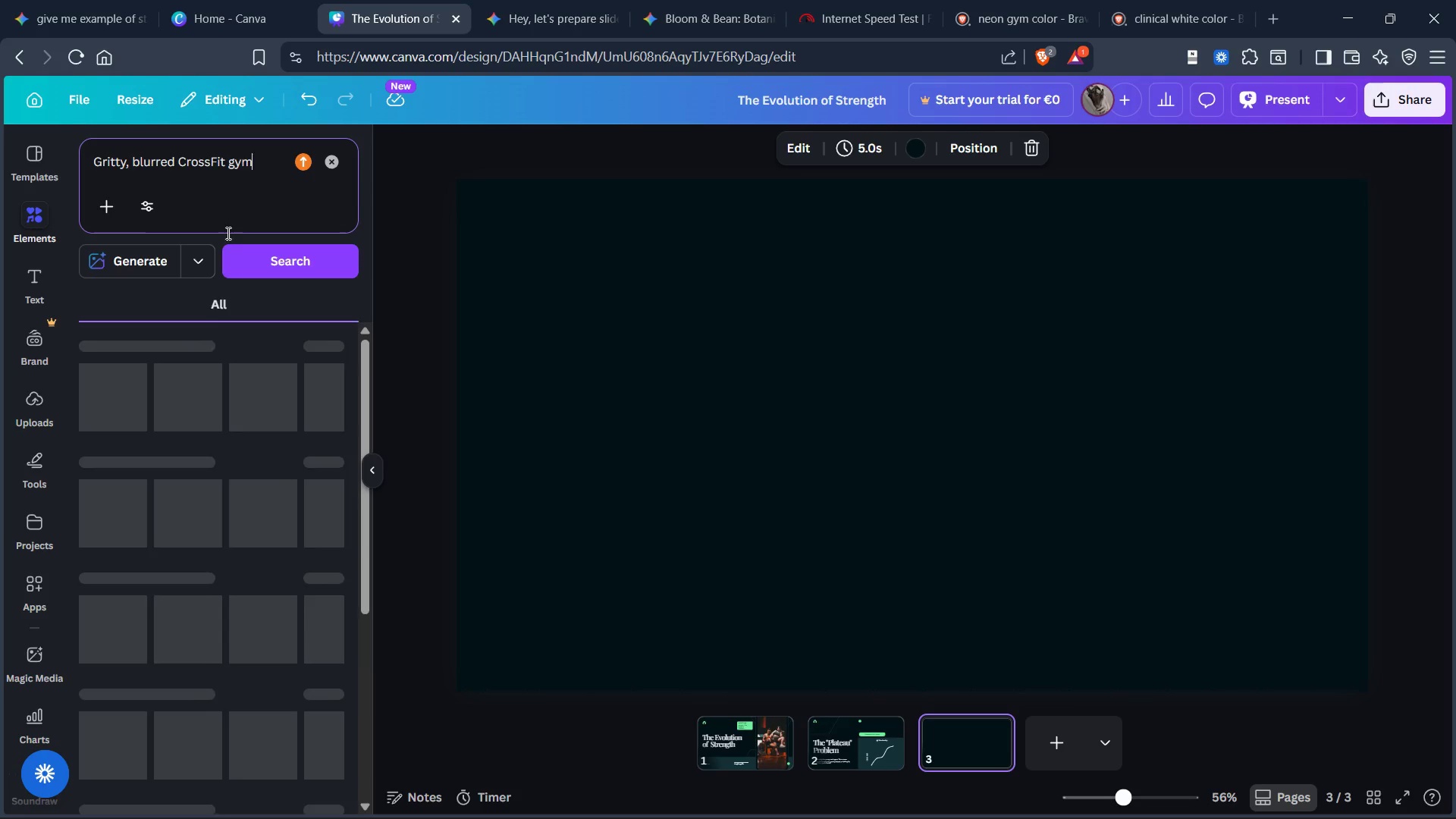 
scroll: coordinate [246, 391], scroll_direction: down, amount: 3.0
 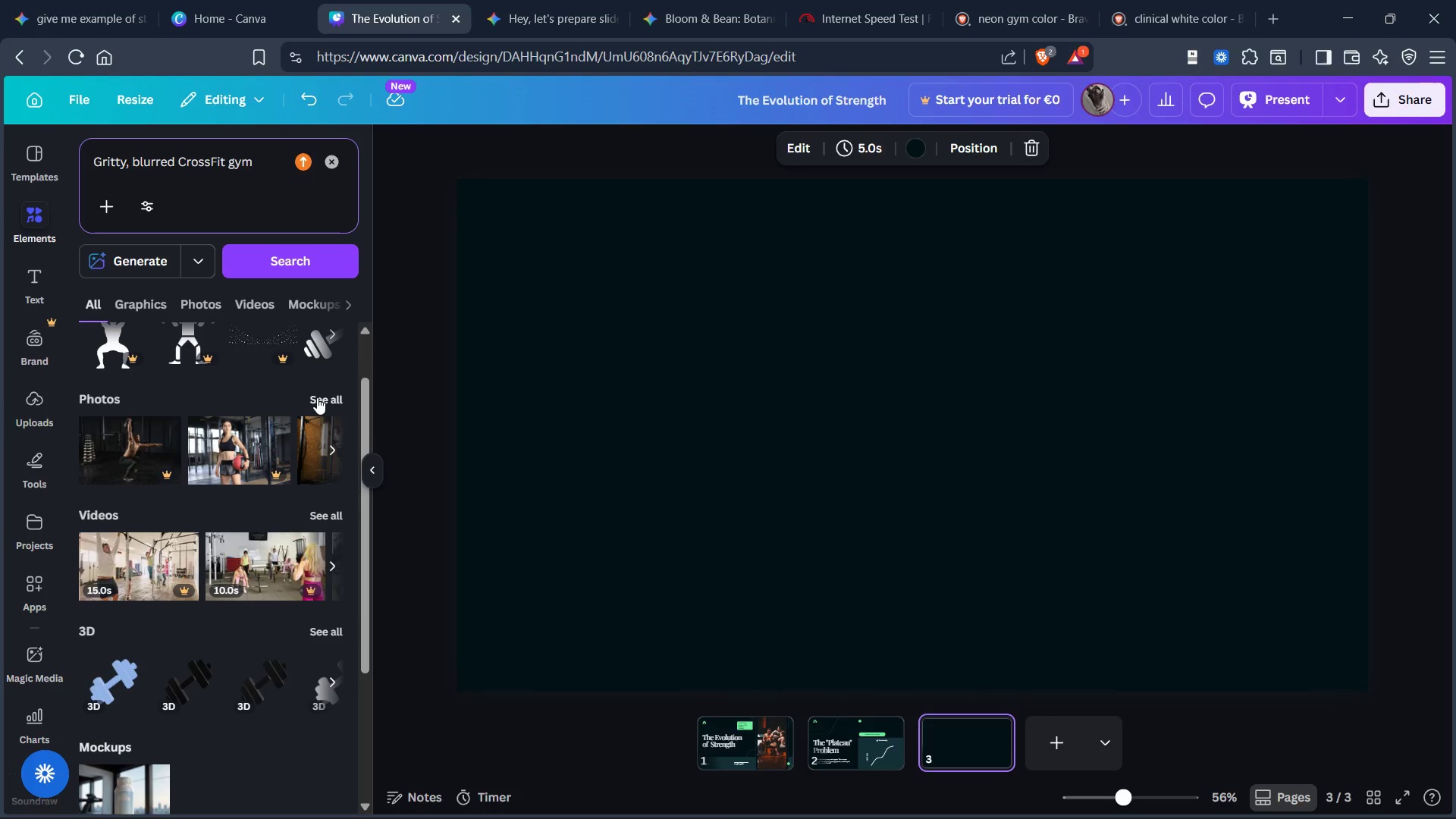 
left_click([317, 397])
 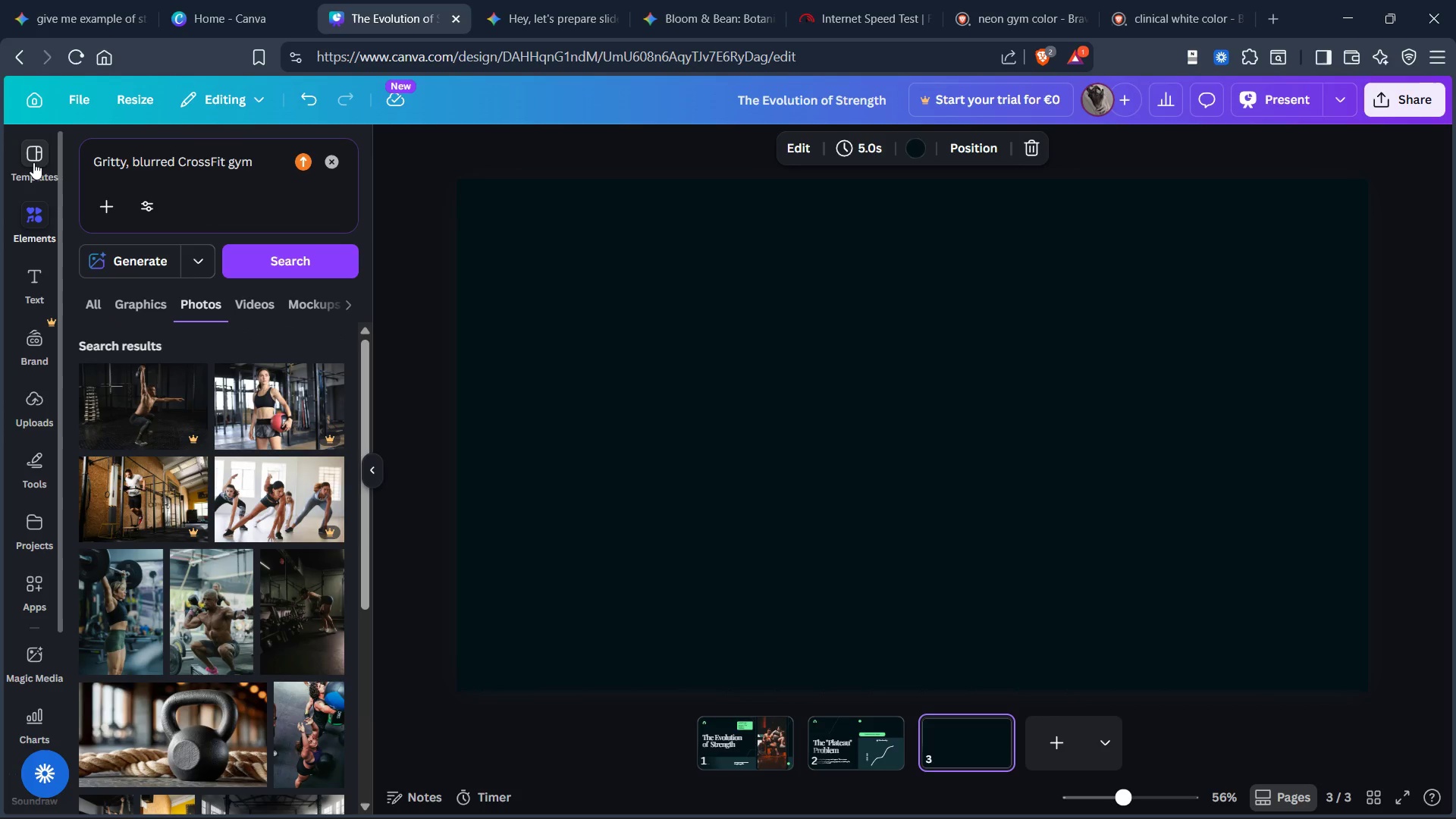 
wait(6.05)
 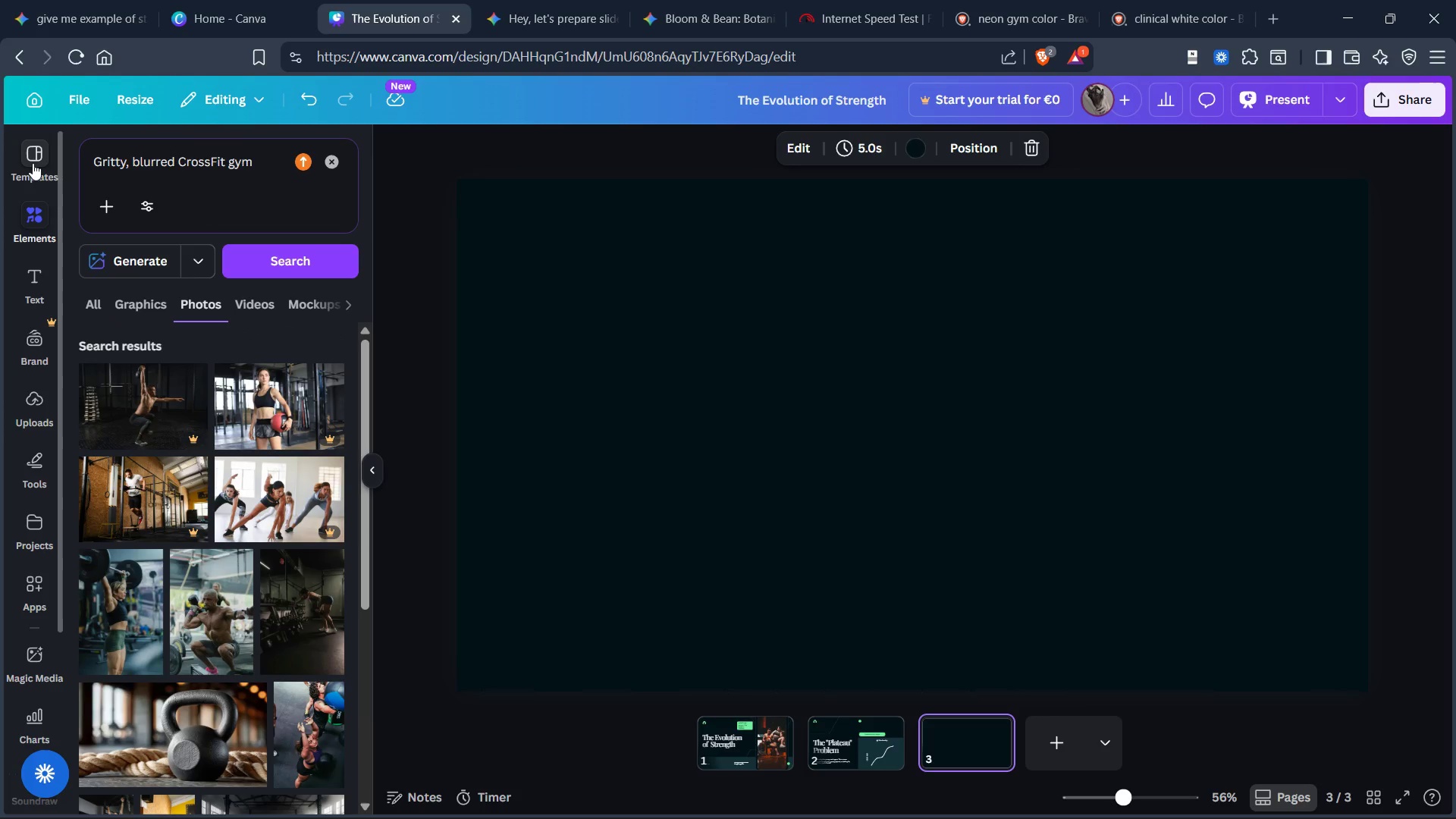 
scroll: coordinate [284, 366], scroll_direction: down, amount: 2.0
 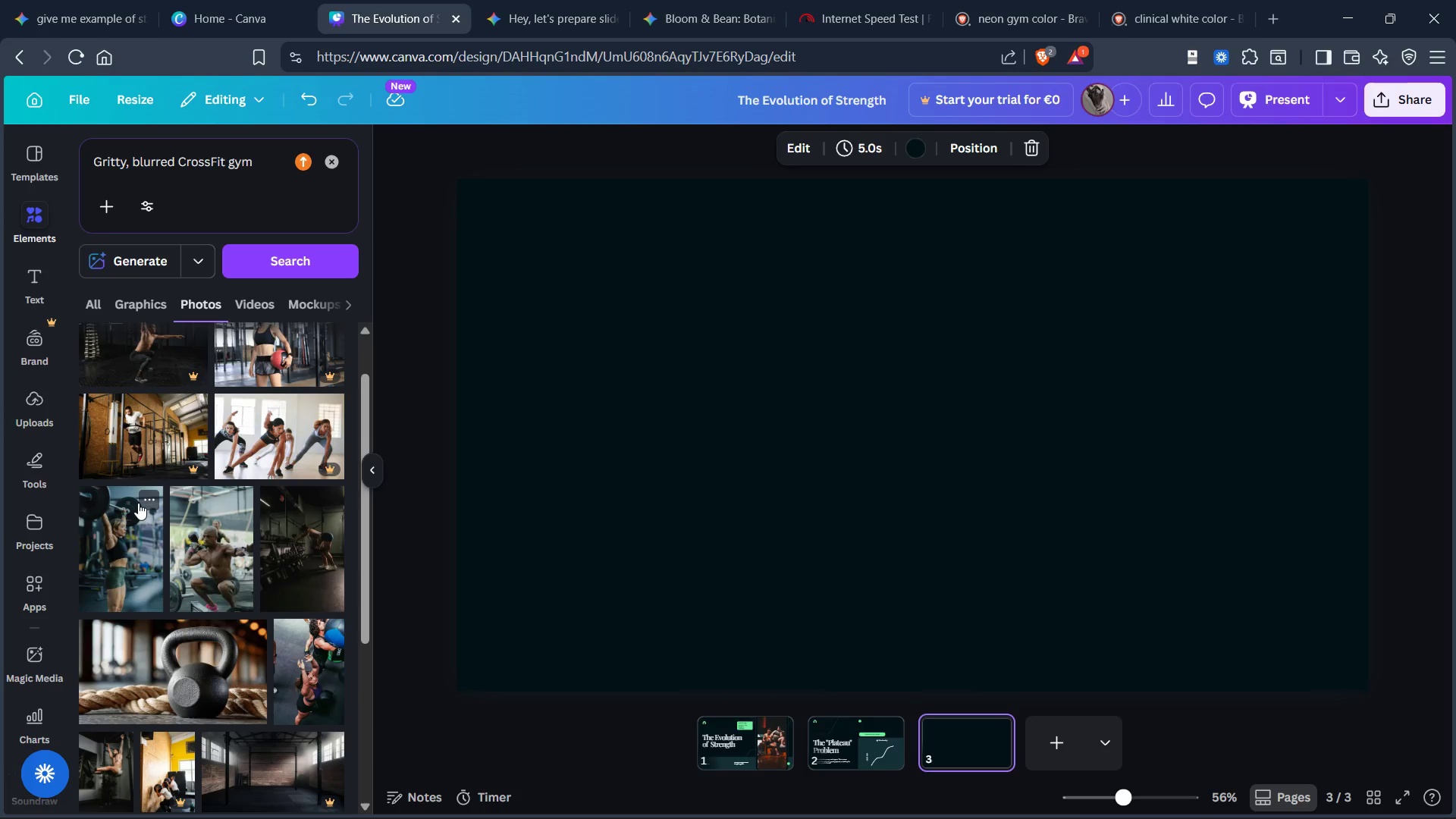 
left_click([138, 507])
 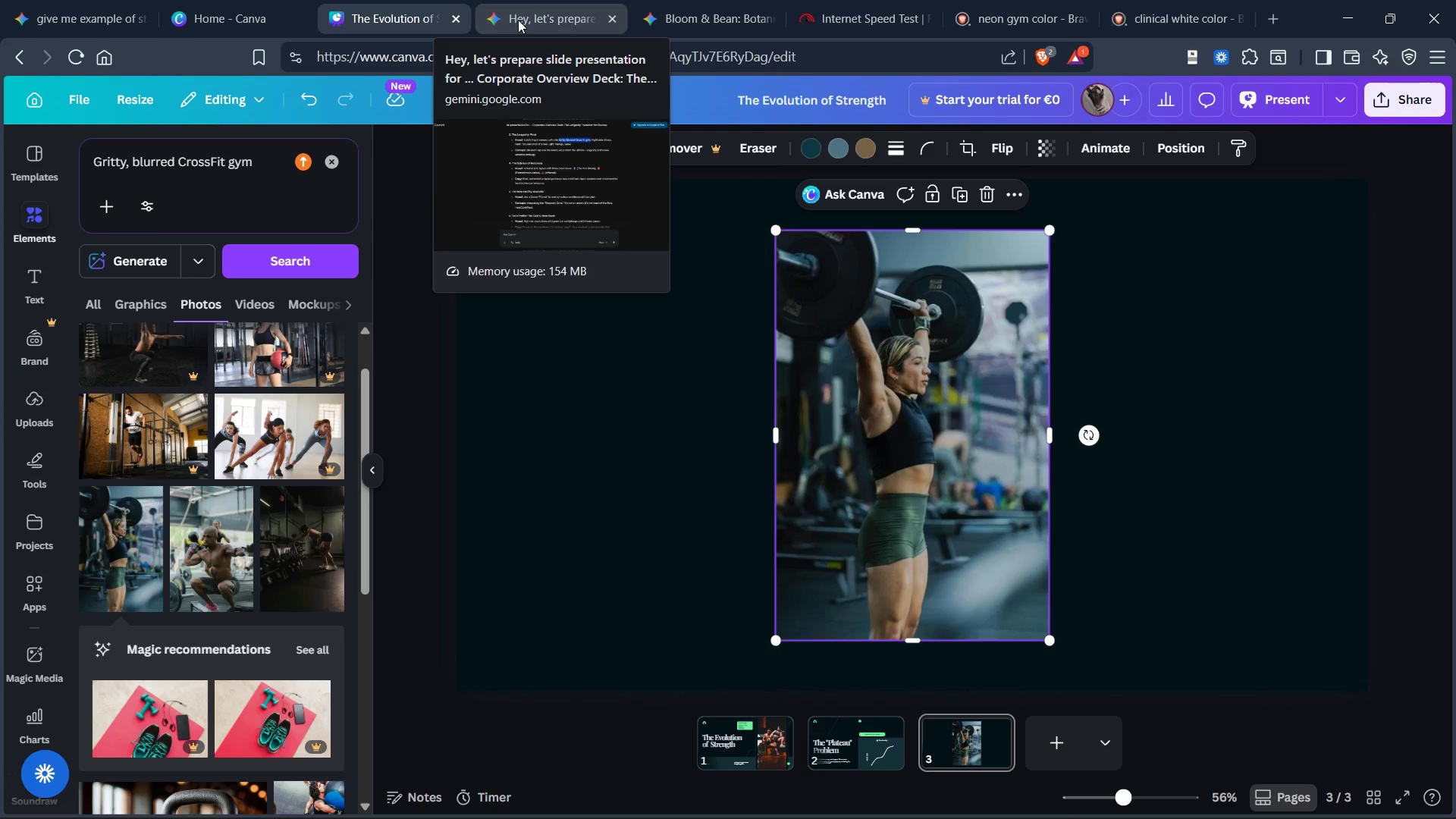 
left_click([518, 20])
 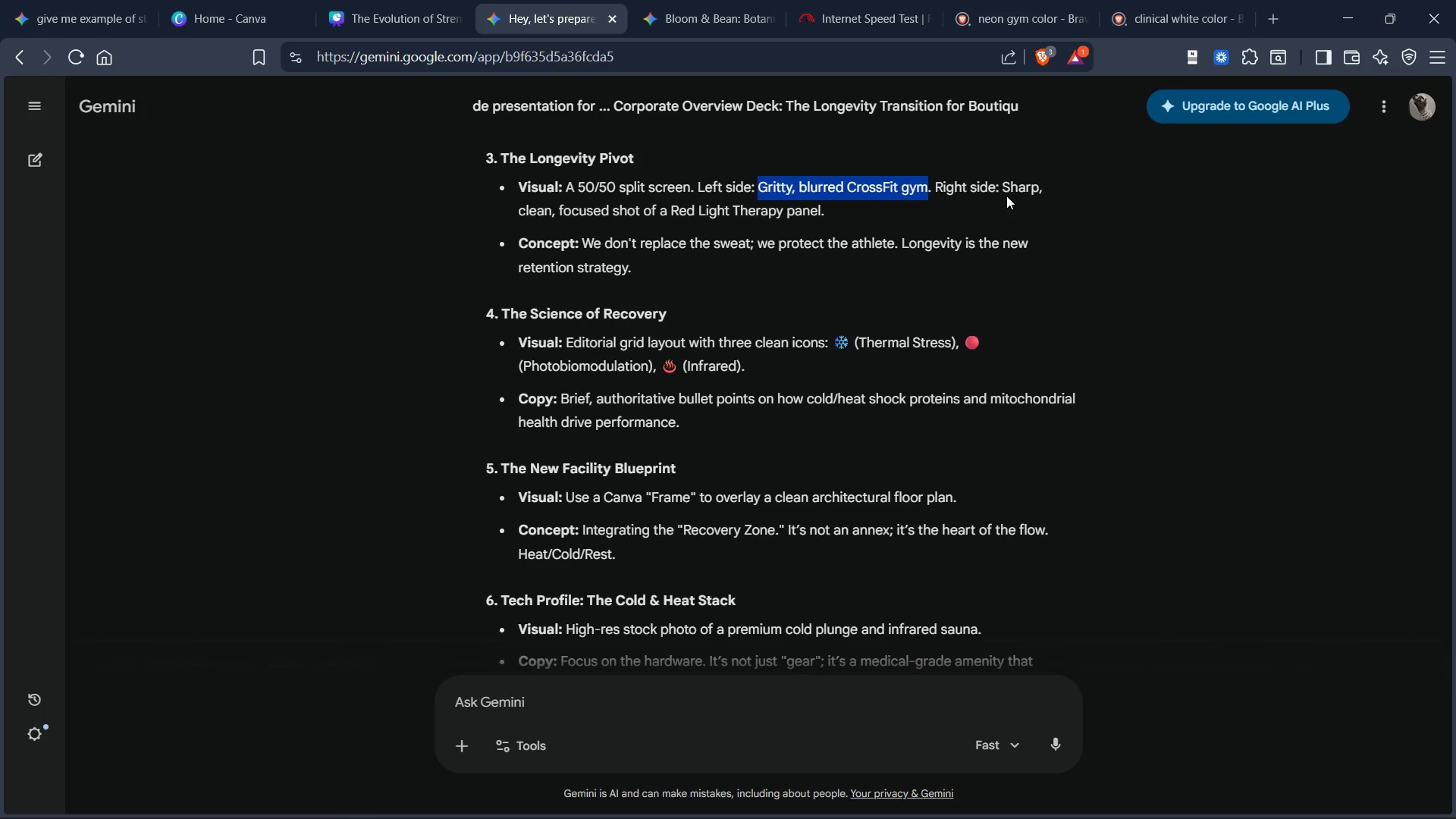 
left_click_drag(start_coordinate=[1007, 186], to_coordinate=[821, 211])
 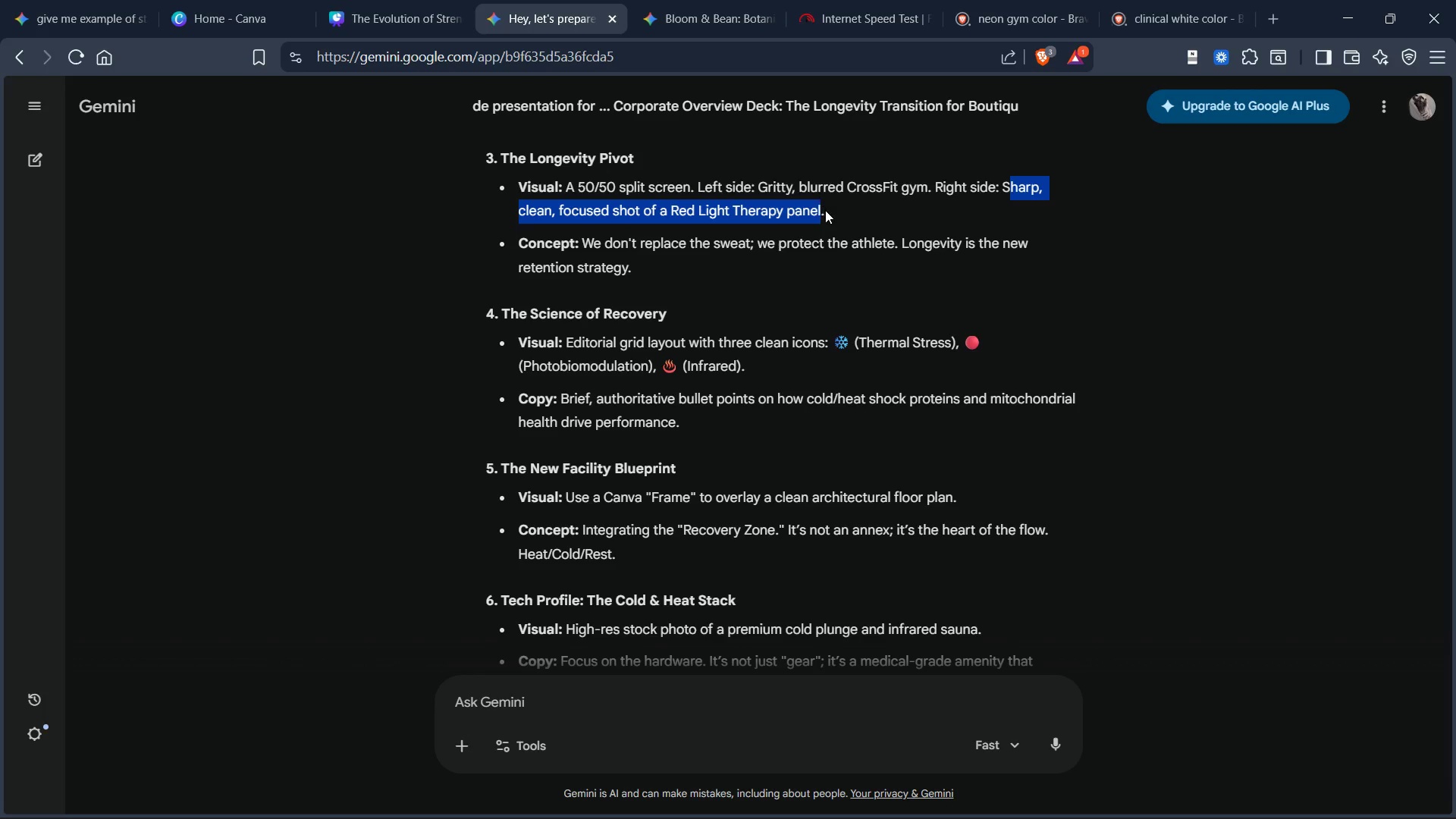 
key(Control+C)
 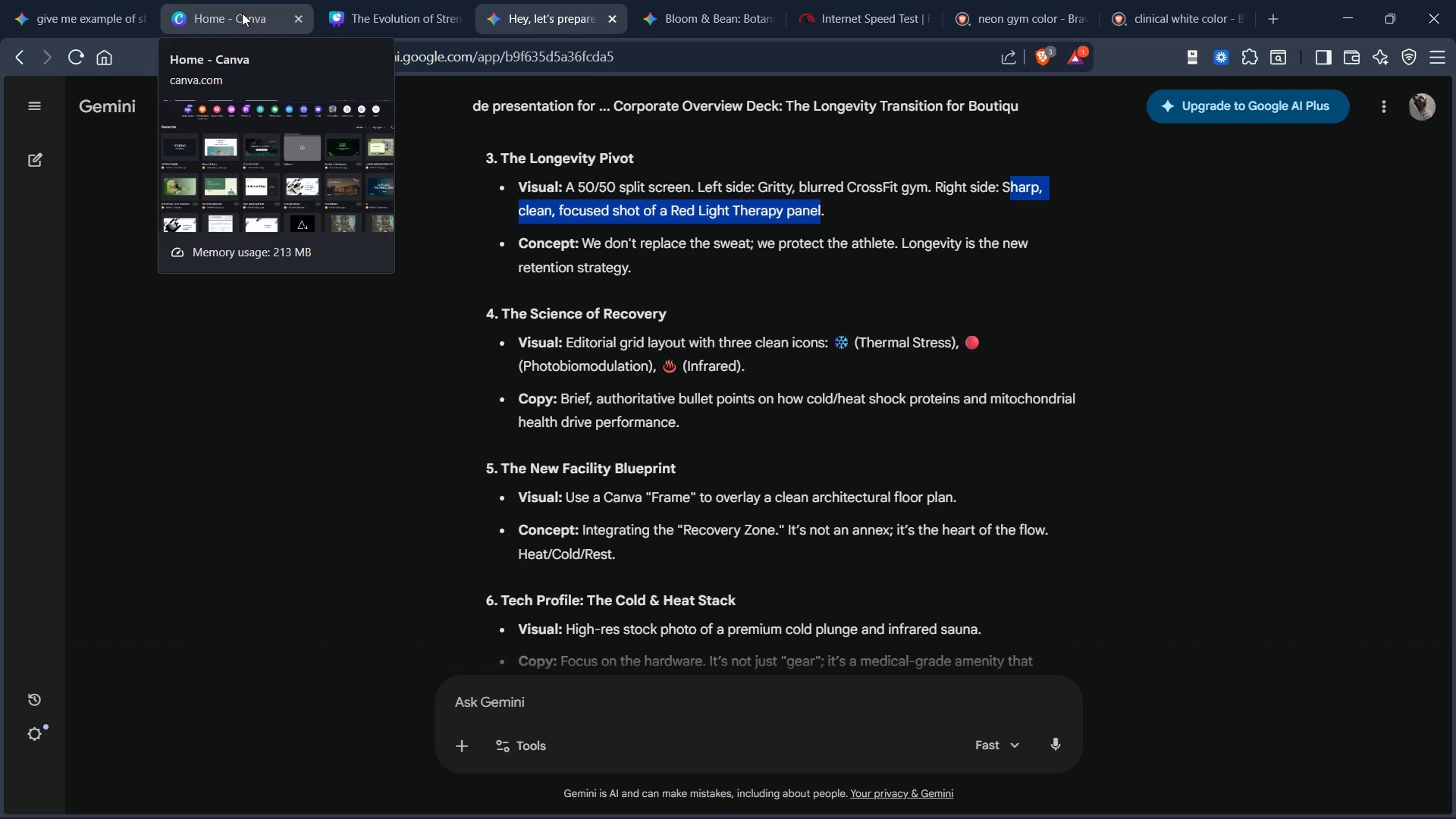 
left_click([366, 14])
 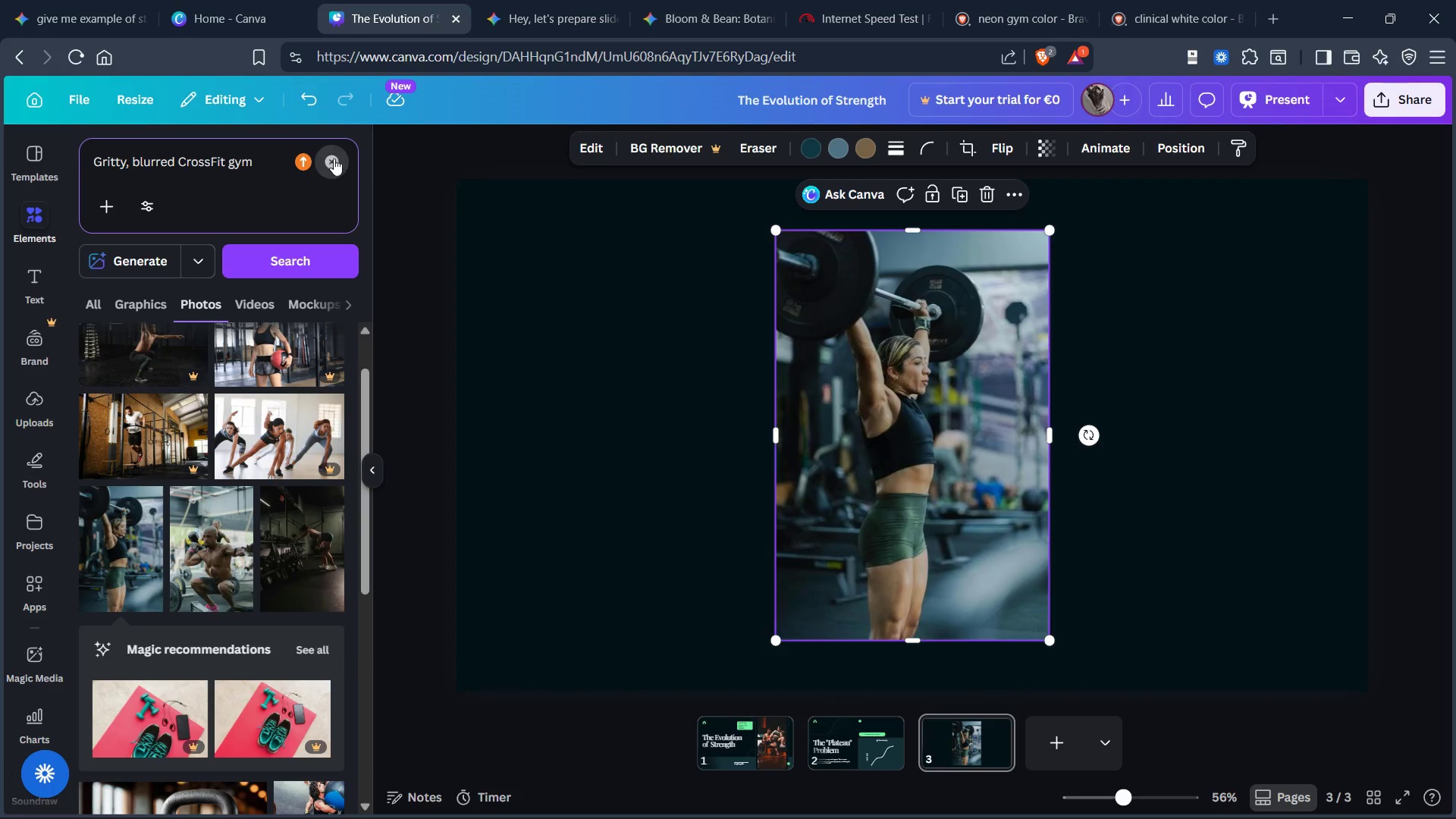 
left_click([212, 161])
 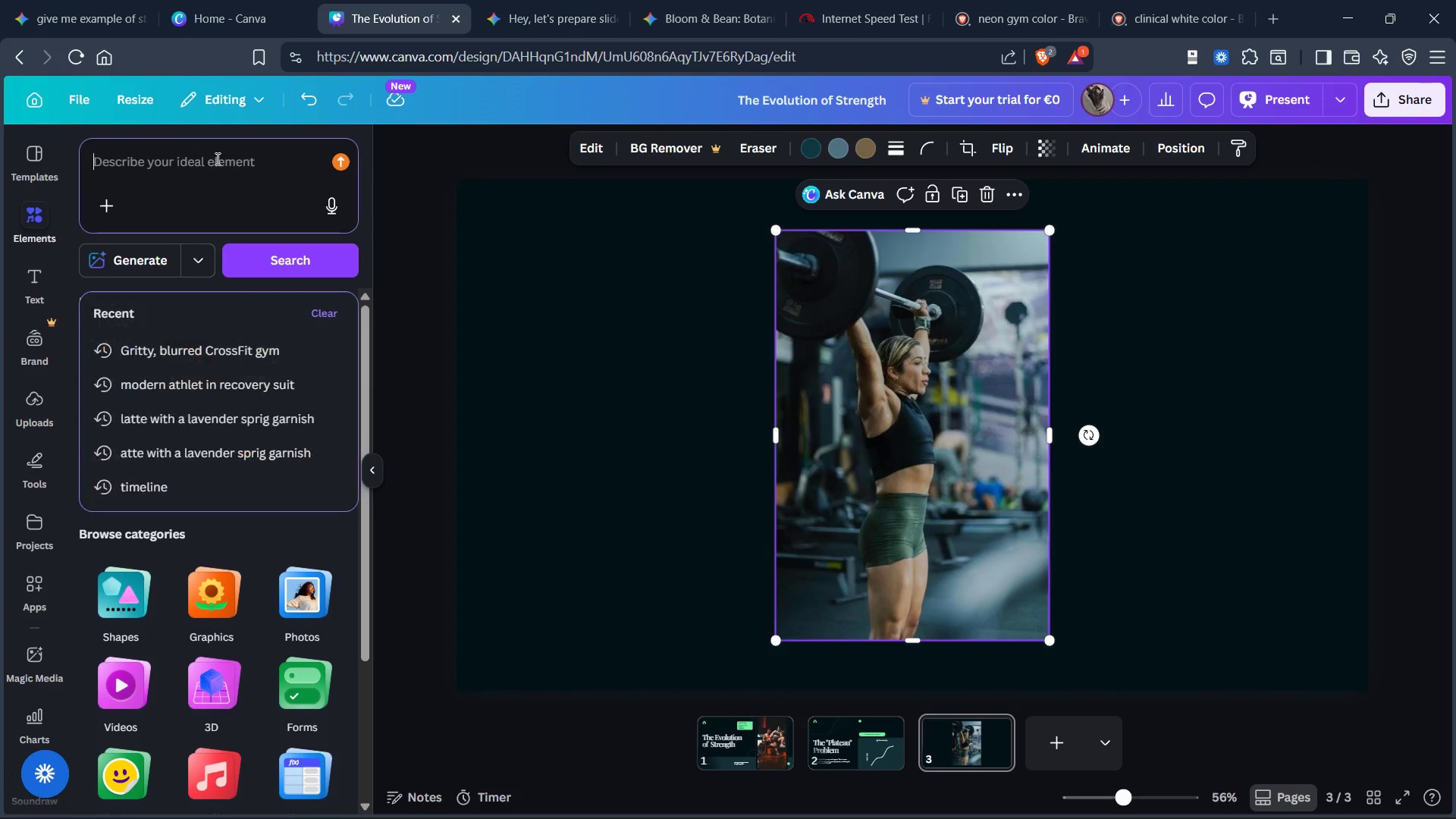 
key(Control+V)
 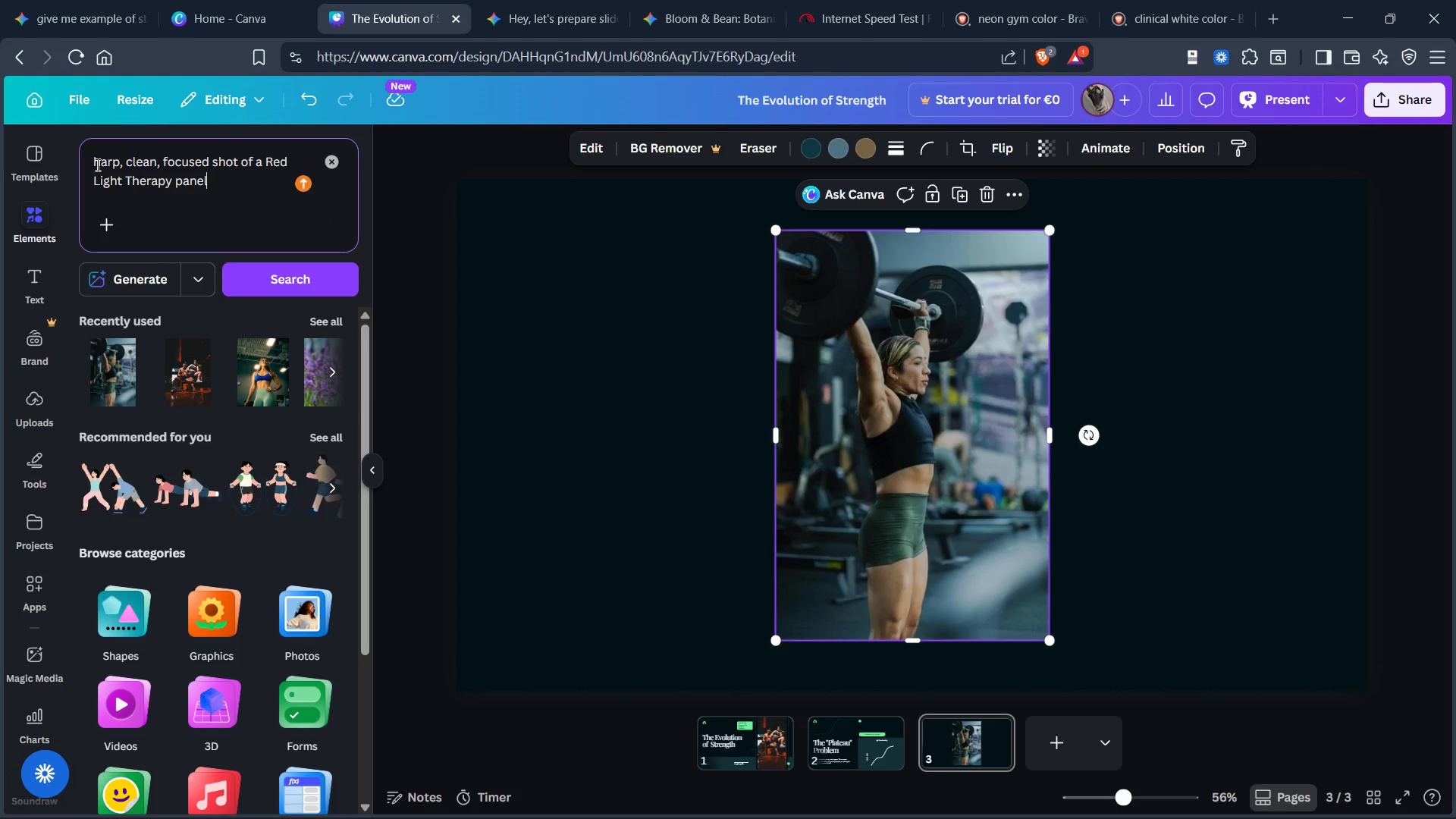 
key(S)
 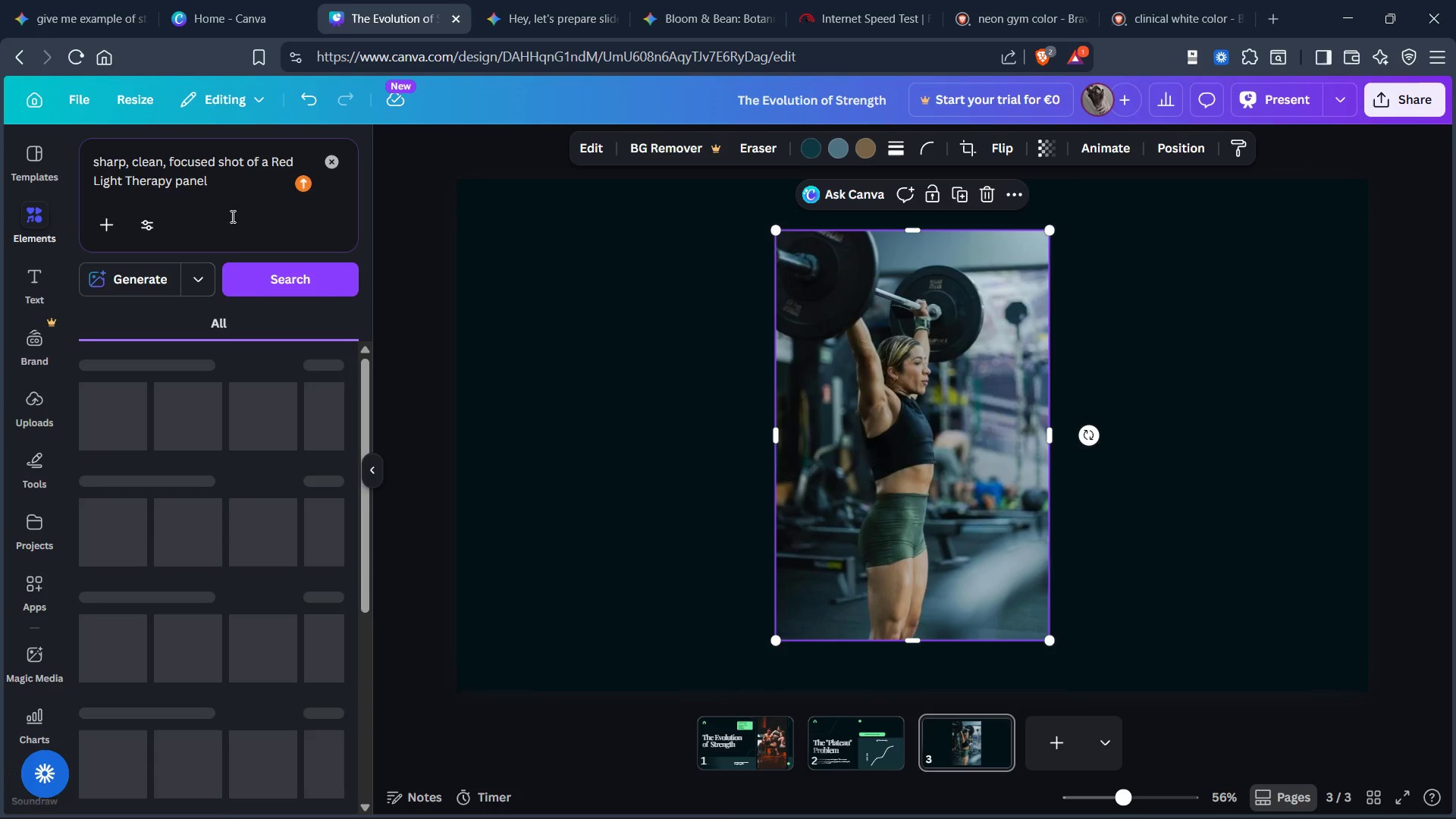 
scroll: coordinate [224, 243], scroll_direction: down, amount: 3.0
 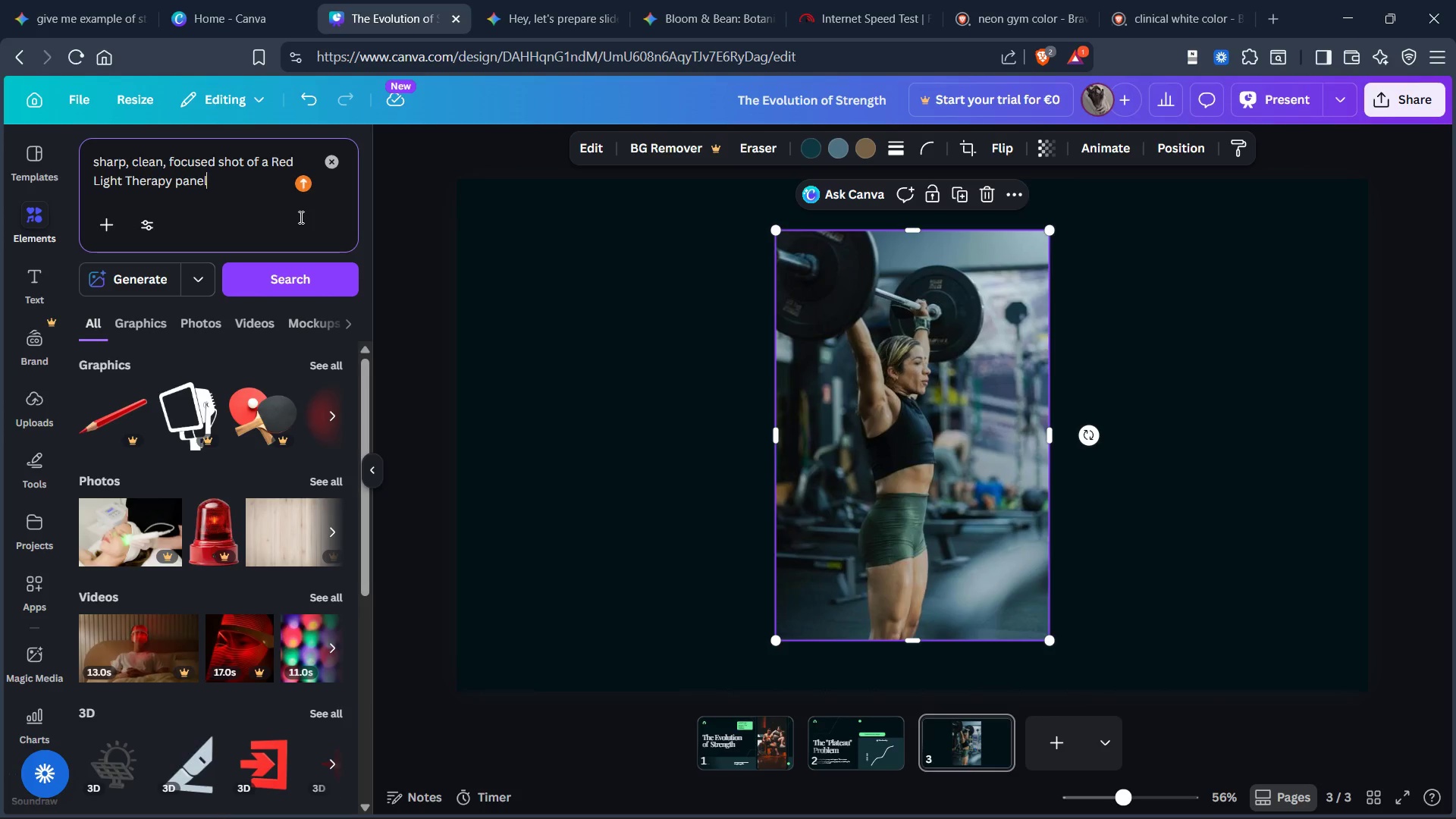 
type( gym)
 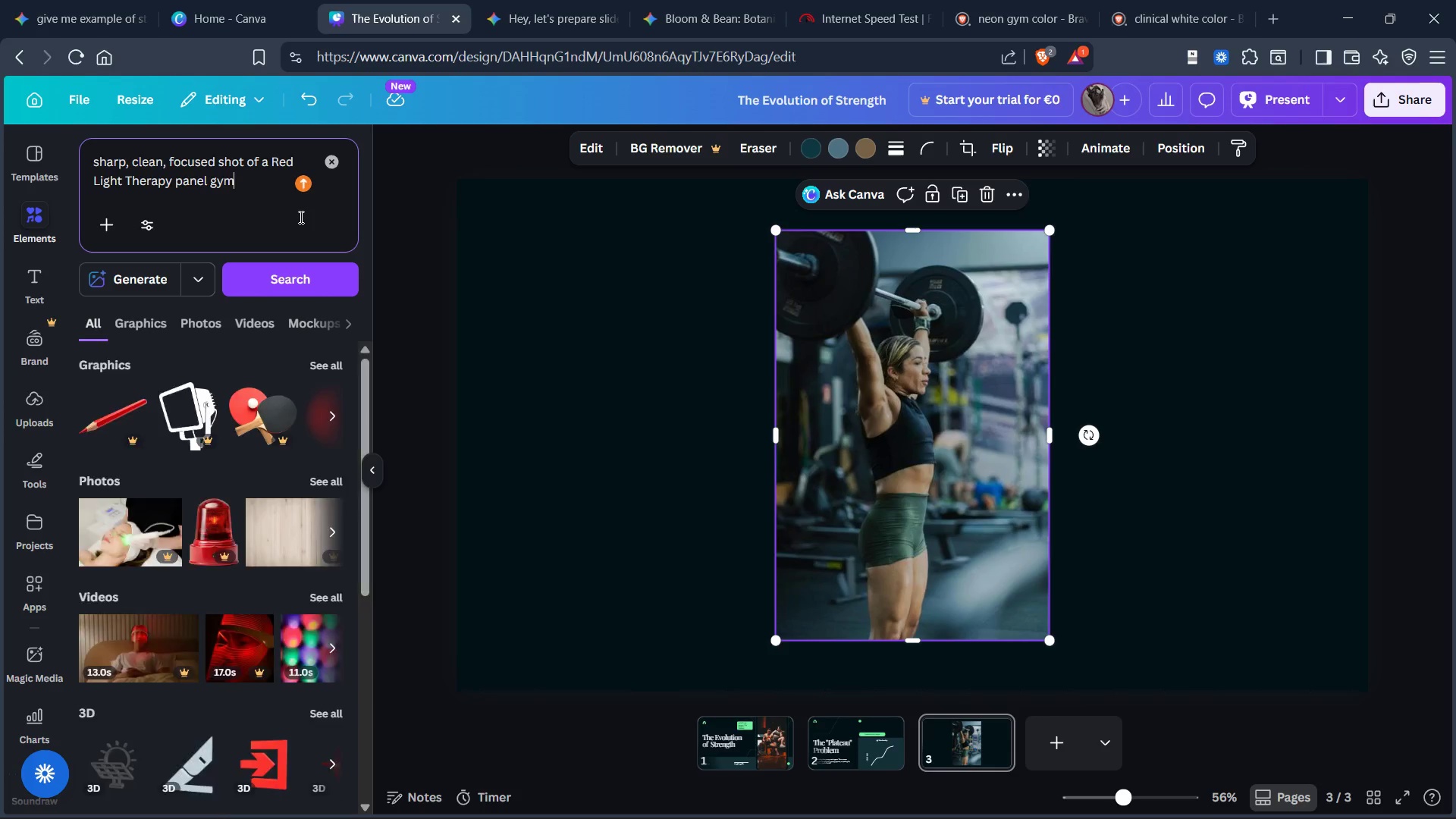 
key(Enter)
 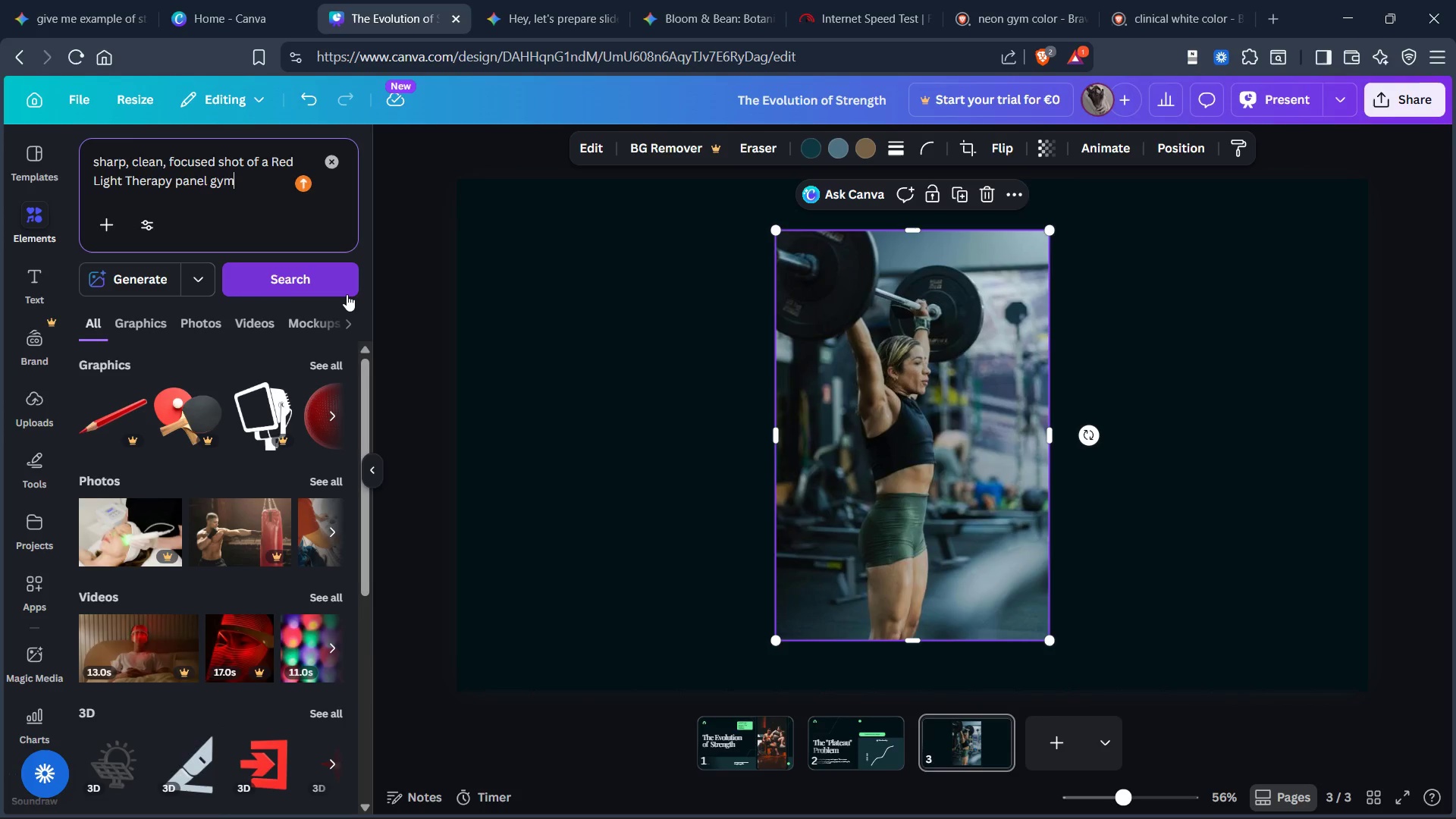 
scroll: coordinate [253, 382], scroll_direction: down, amount: 2.0
 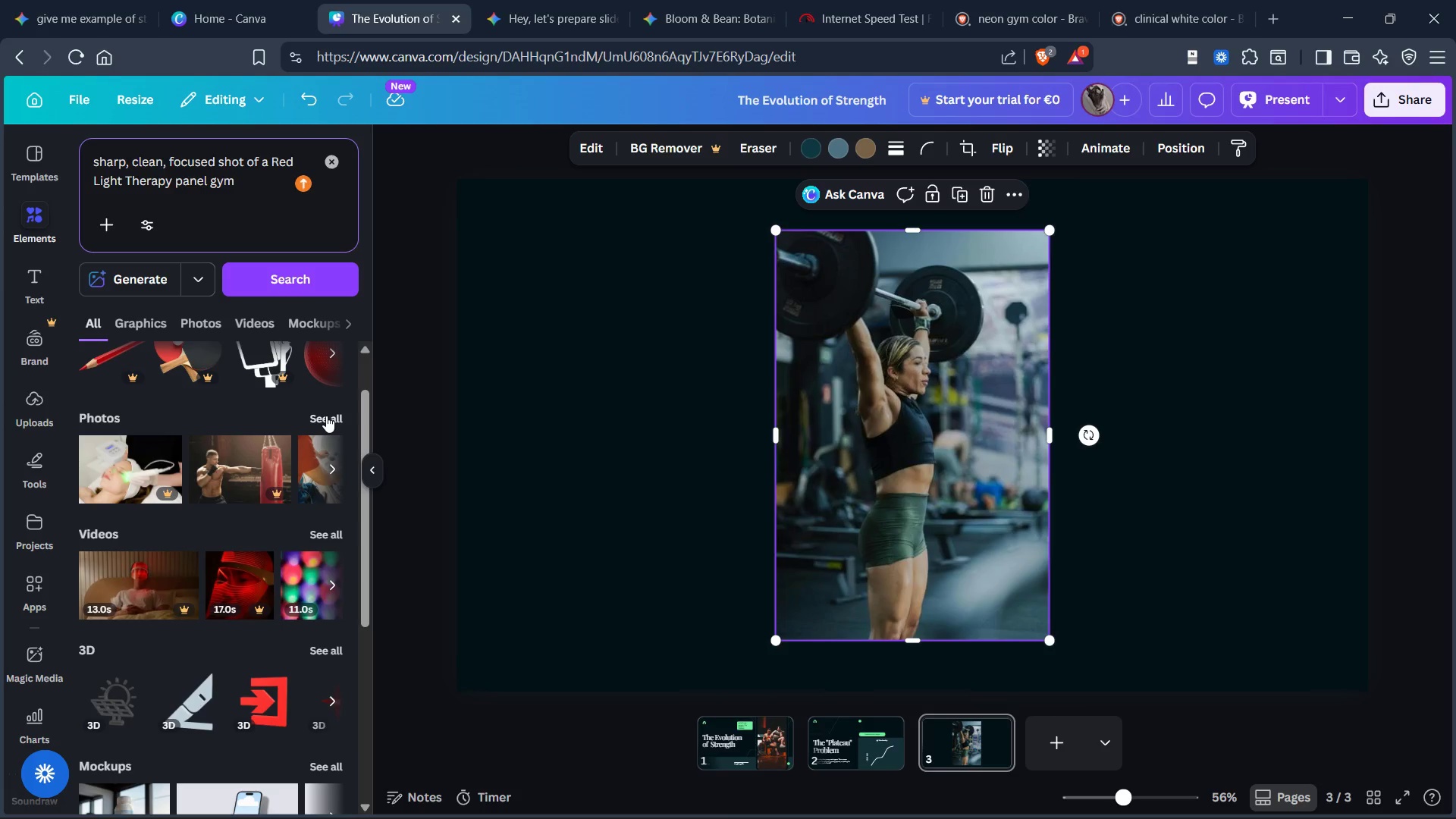 
left_click([326, 416])
 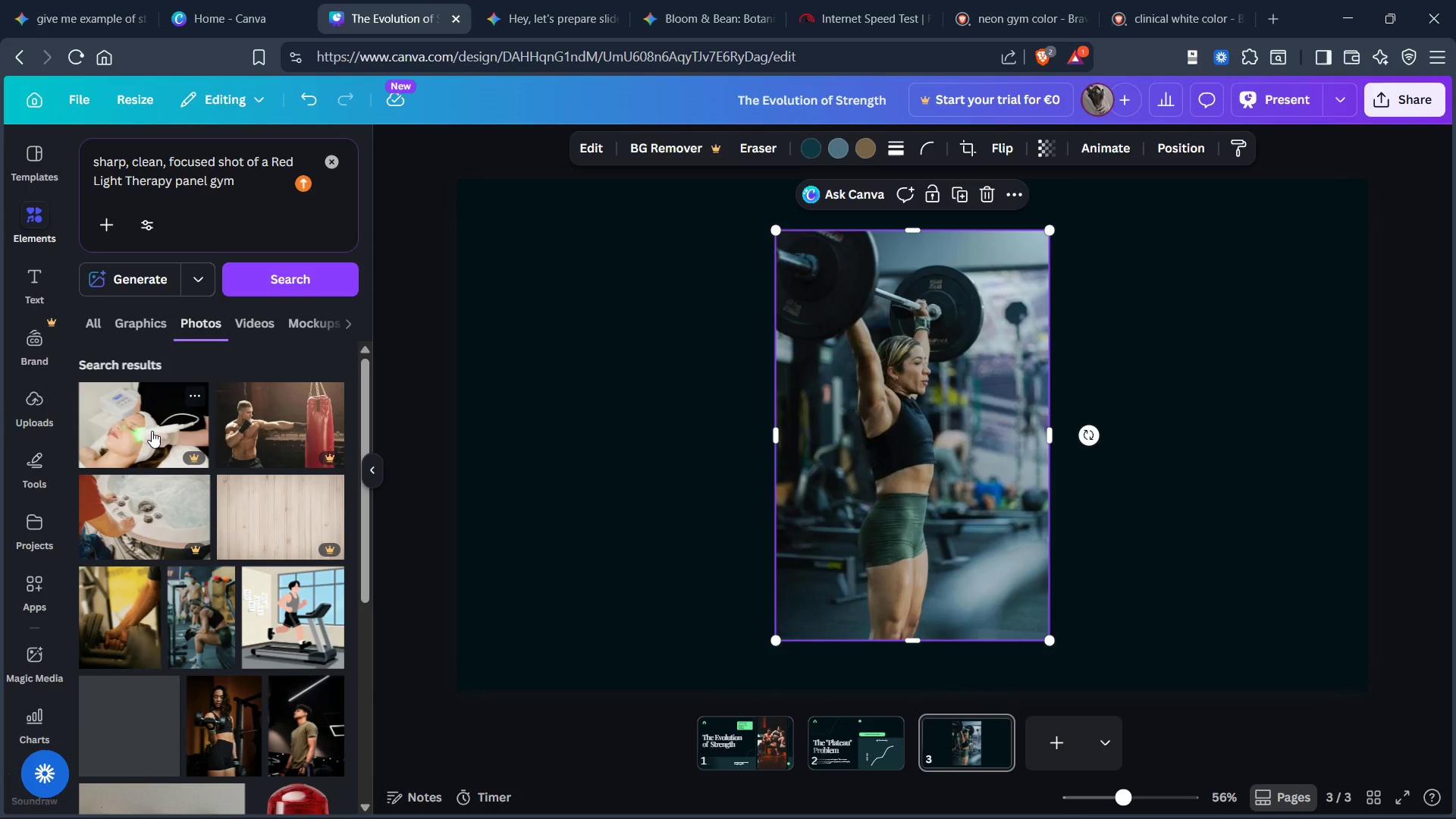 
scroll: coordinate [315, 497], scroll_direction: down, amount: 7.0
 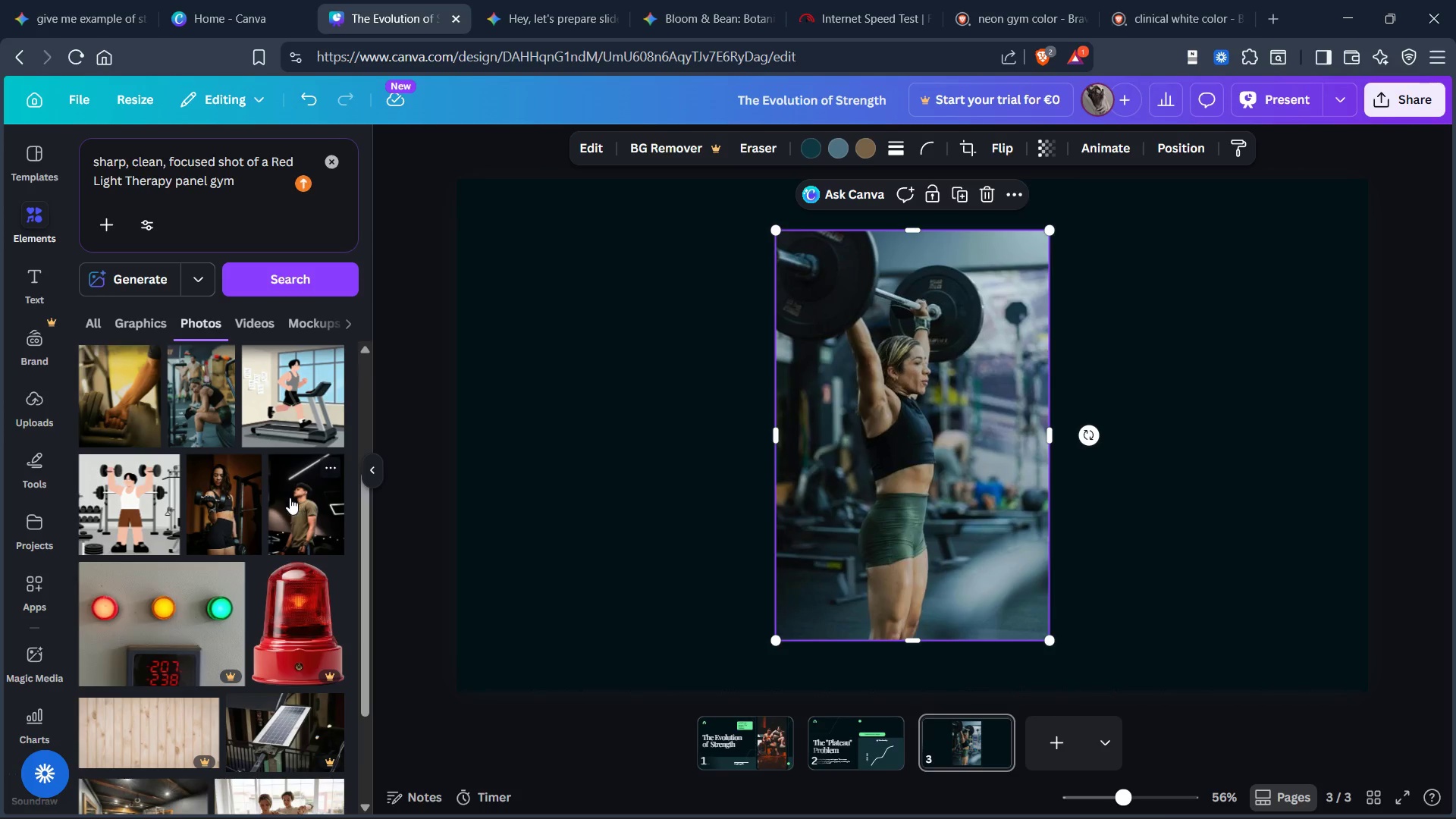 
left_click([290, 497])
 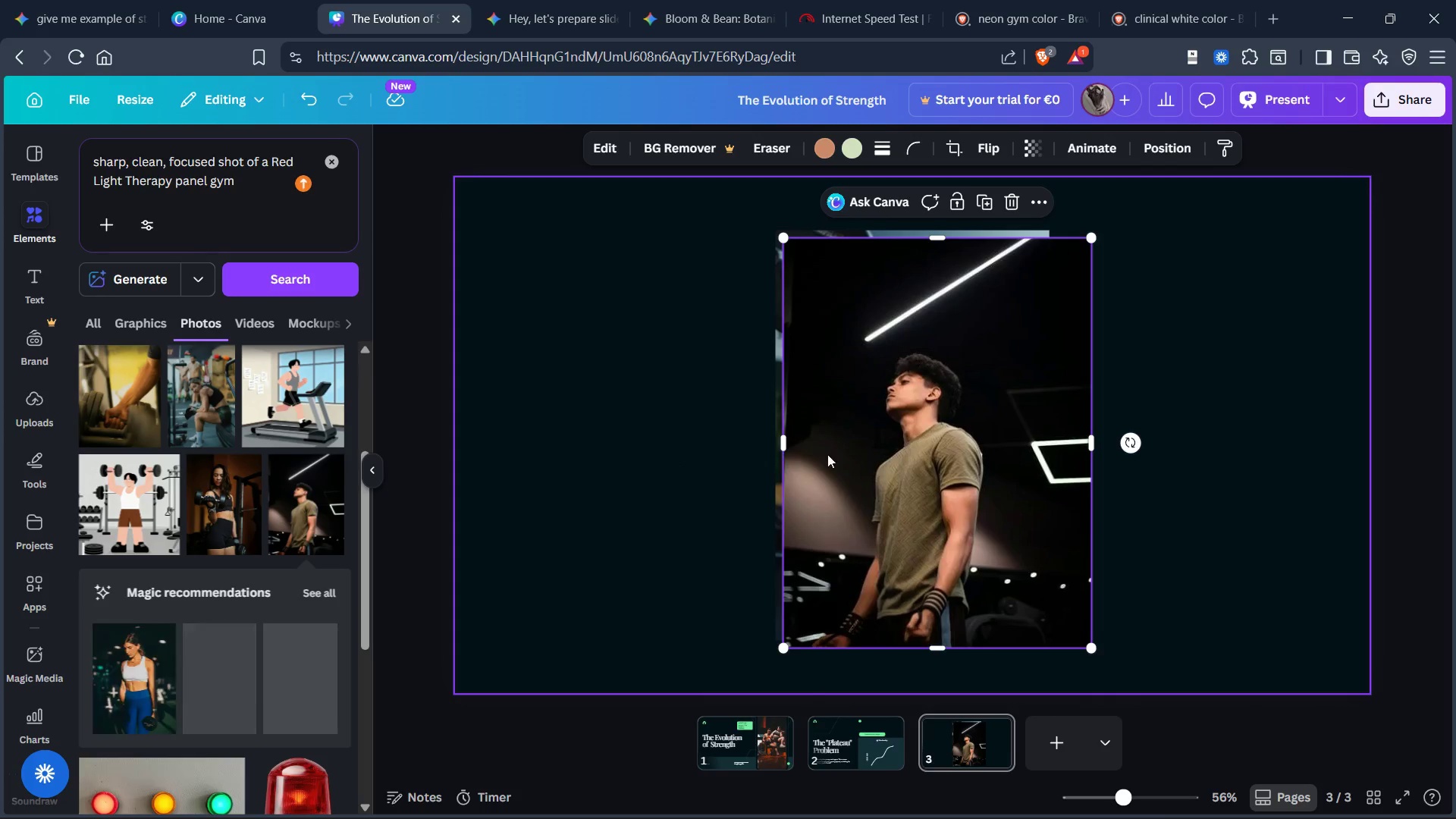 
left_click_drag(start_coordinate=[940, 436], to_coordinate=[1116, 436])
 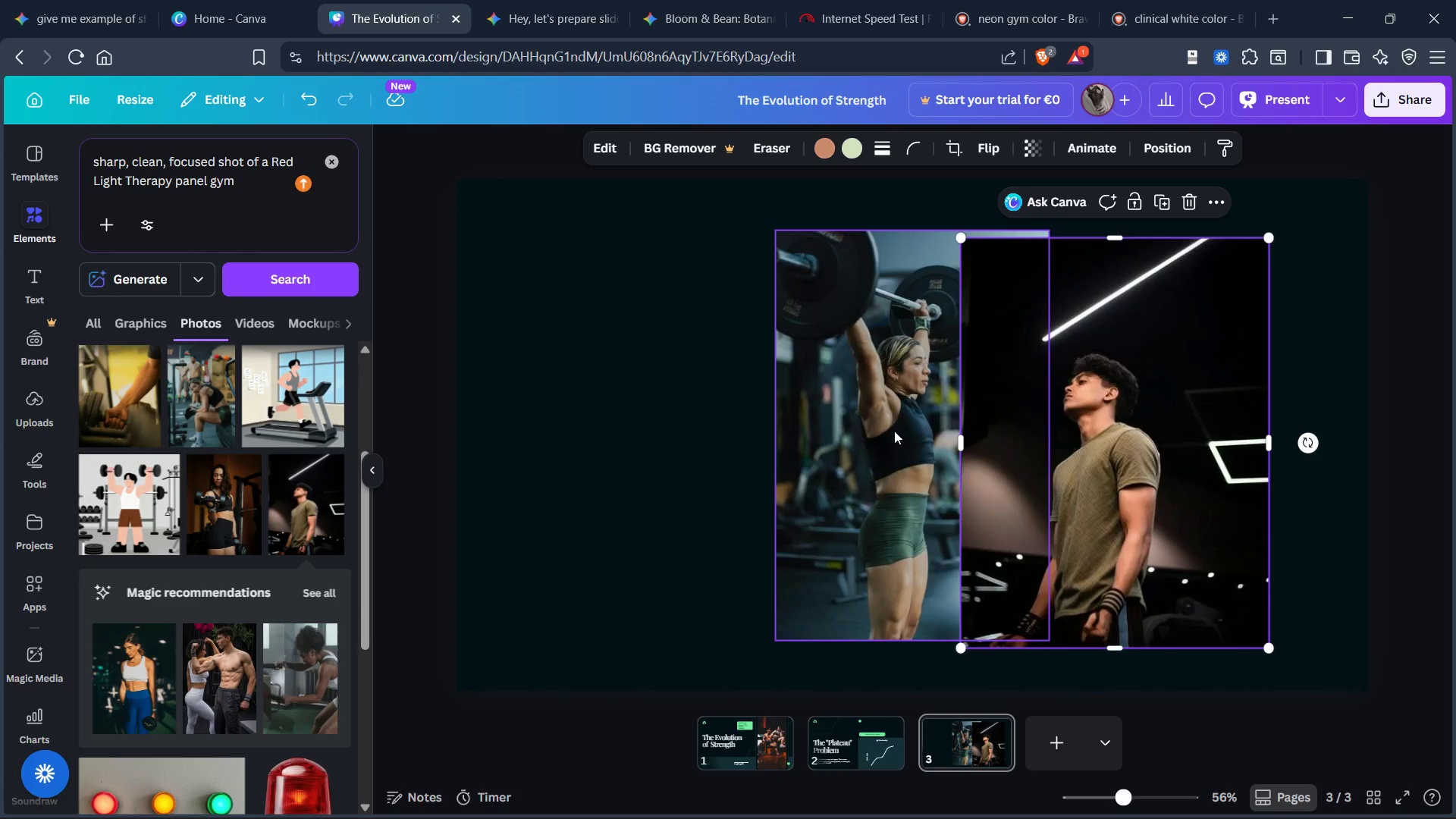 
left_click_drag(start_coordinate=[894, 431], to_coordinate=[735, 435])
 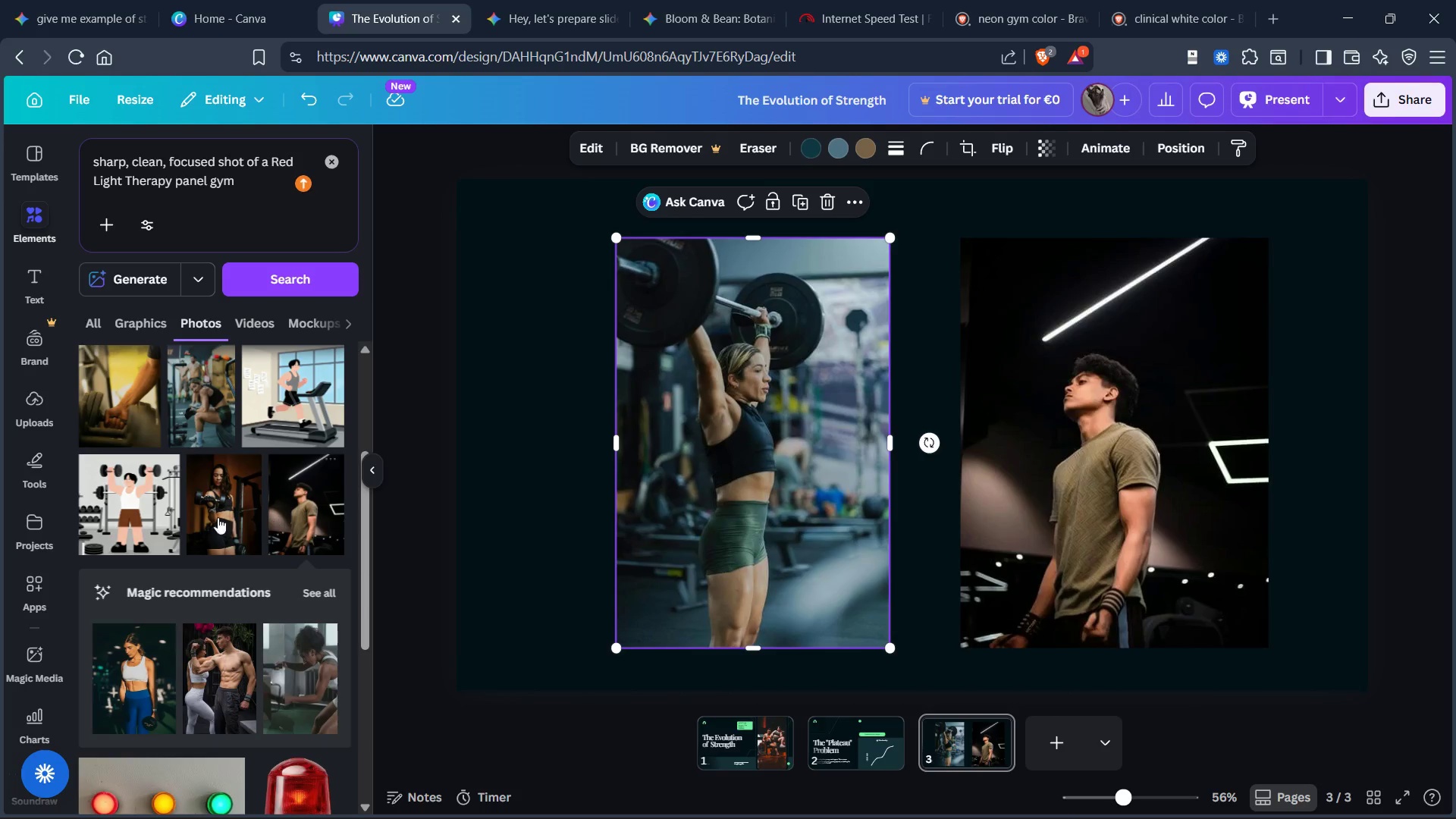 
scroll: coordinate [212, 516], scroll_direction: down, amount: 3.0
 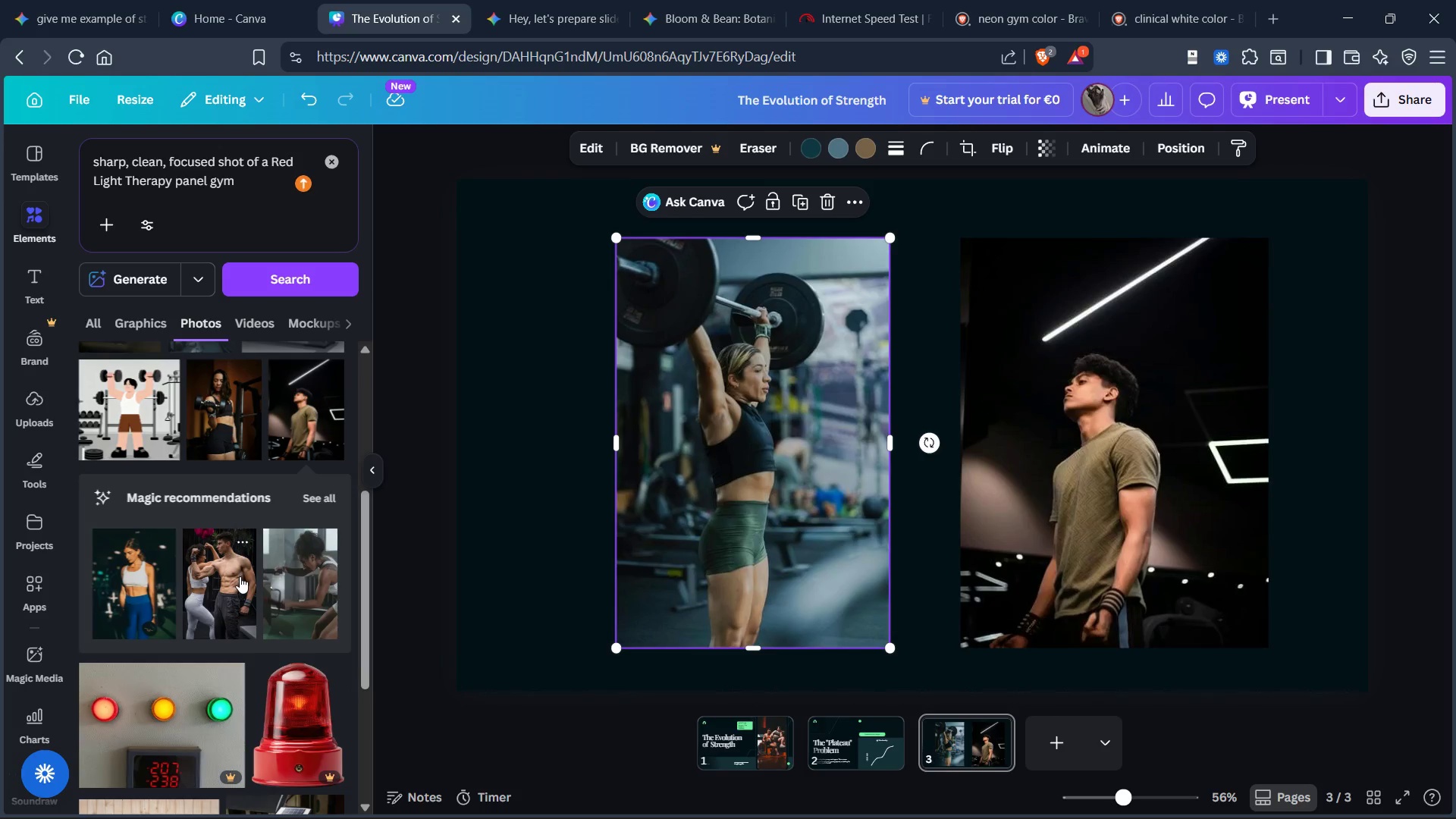 
left_click([240, 577])
 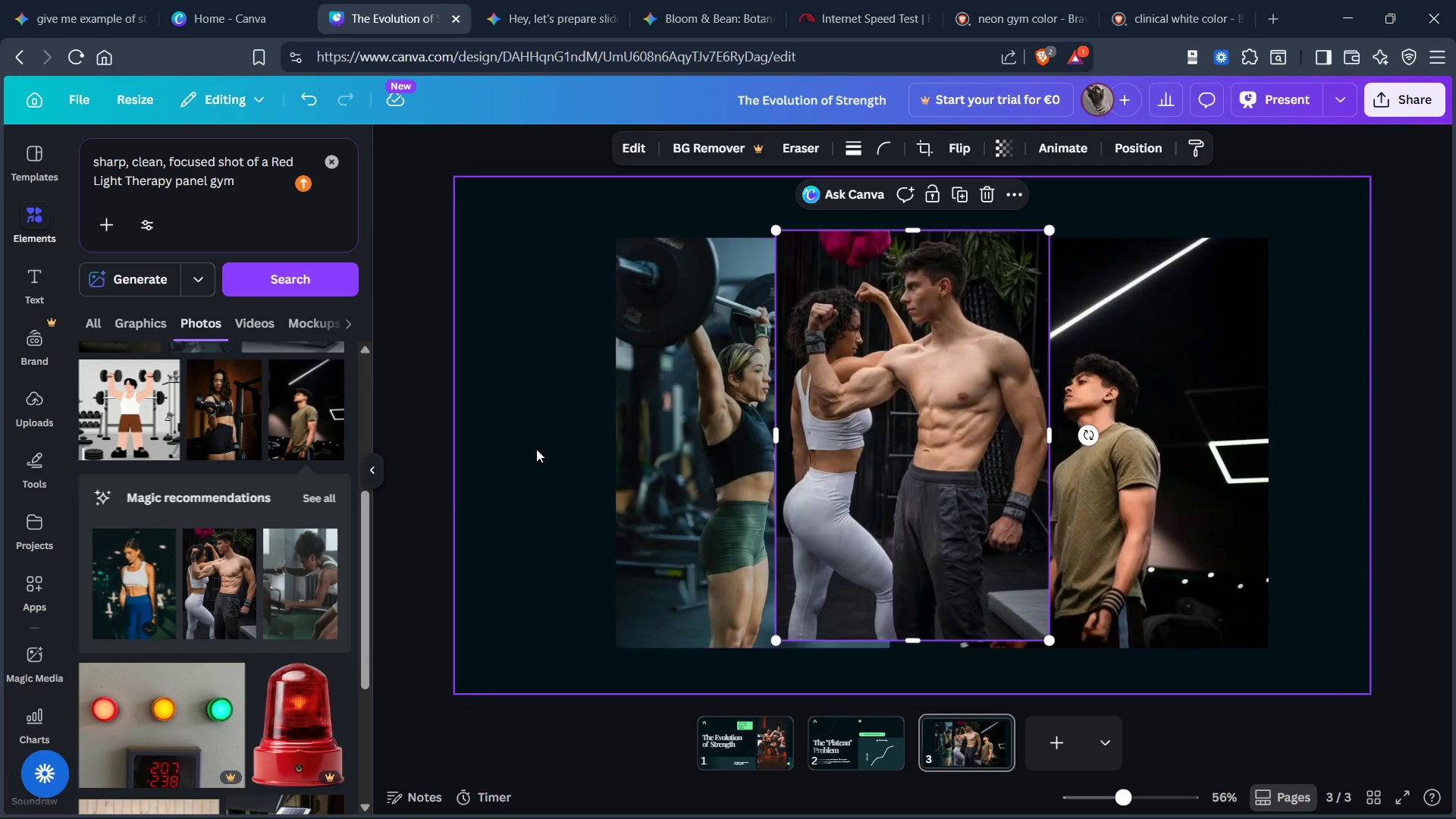 
left_click([292, 540])
 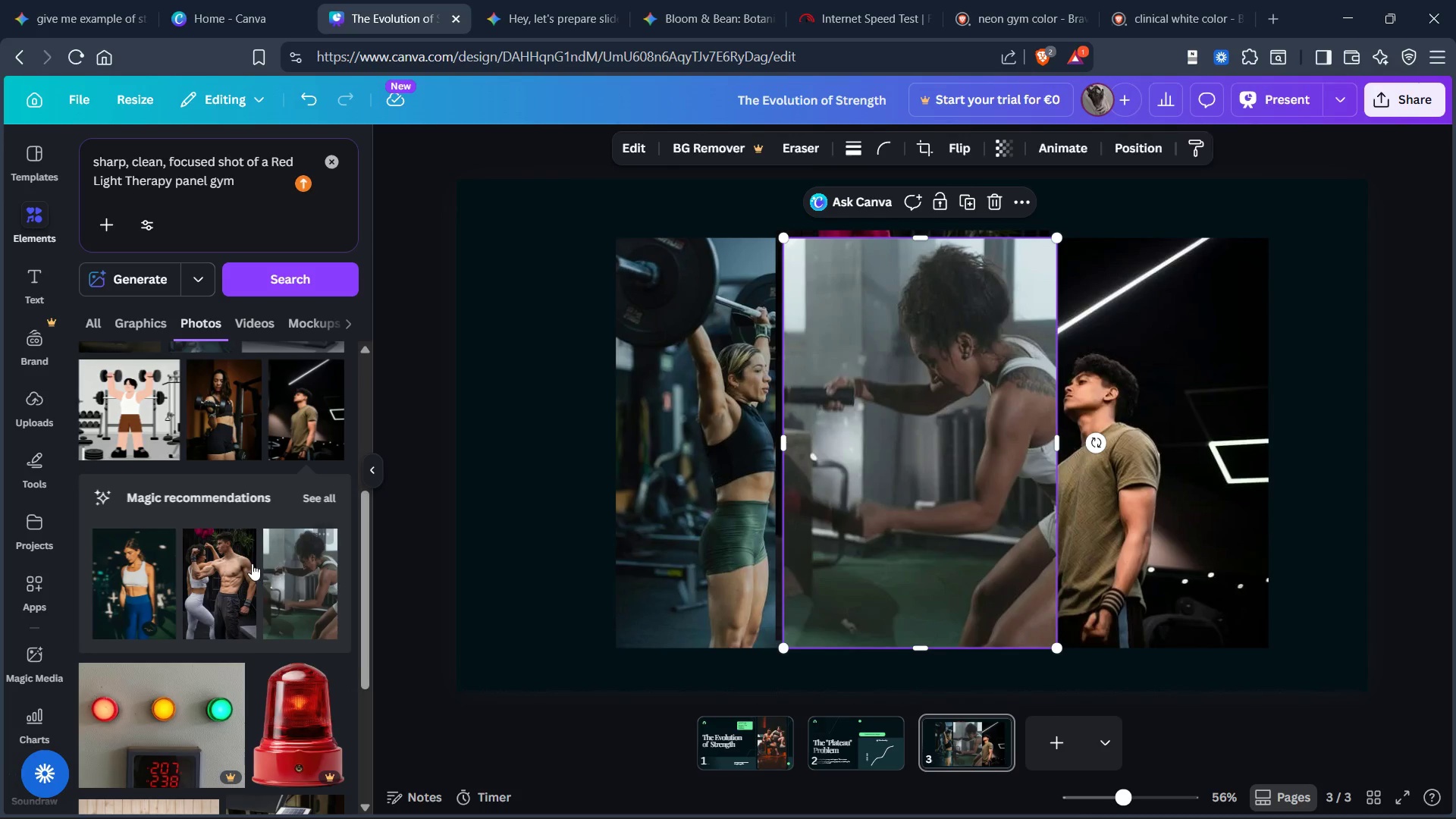 
scroll: coordinate [262, 536], scroll_direction: down, amount: 2.0
 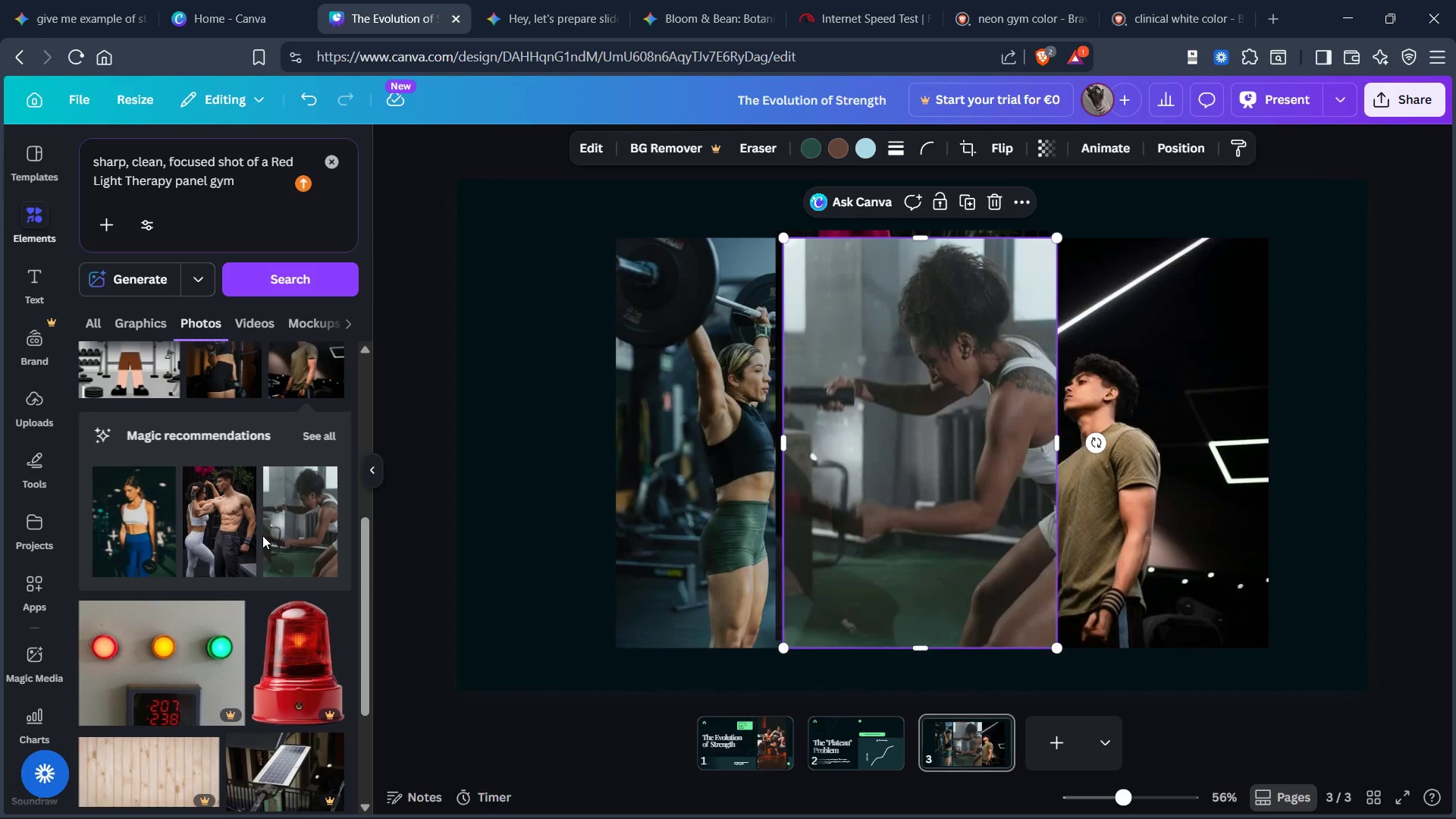 
scroll: coordinate [262, 532], scroll_direction: up, amount: 4.0
 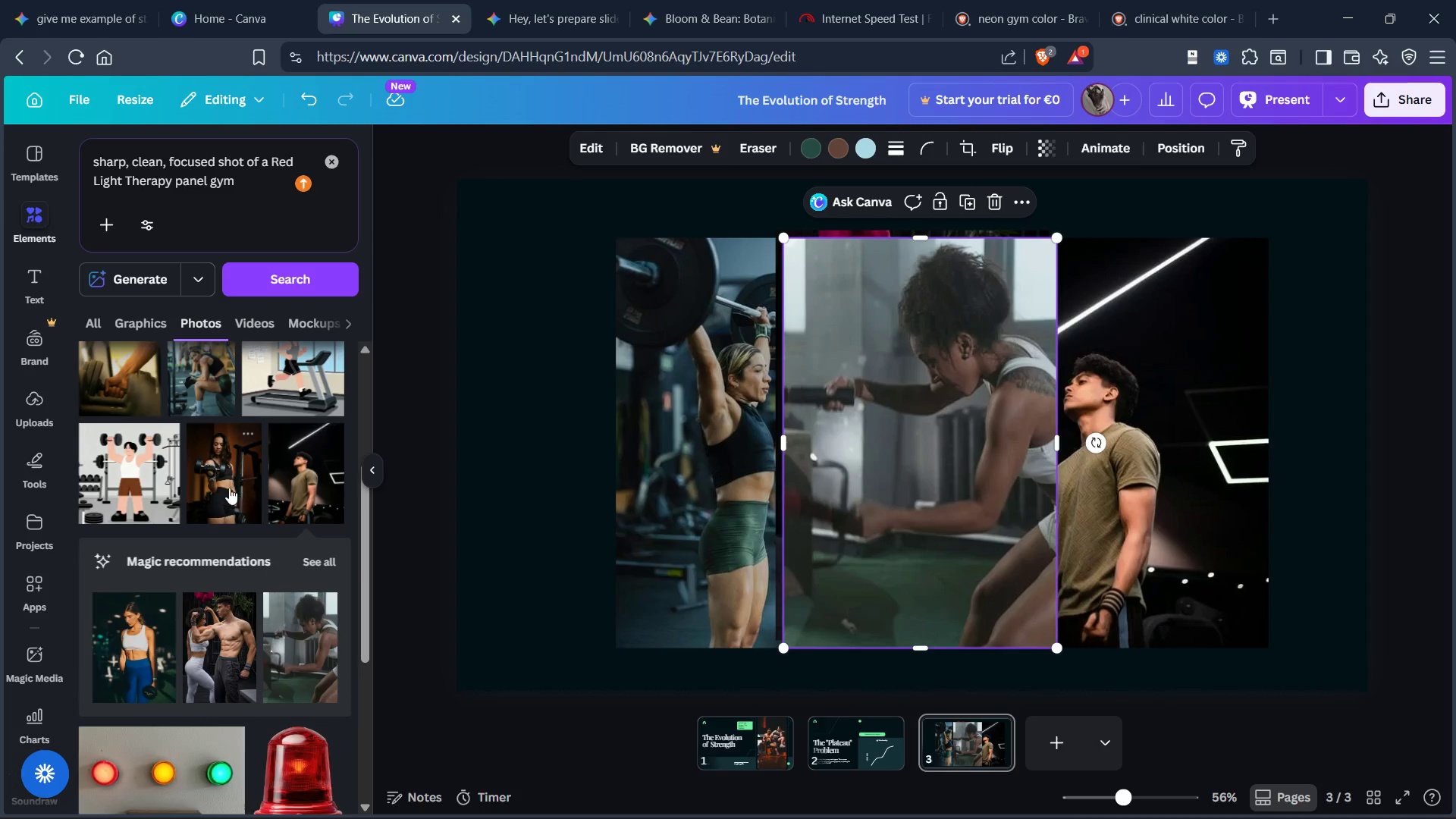 
left_click([220, 479])
 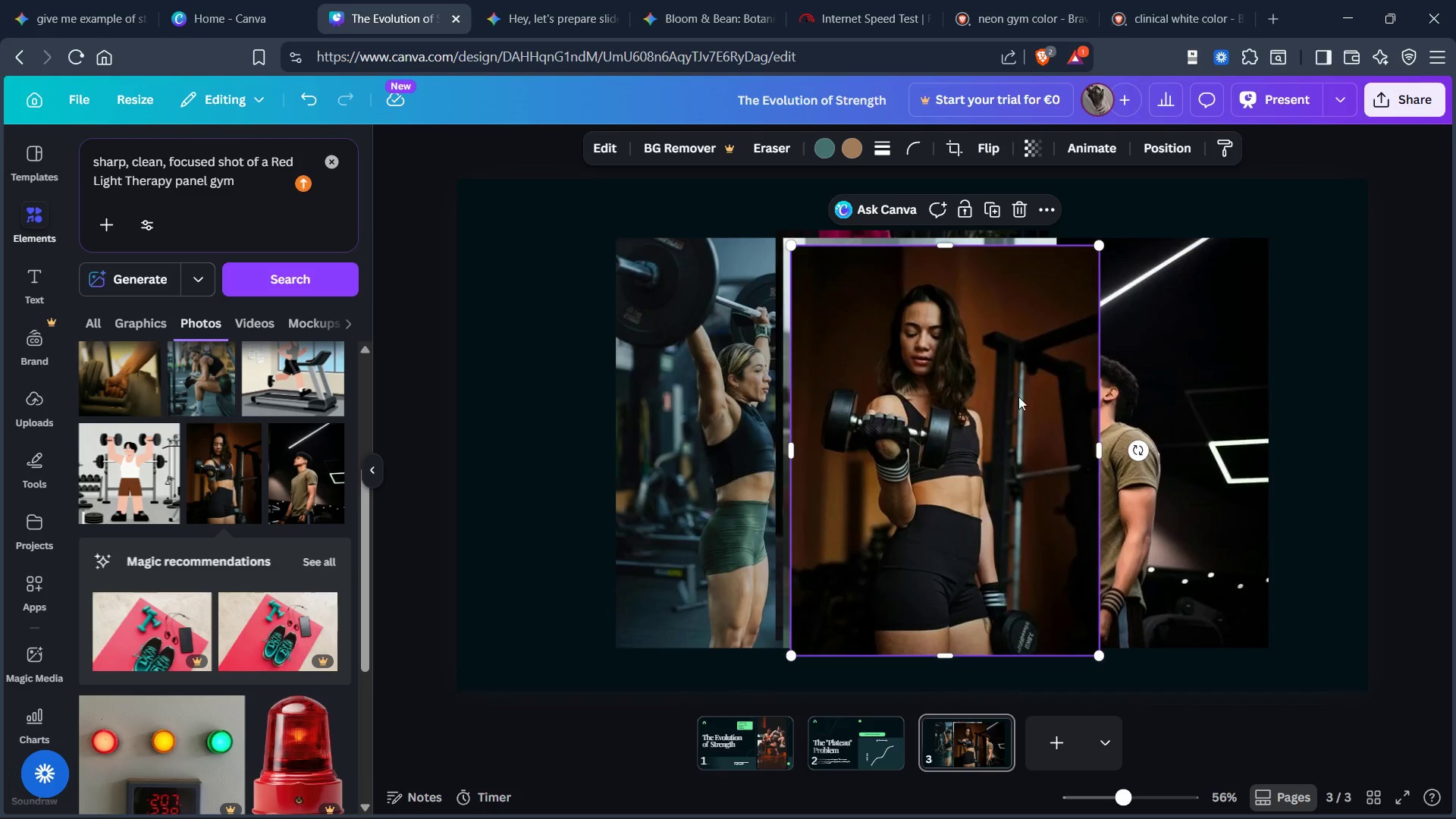 
left_click([1178, 331])
 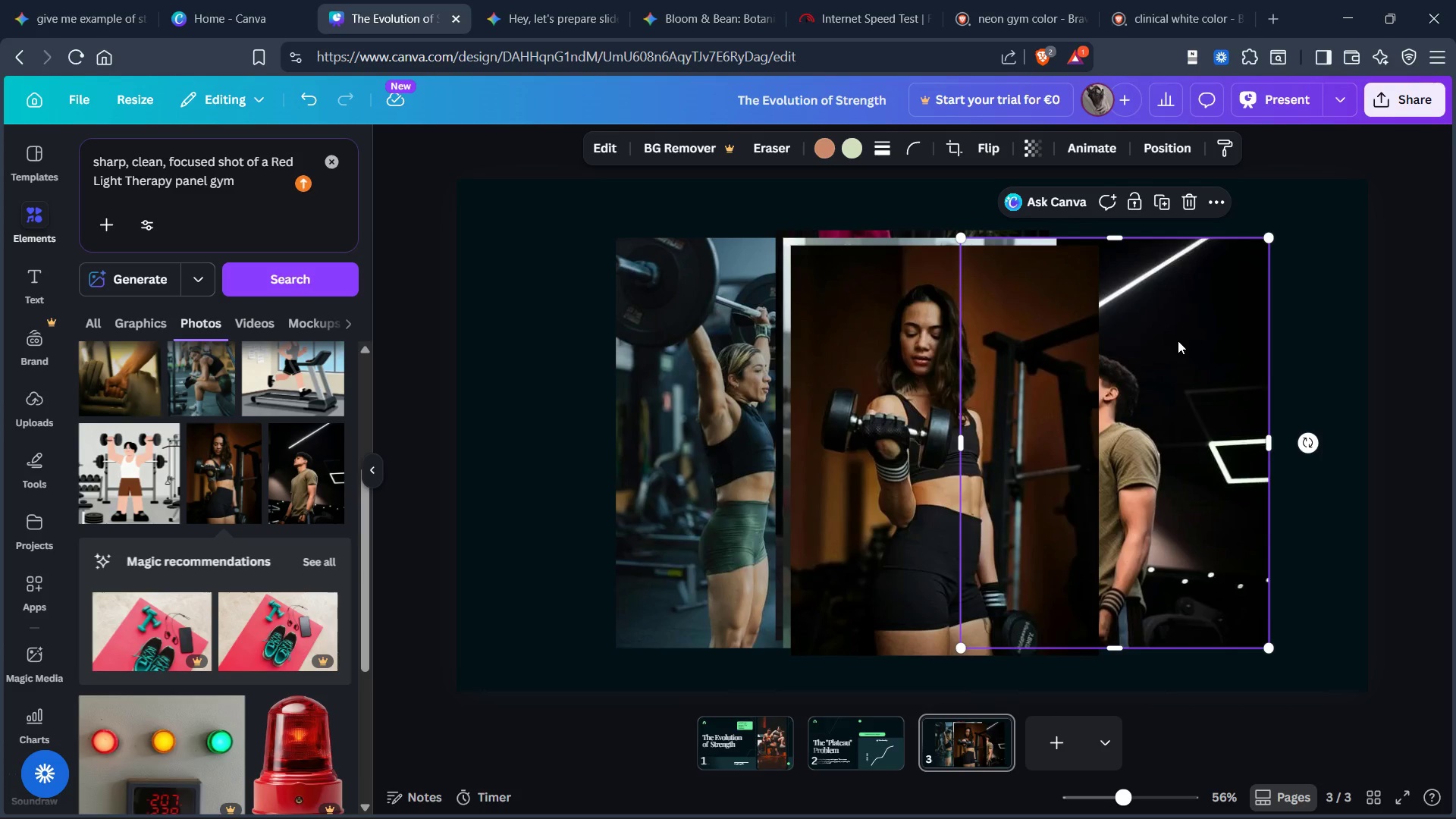 
key(Control+X)
 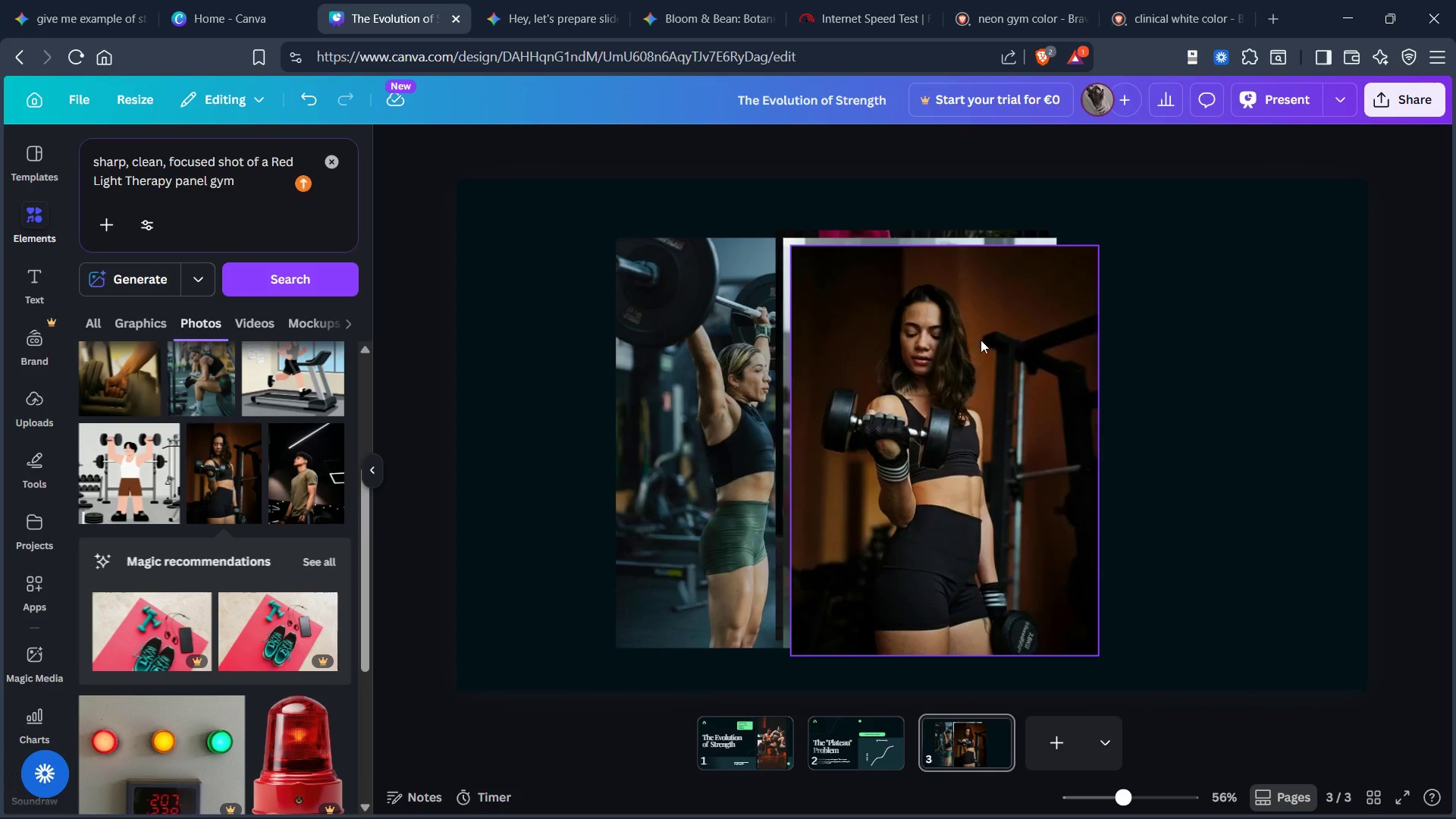 
left_click_drag(start_coordinate=[981, 340], to_coordinate=[1140, 340])
 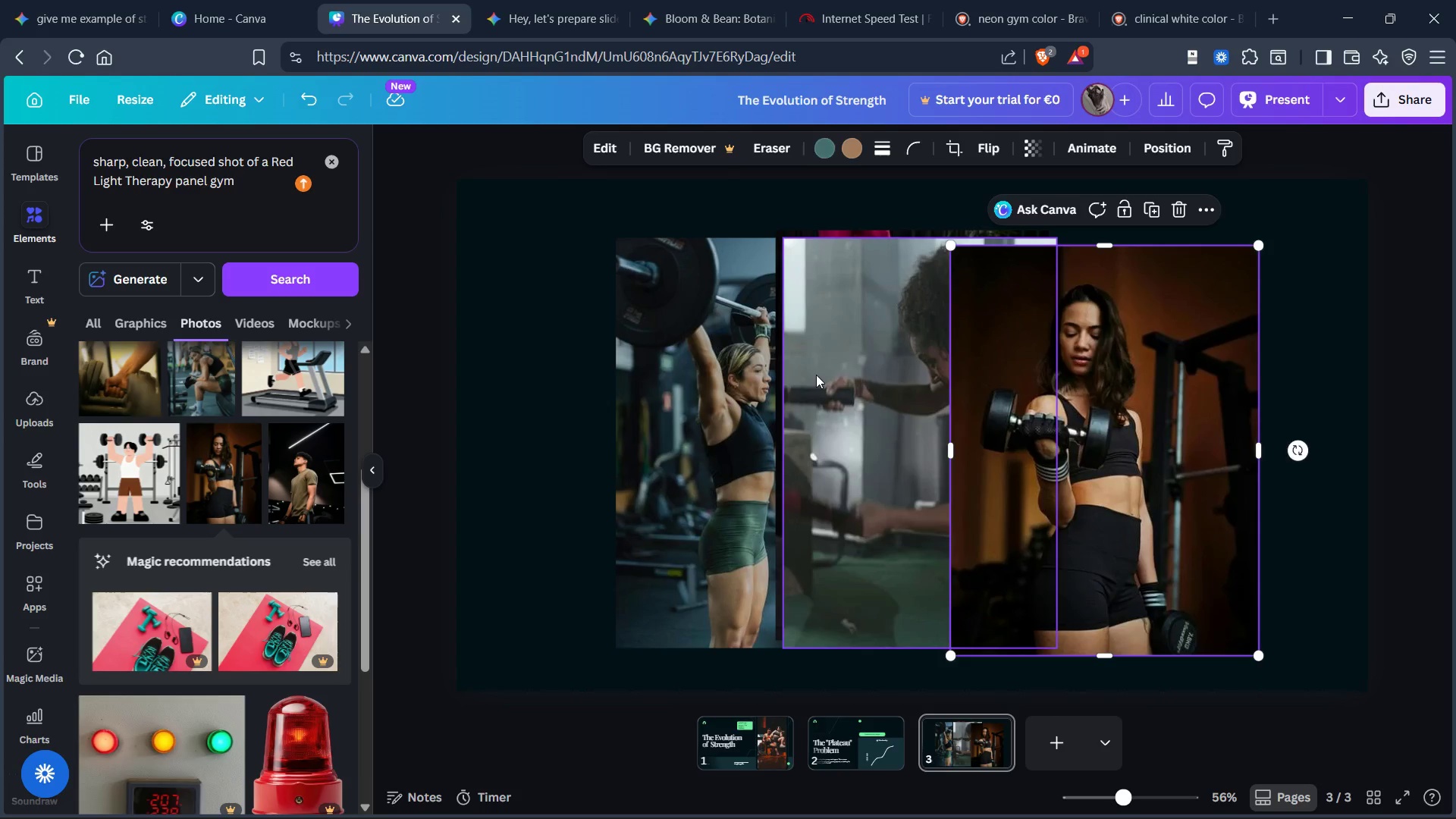 
left_click([816, 375])
 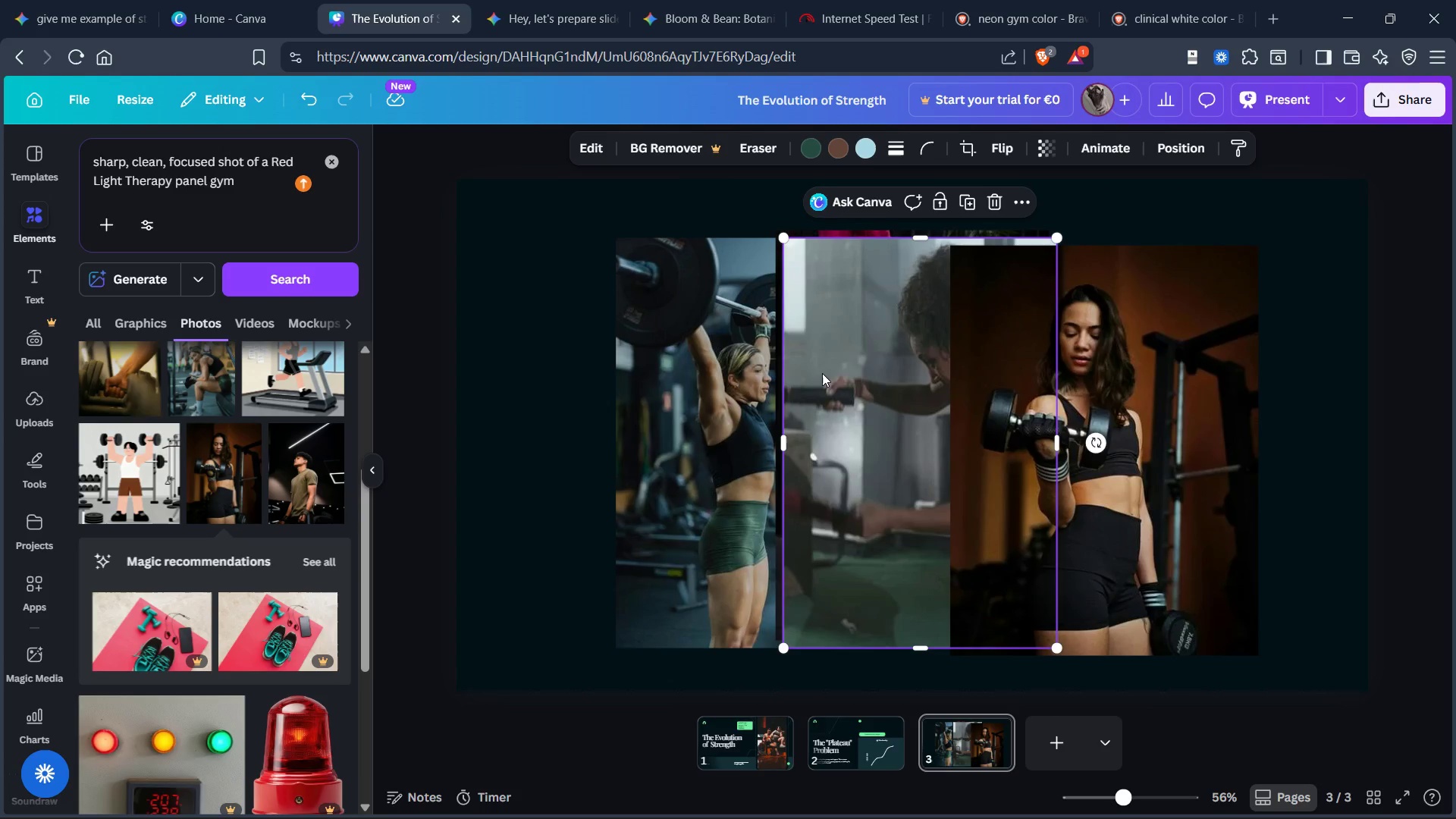 
key(Control+X)
 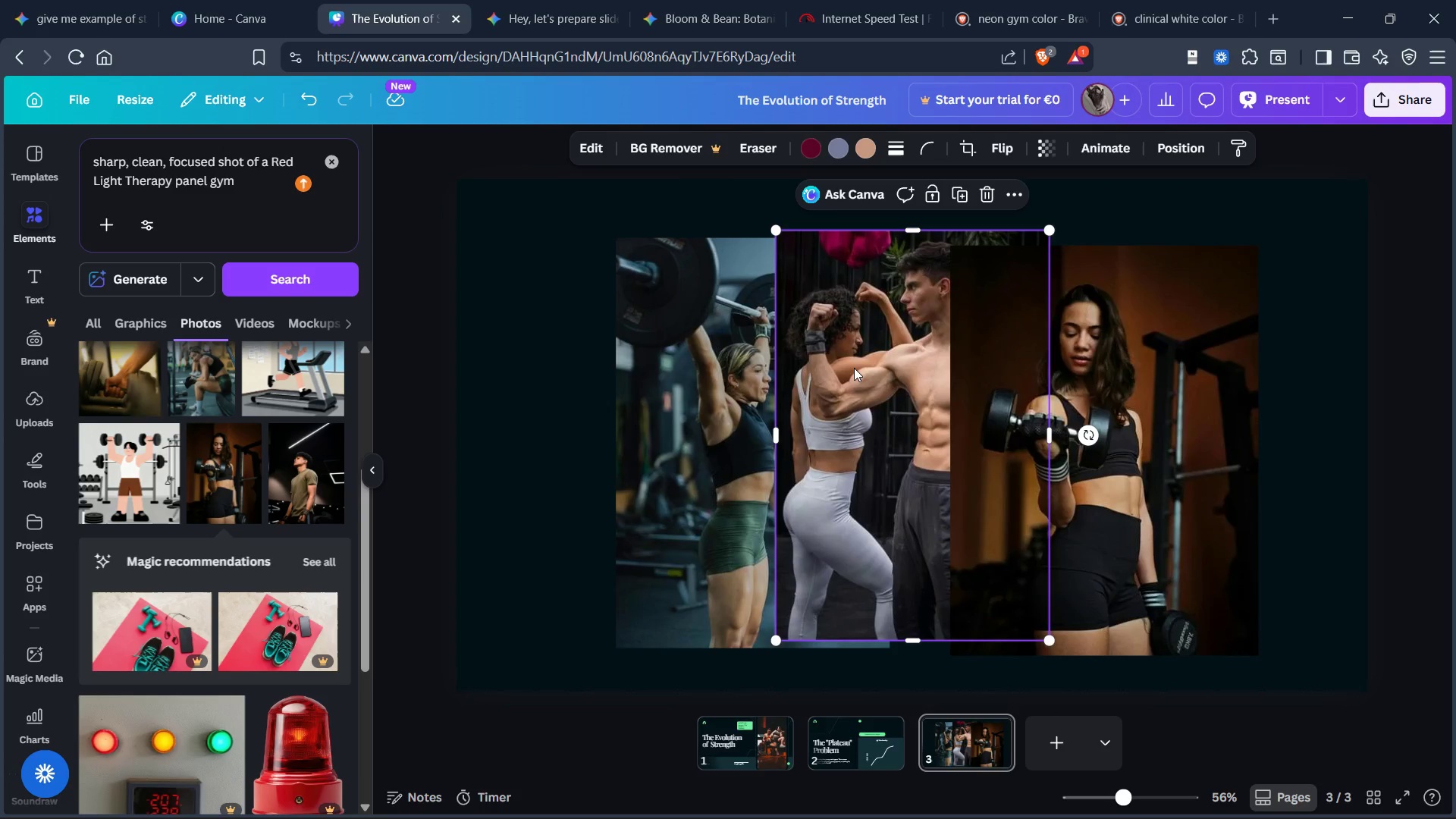 
key(Control+X)
 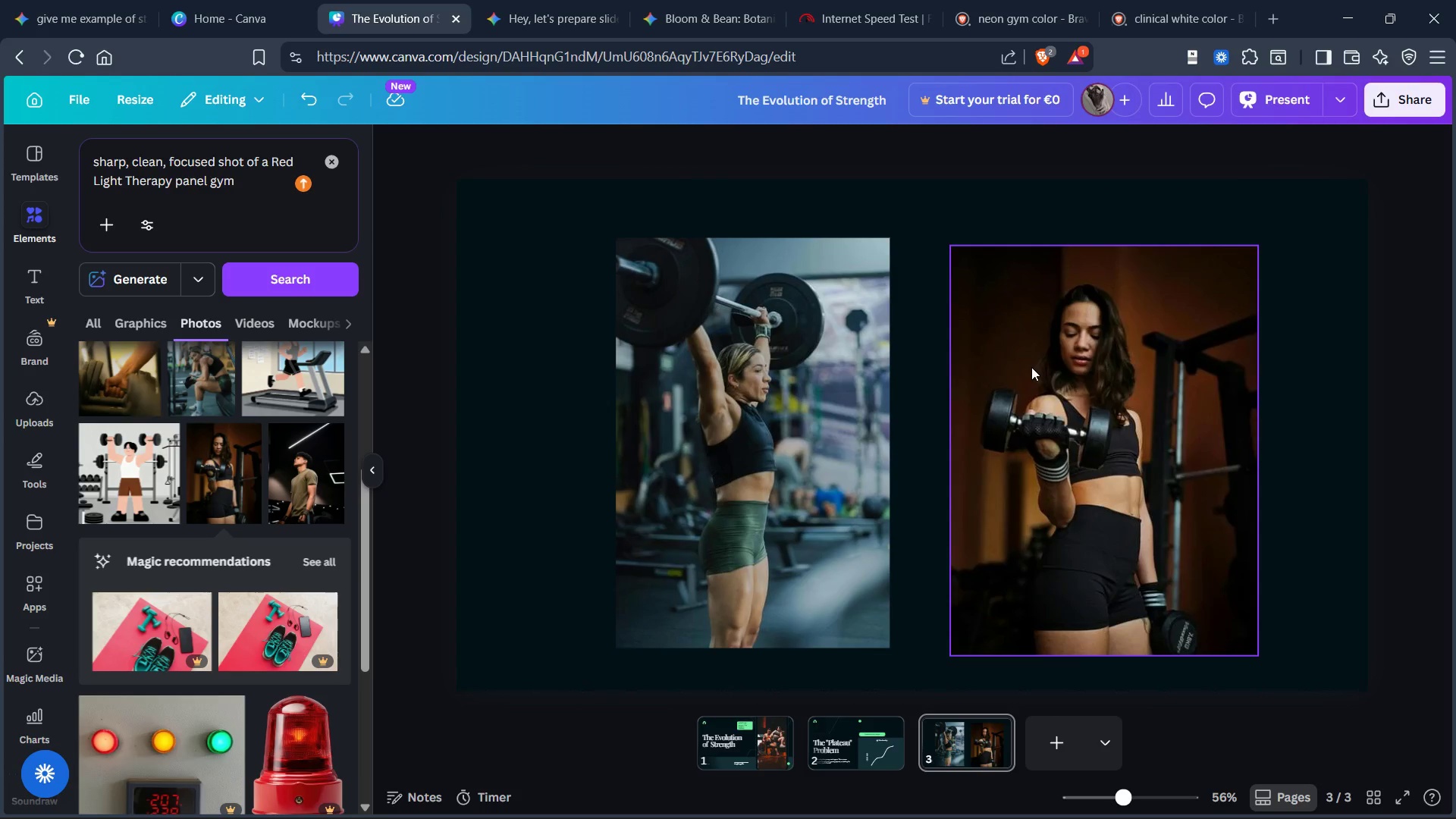 
left_click_drag(start_coordinate=[1031, 367], to_coordinate=[1032, 349])
 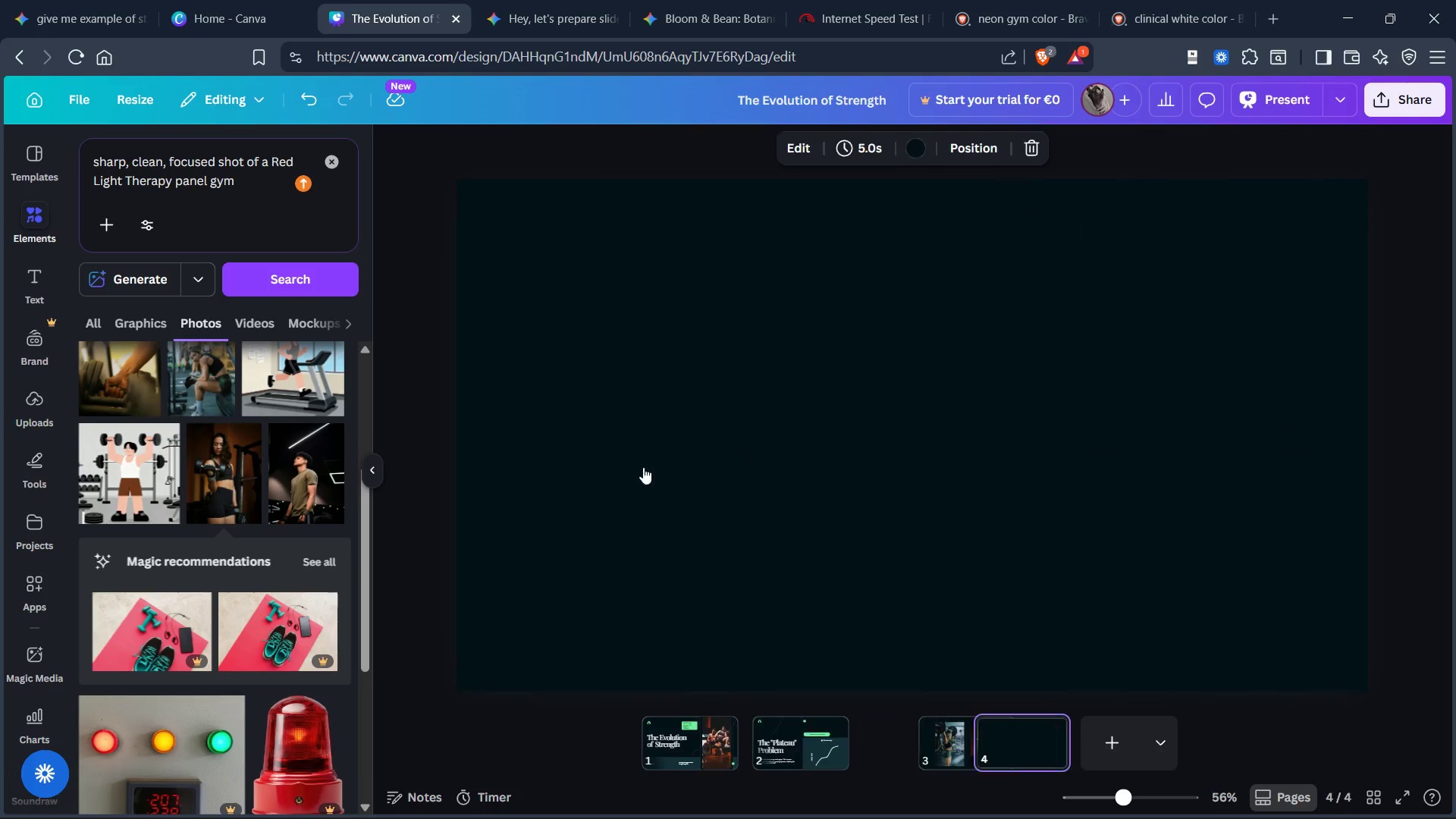 
left_click([21, 146])
 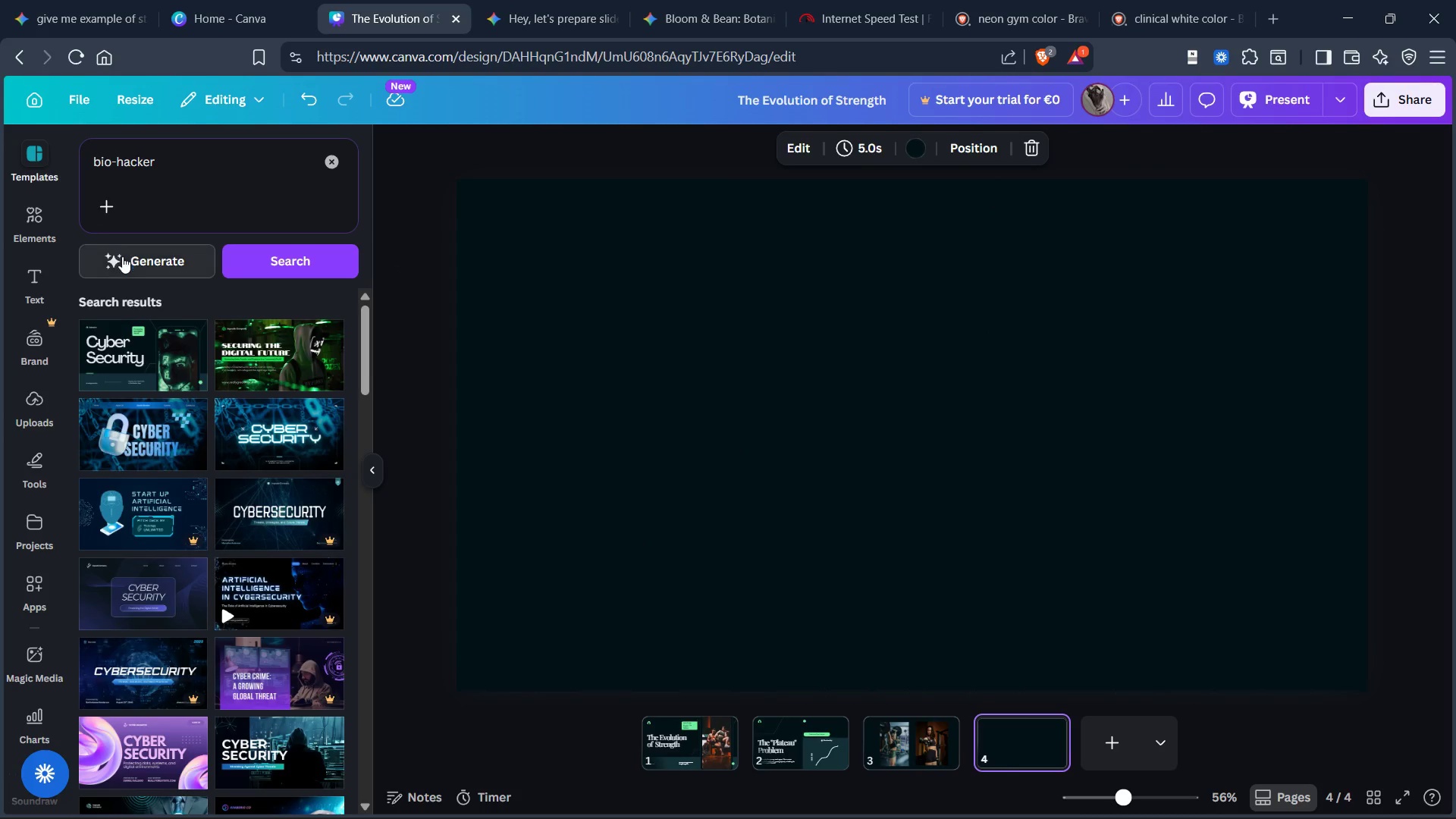 
scroll: coordinate [151, 306], scroll_direction: down, amount: 2.0
 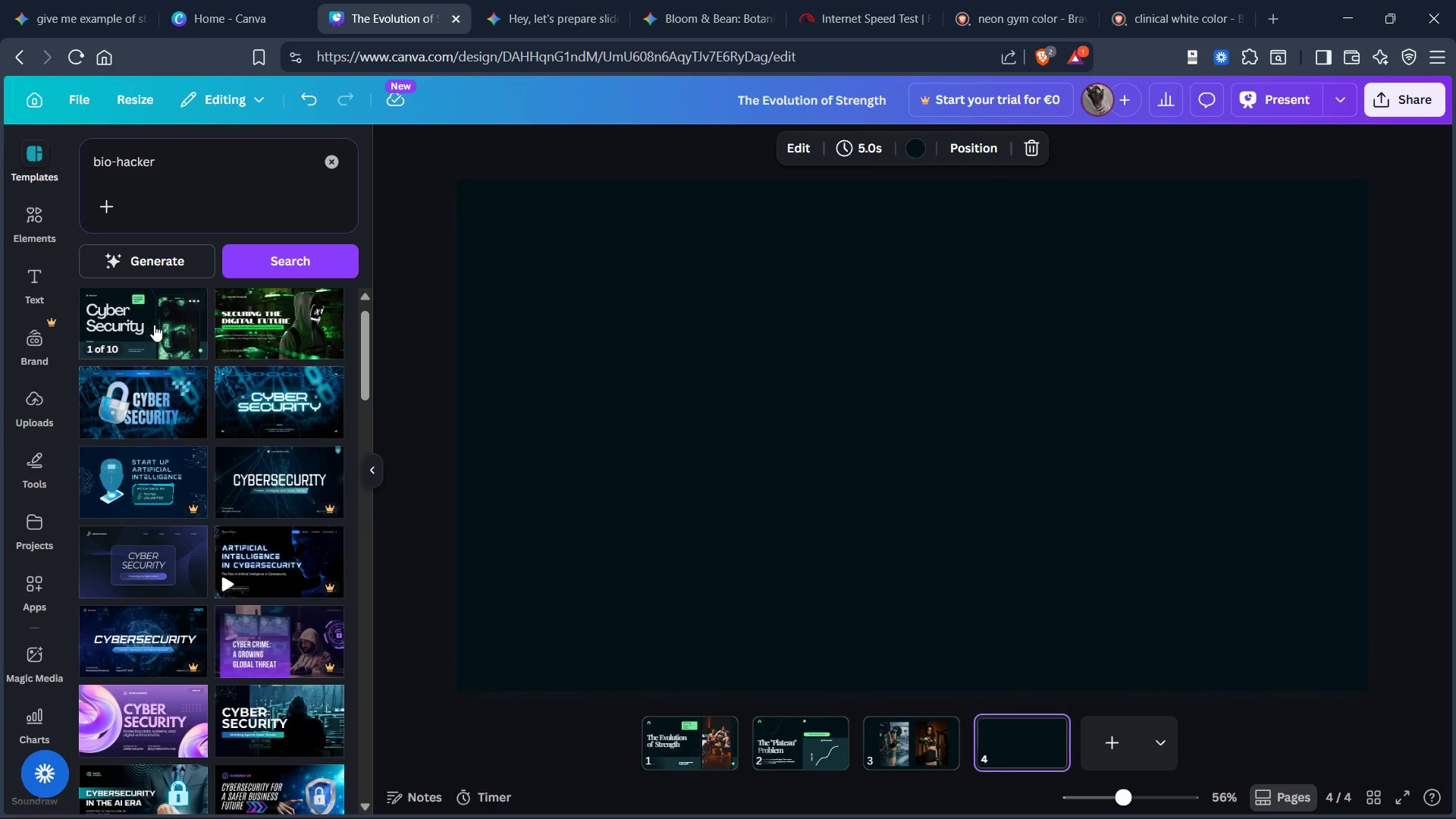 
left_click([125, 347])
 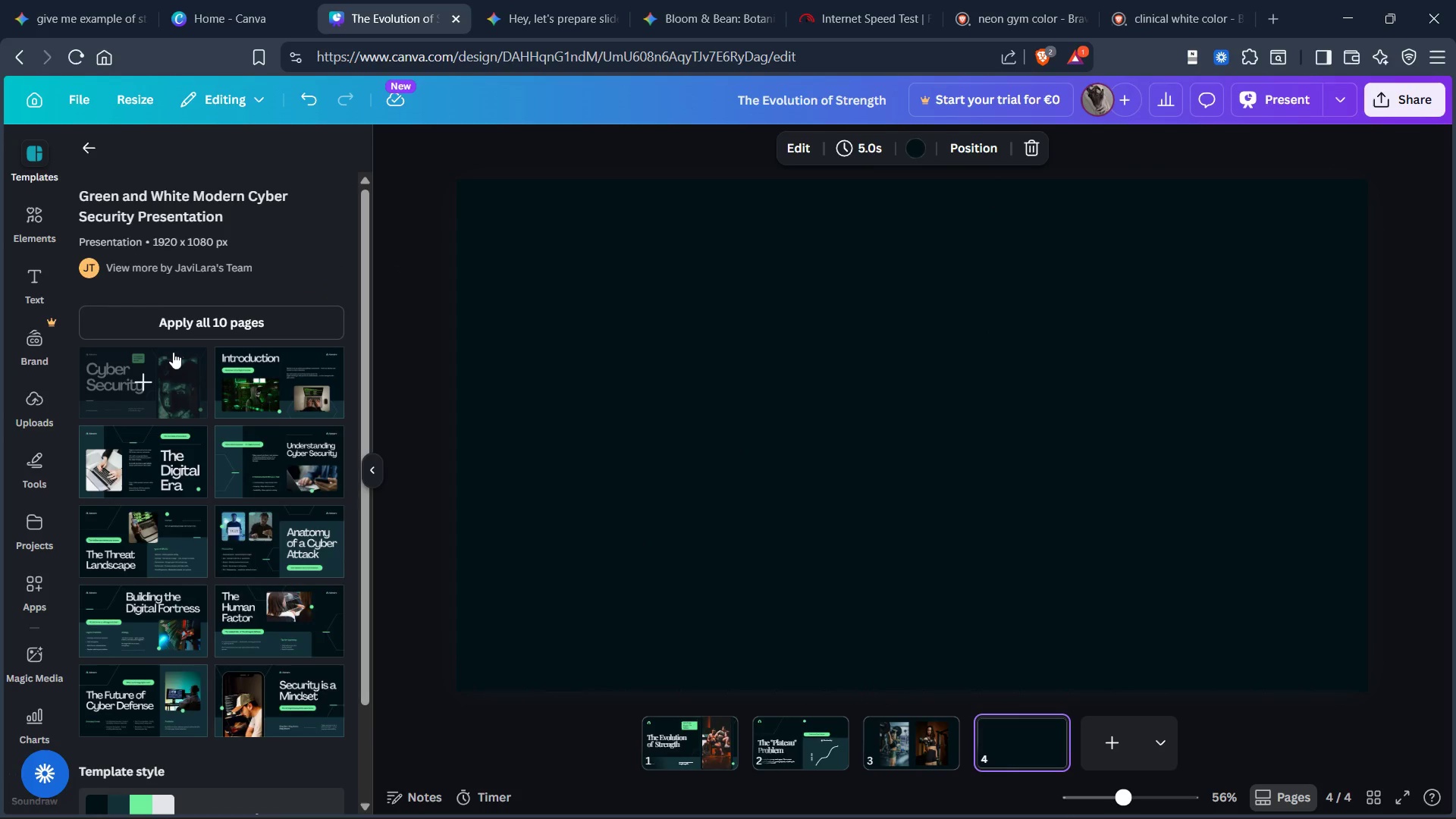 
scroll: coordinate [154, 325], scroll_direction: up, amount: 5.0
 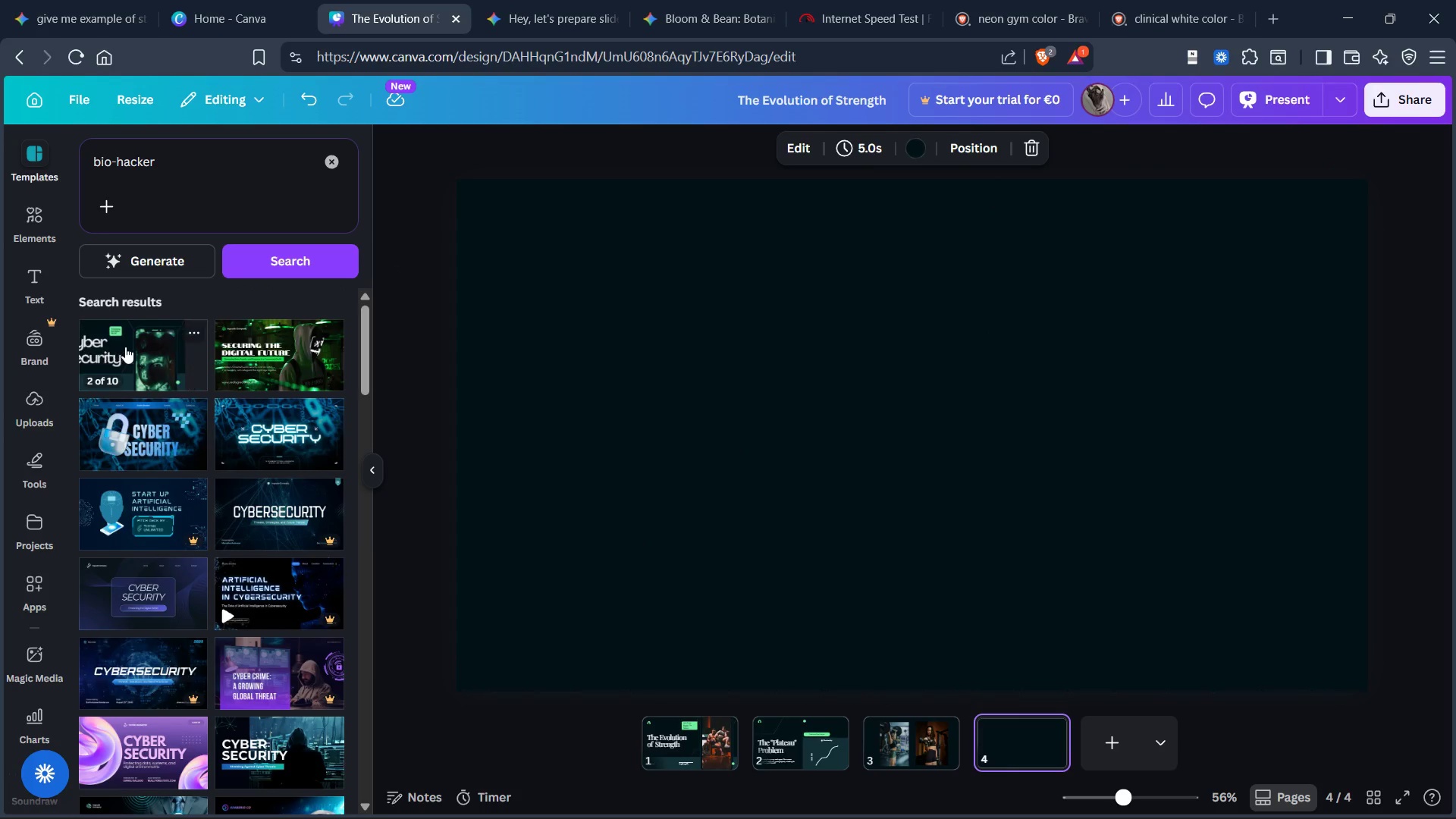 
scroll: coordinate [253, 441], scroll_direction: down, amount: 6.0
 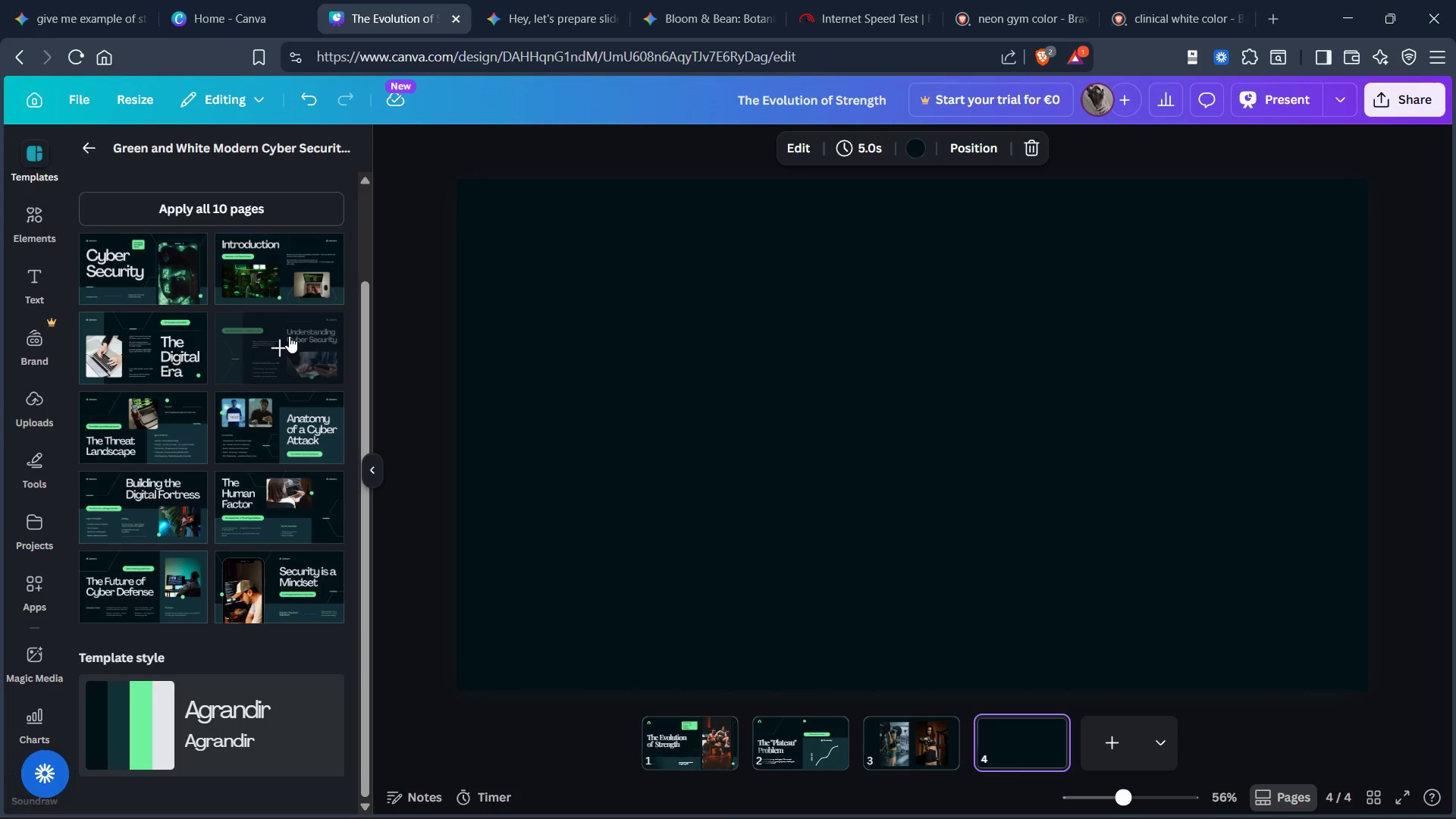 
wait(5.6)
 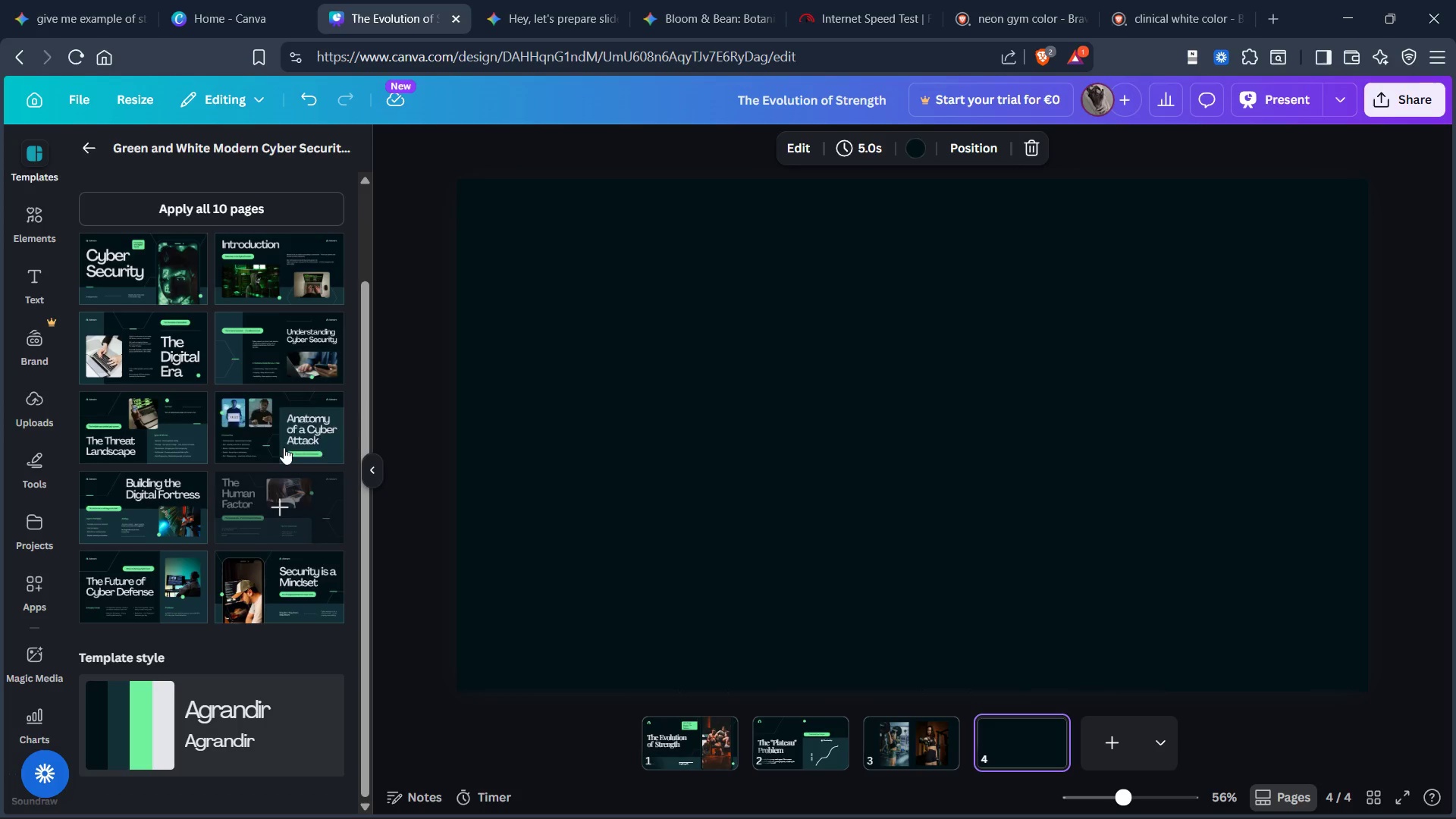 
left_click([289, 336])
 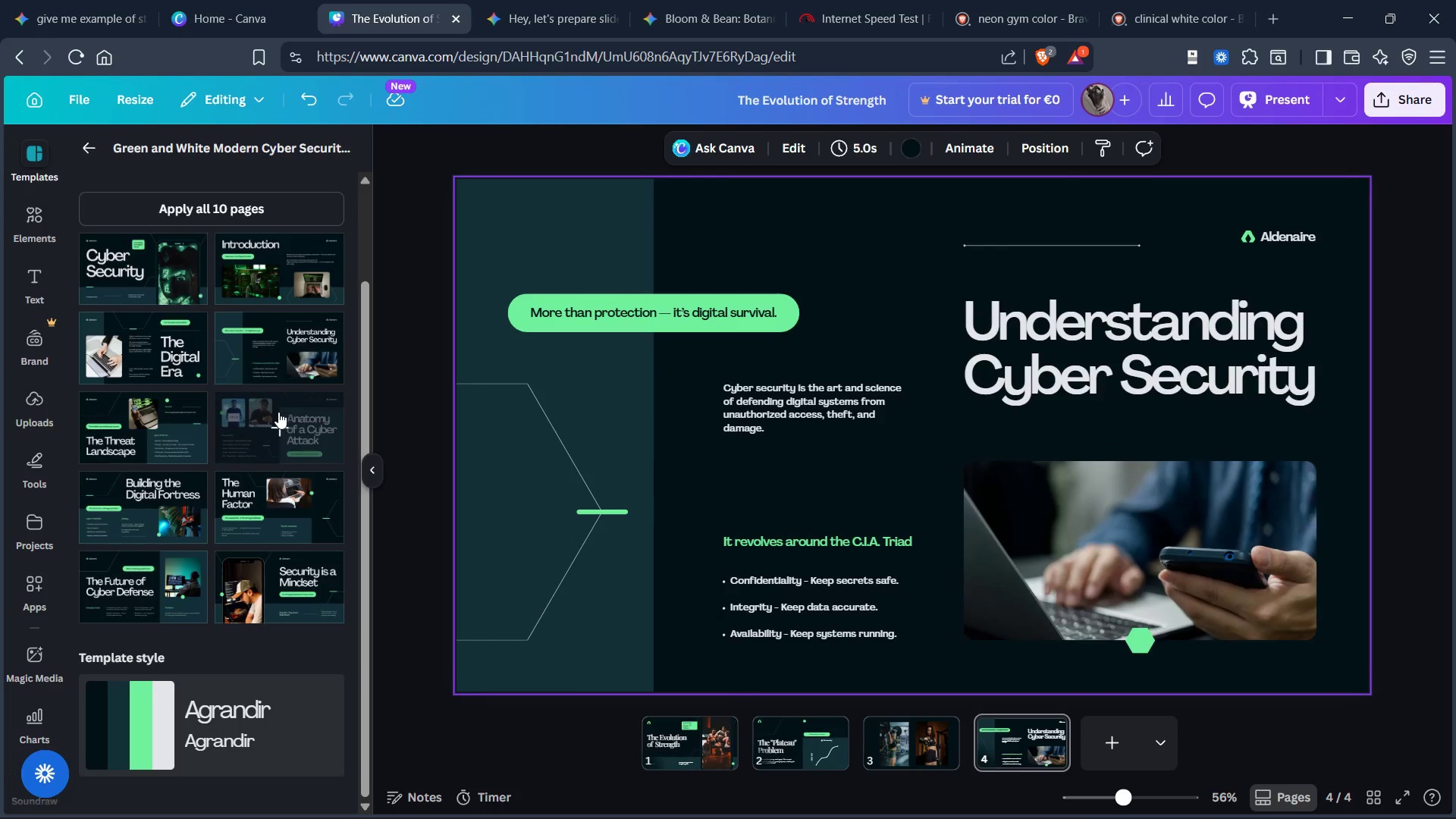 
left_click([281, 428])
 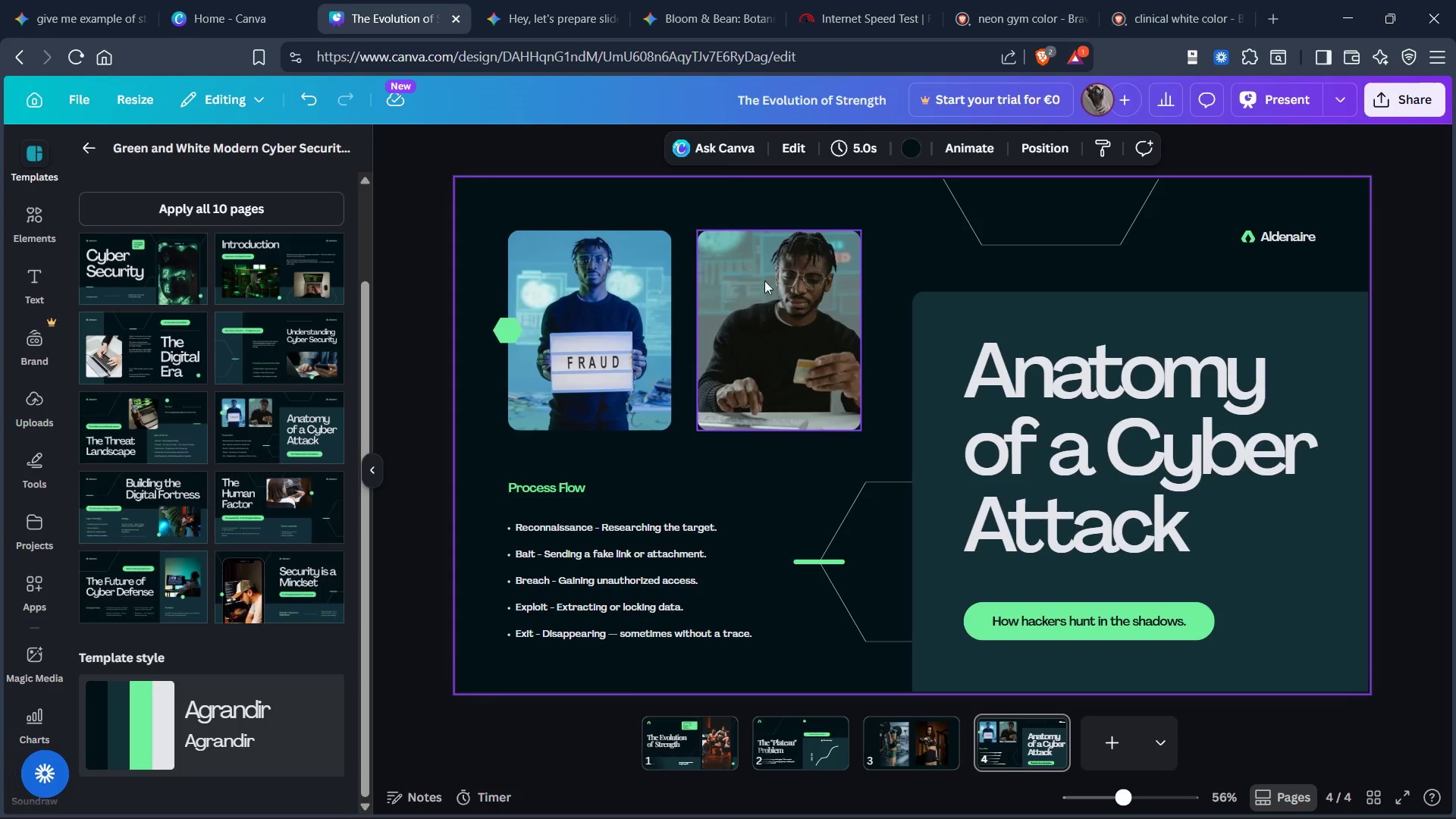 
left_click([597, 303])
 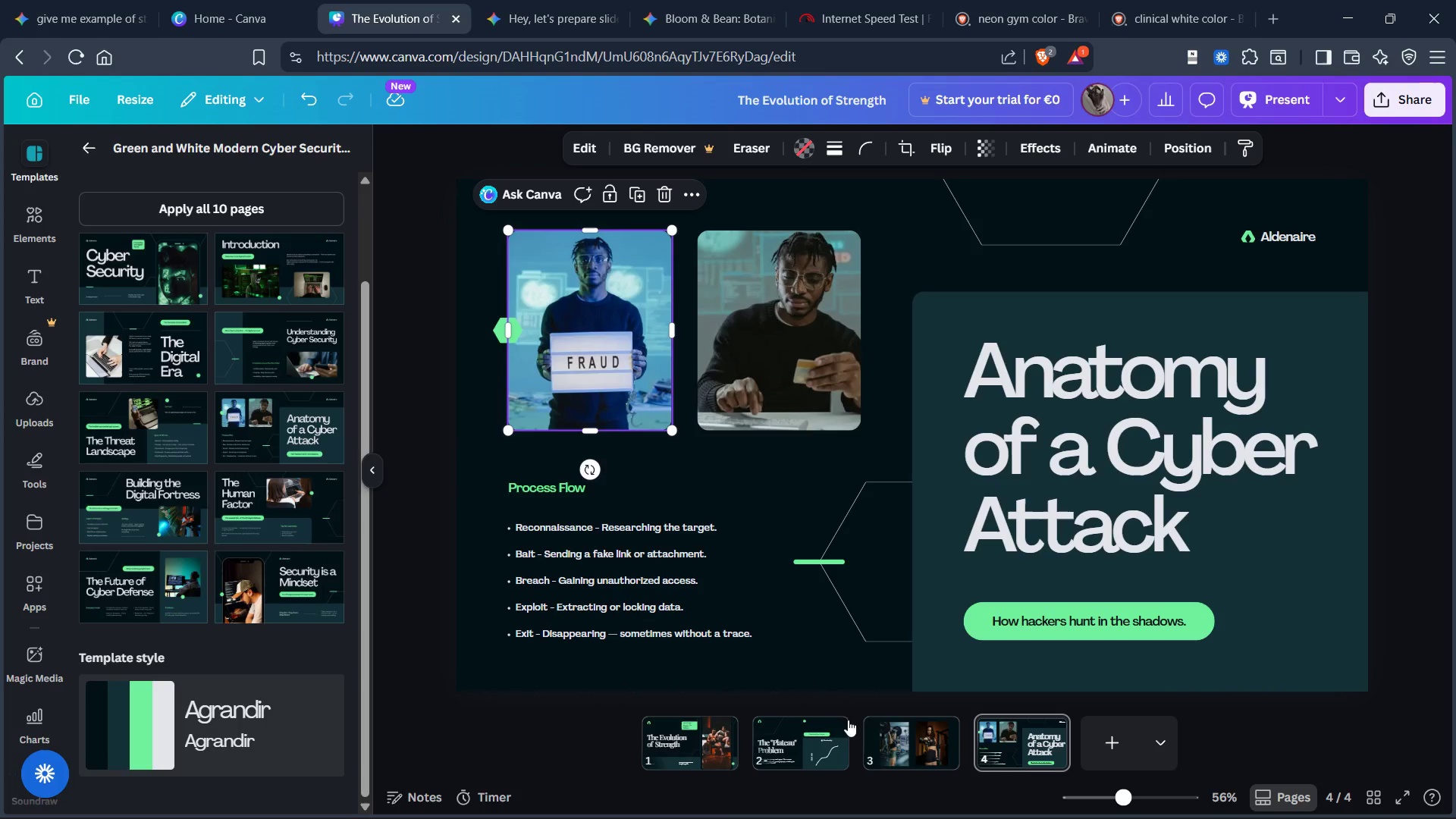 
left_click([888, 726])
 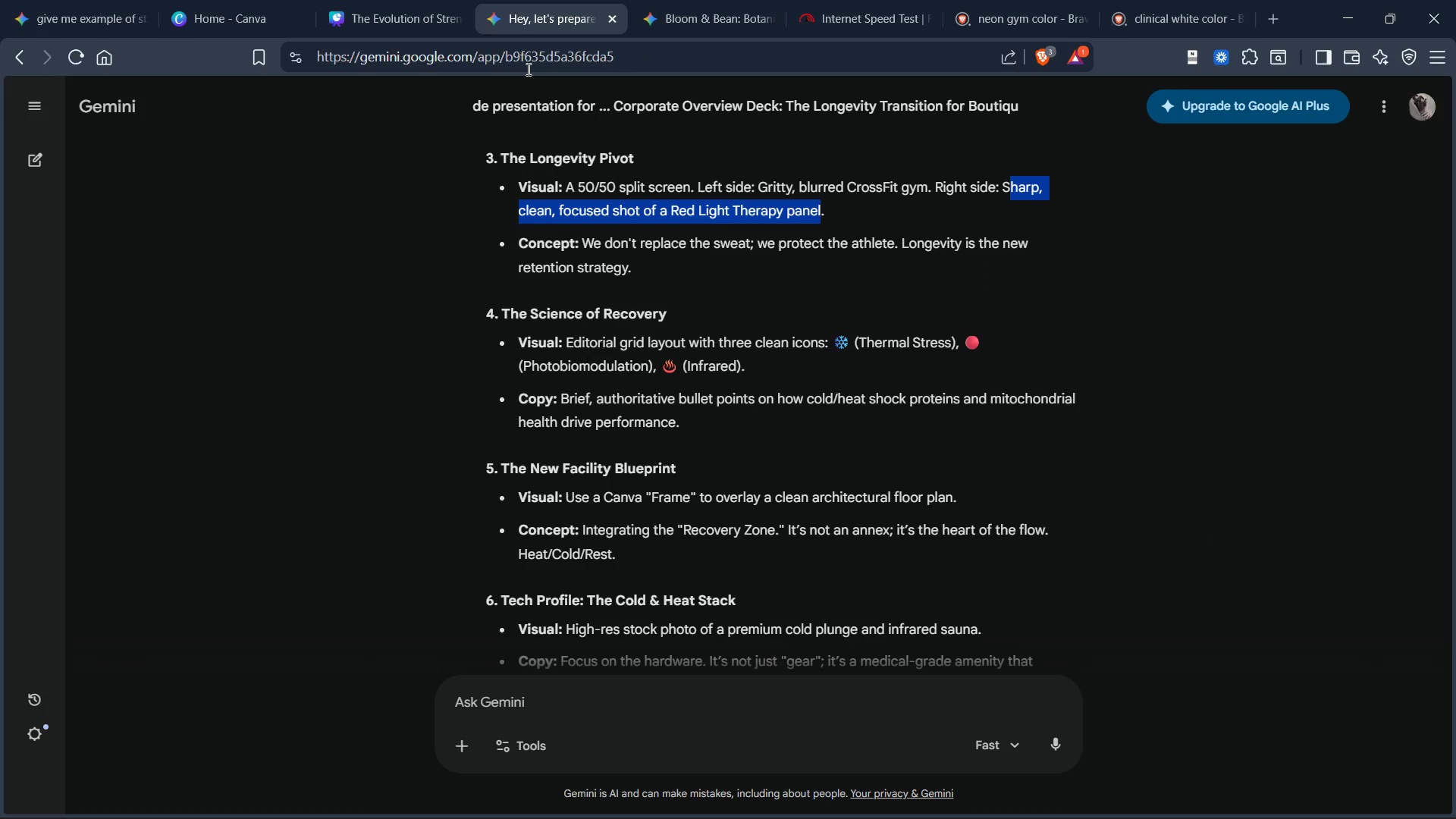 
scroll: coordinate [646, 225], scroll_direction: up, amount: 1.0
 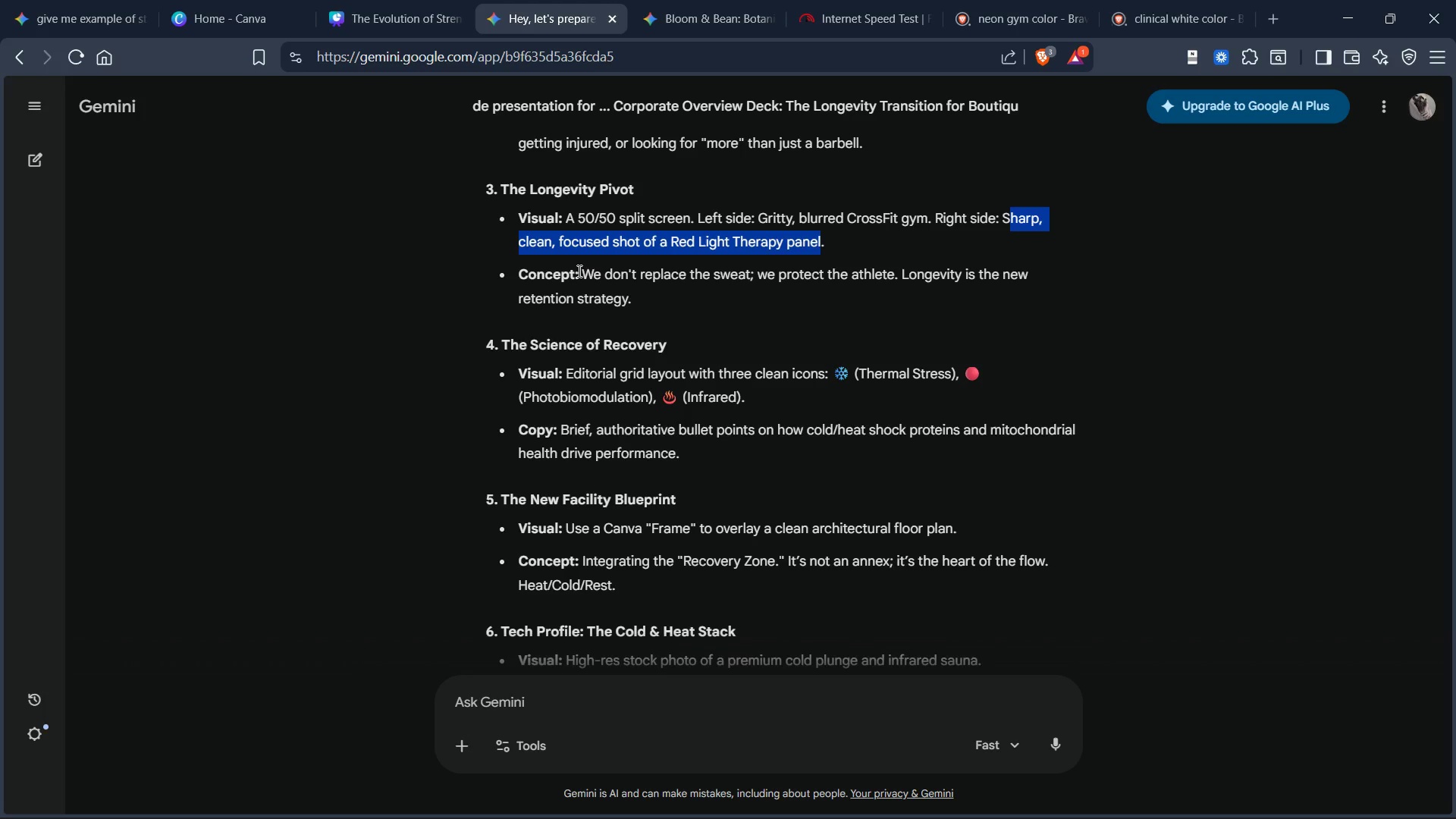 
left_click_drag(start_coordinate=[579, 271], to_coordinate=[635, 294])
 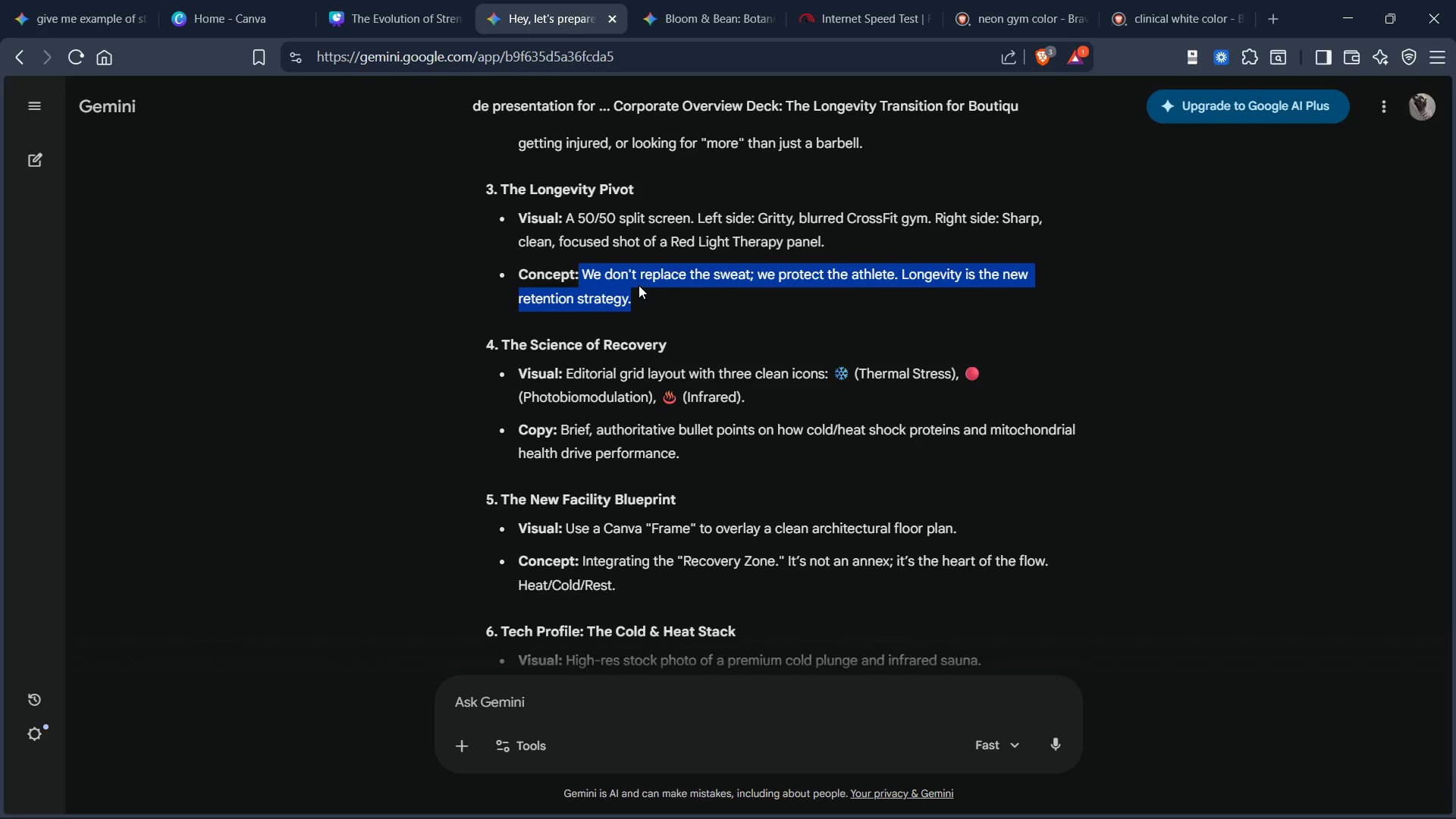 
key(Control+C)
 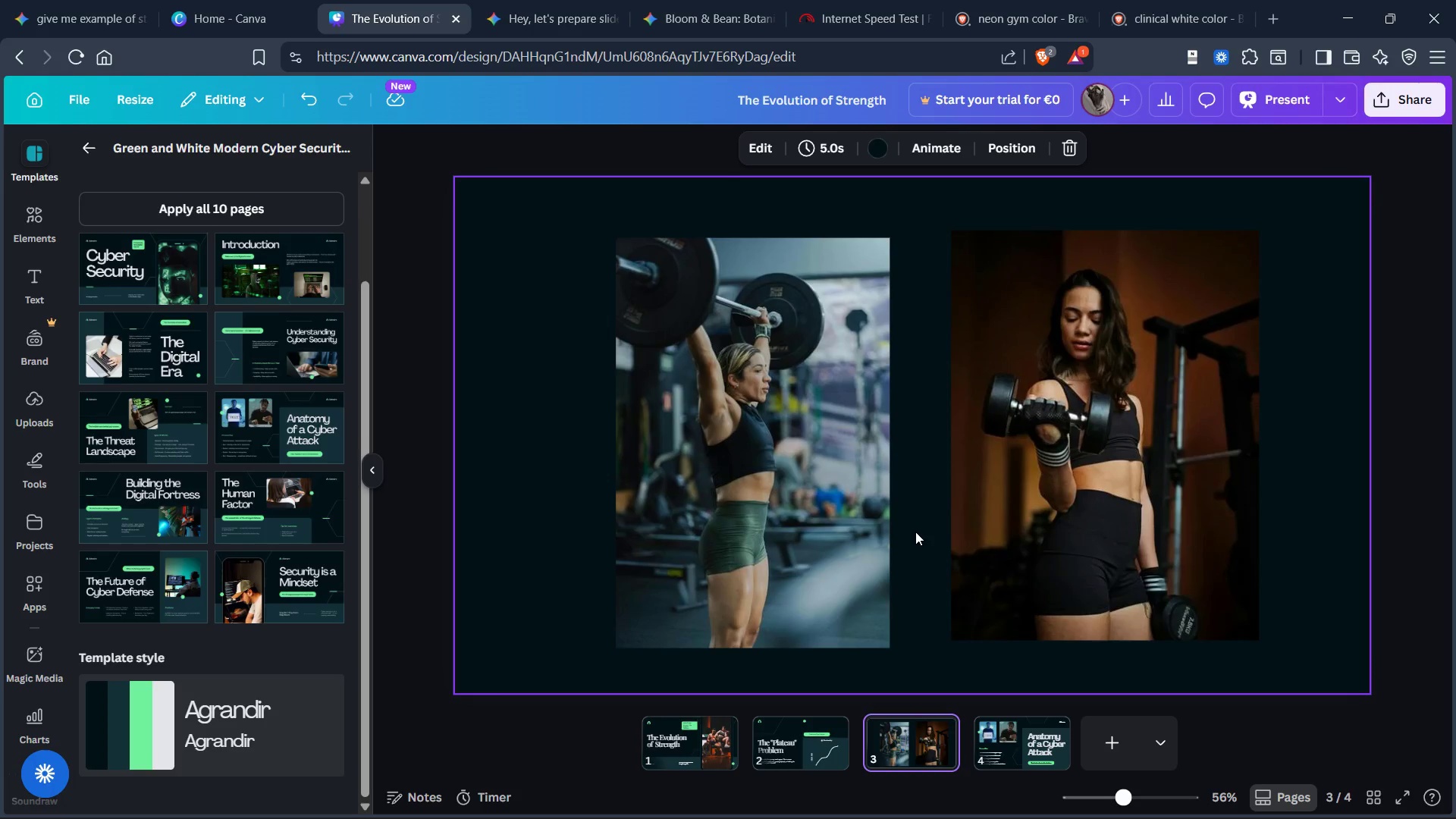 
left_click([1006, 735])
 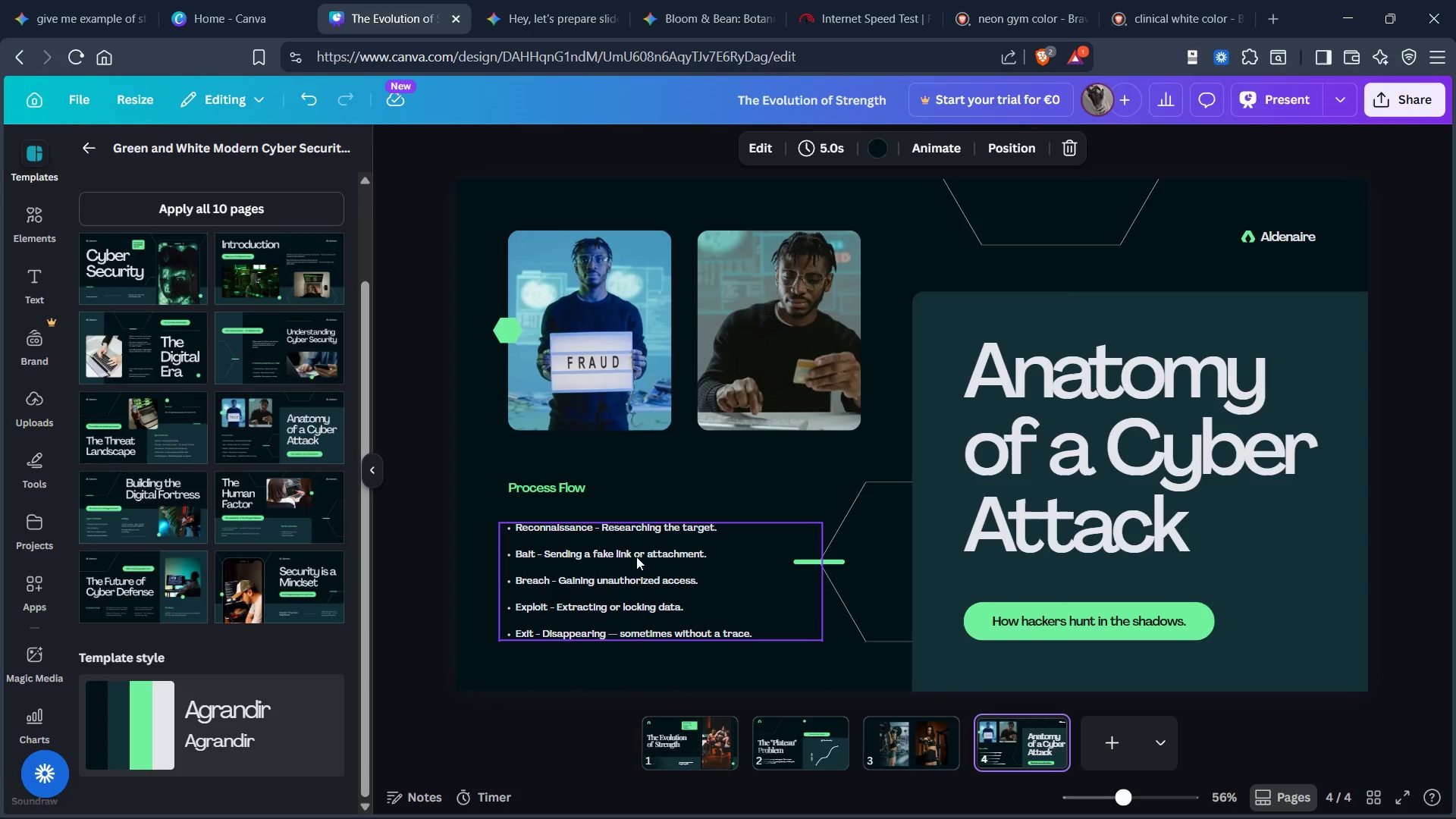 
left_click([636, 557])
 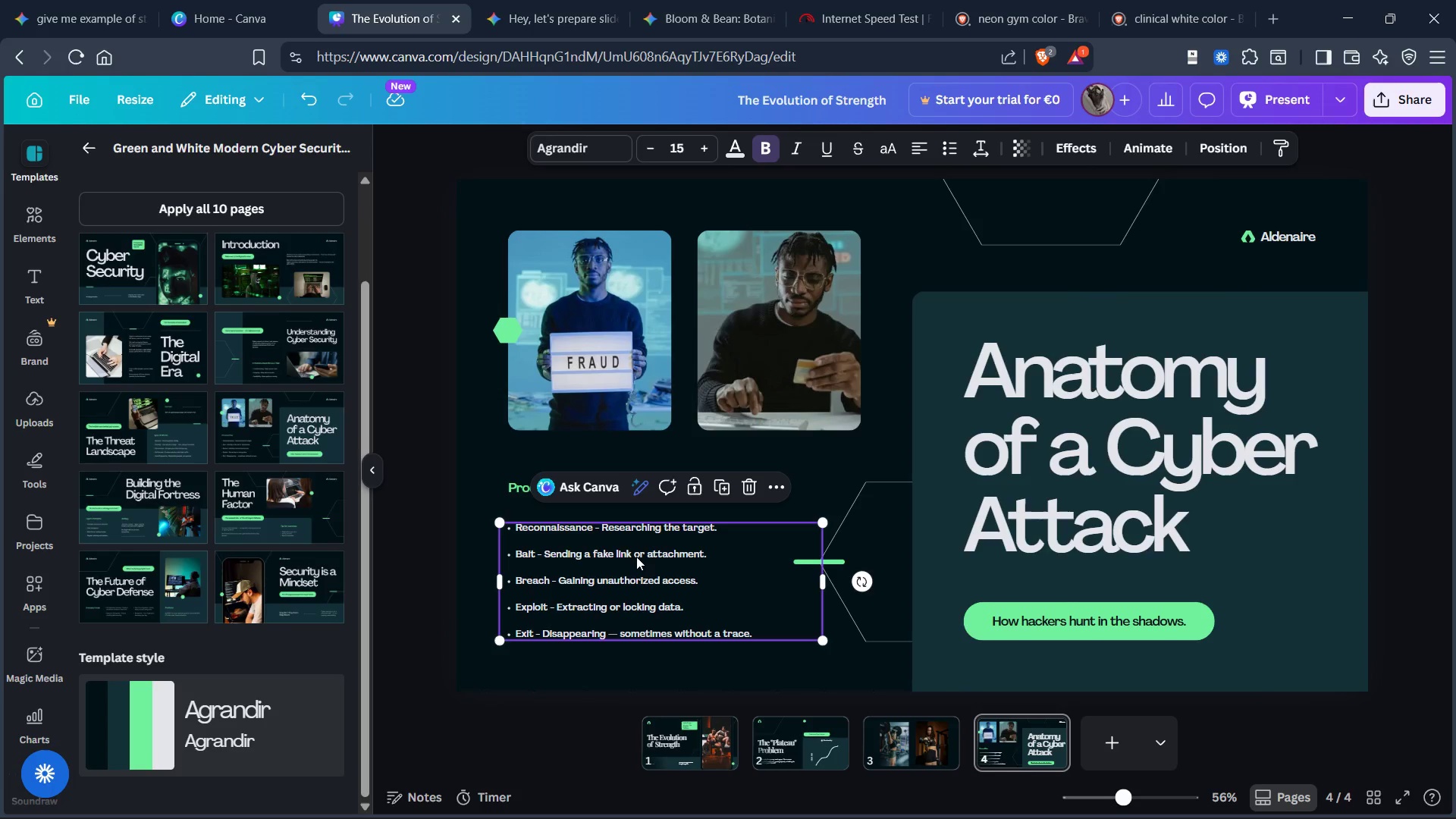 
double_click([637, 557])
 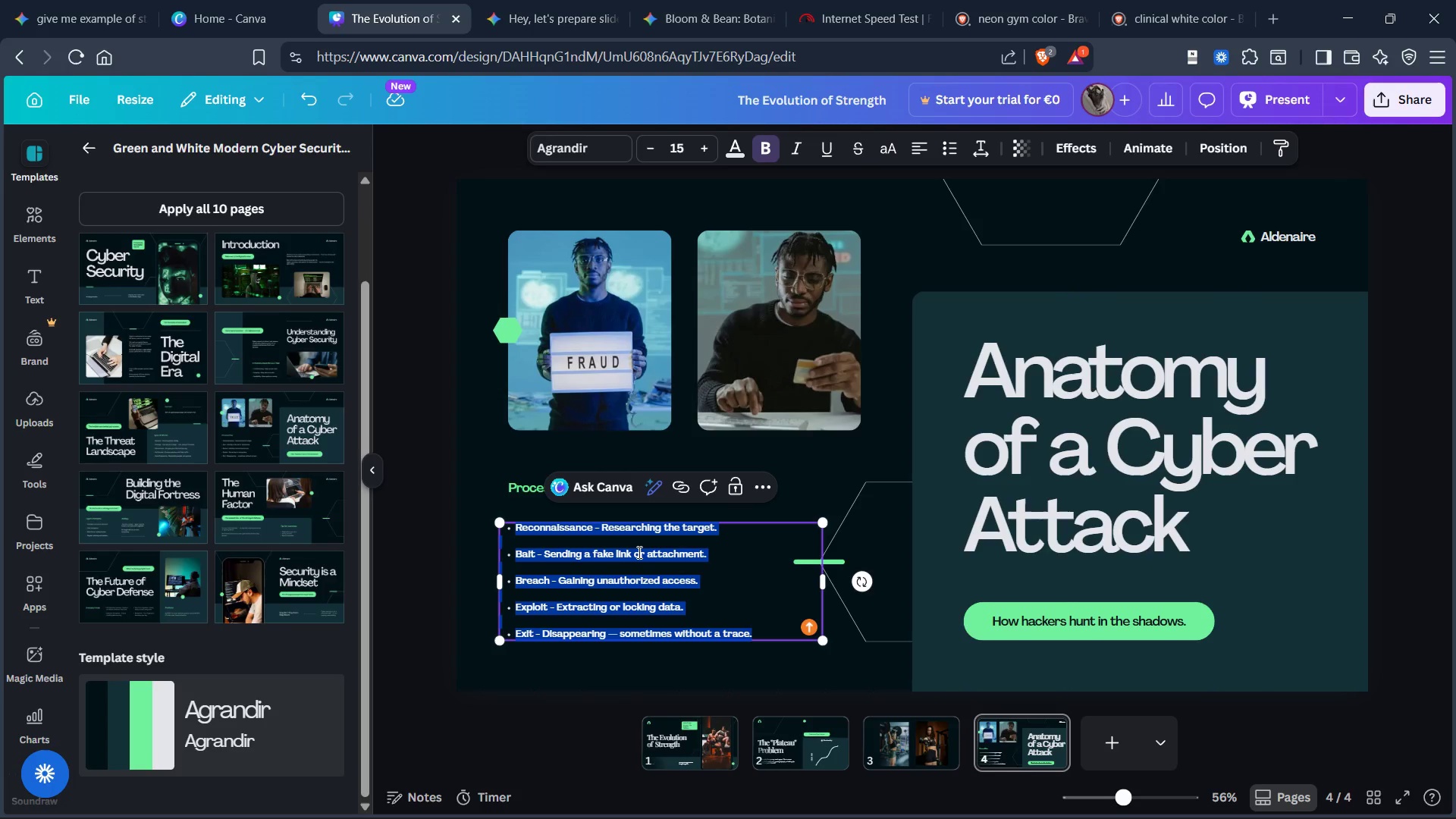 
key(Control+V)
 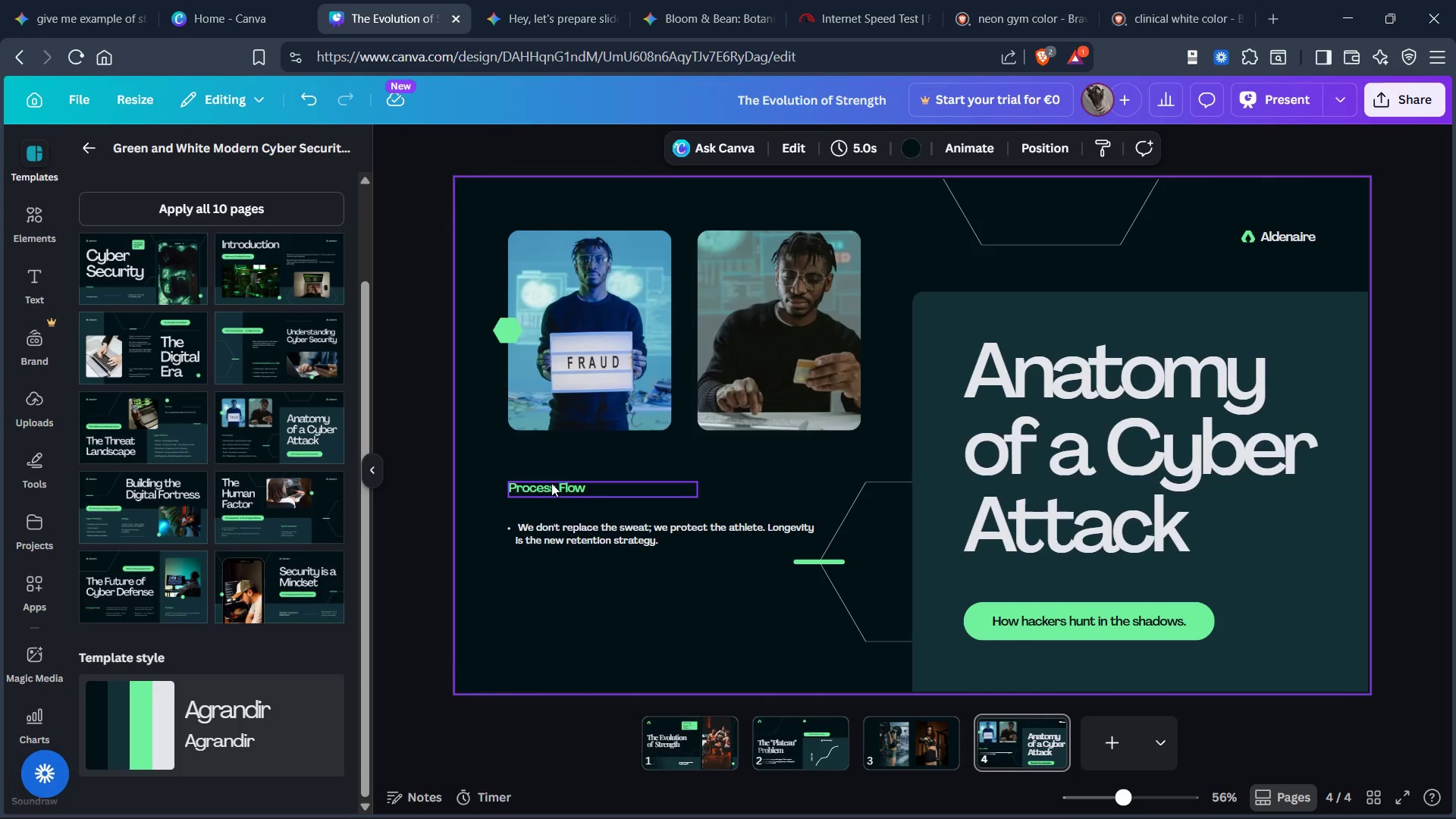 
left_click([551, 486])
 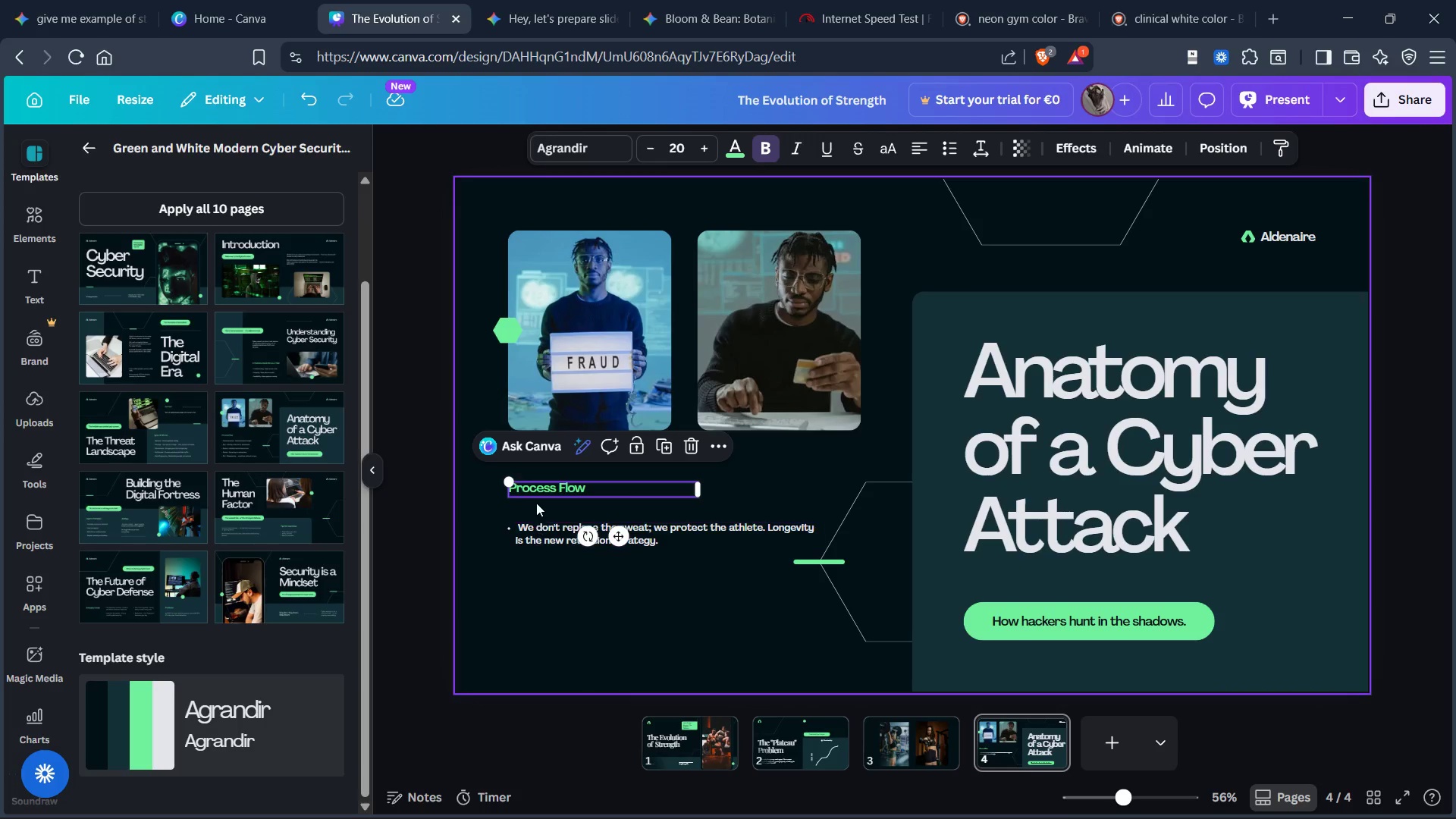 
double_click([538, 485])
 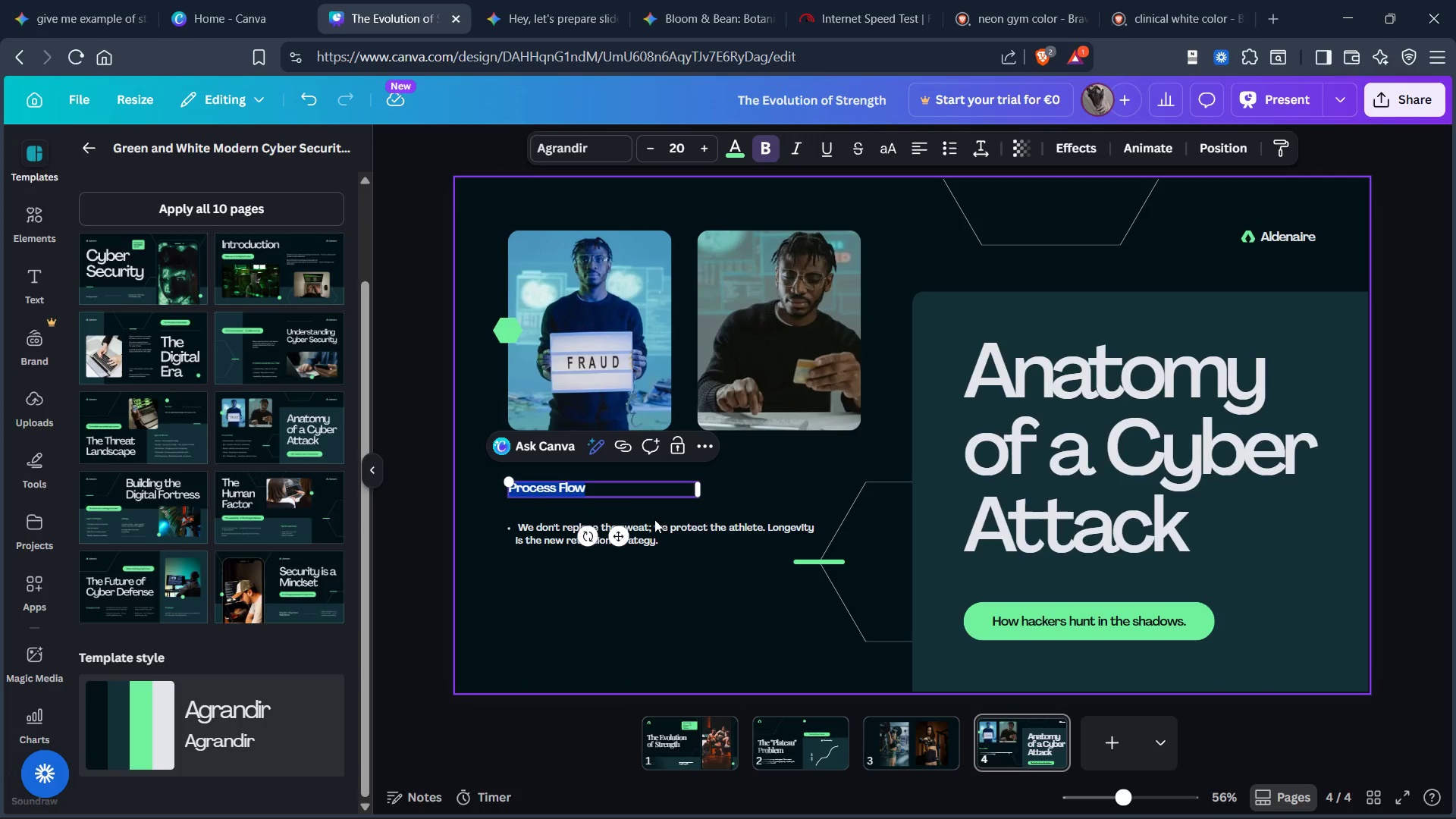 
type(Concept)
 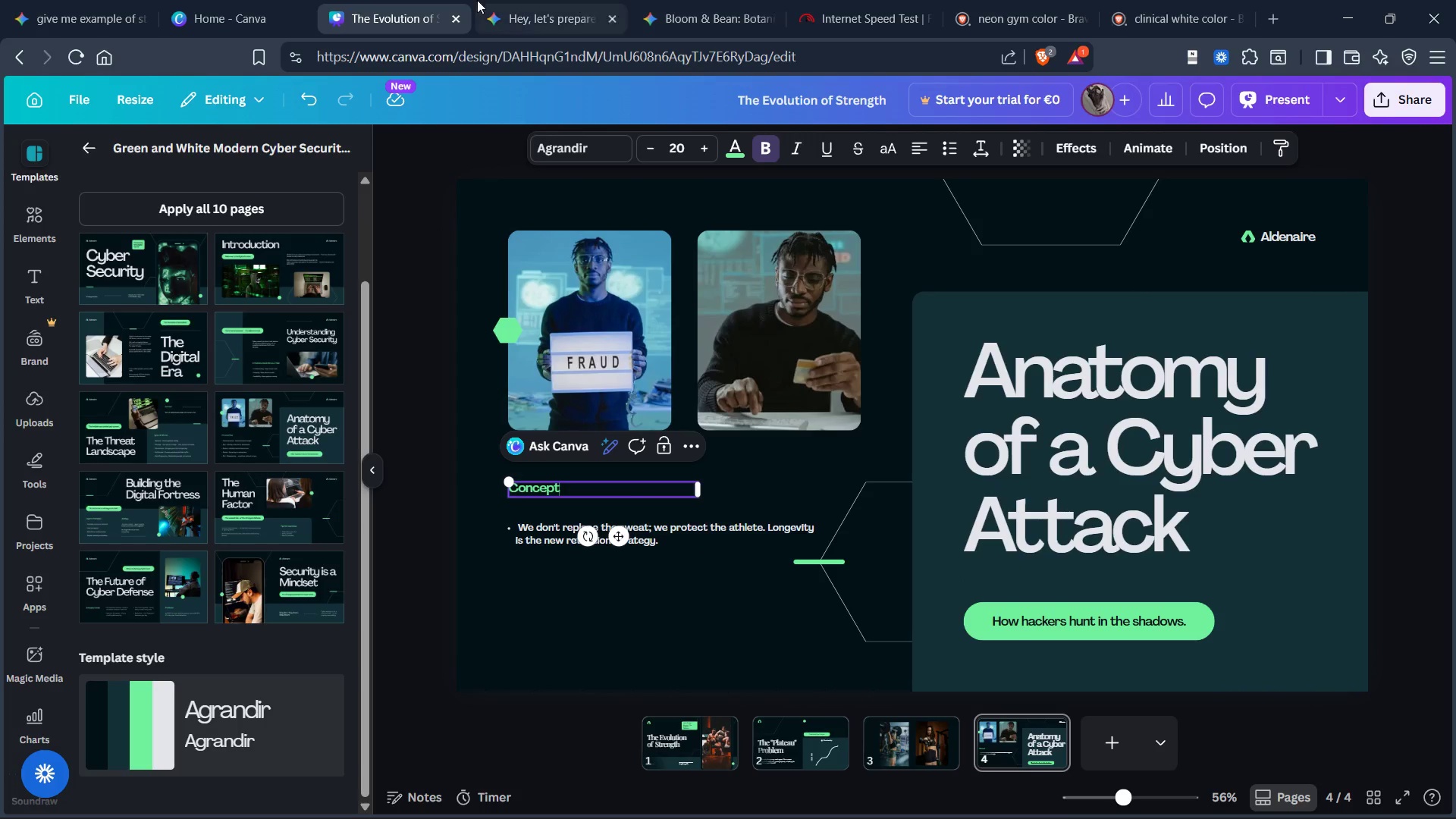 
left_click([500, 8])
 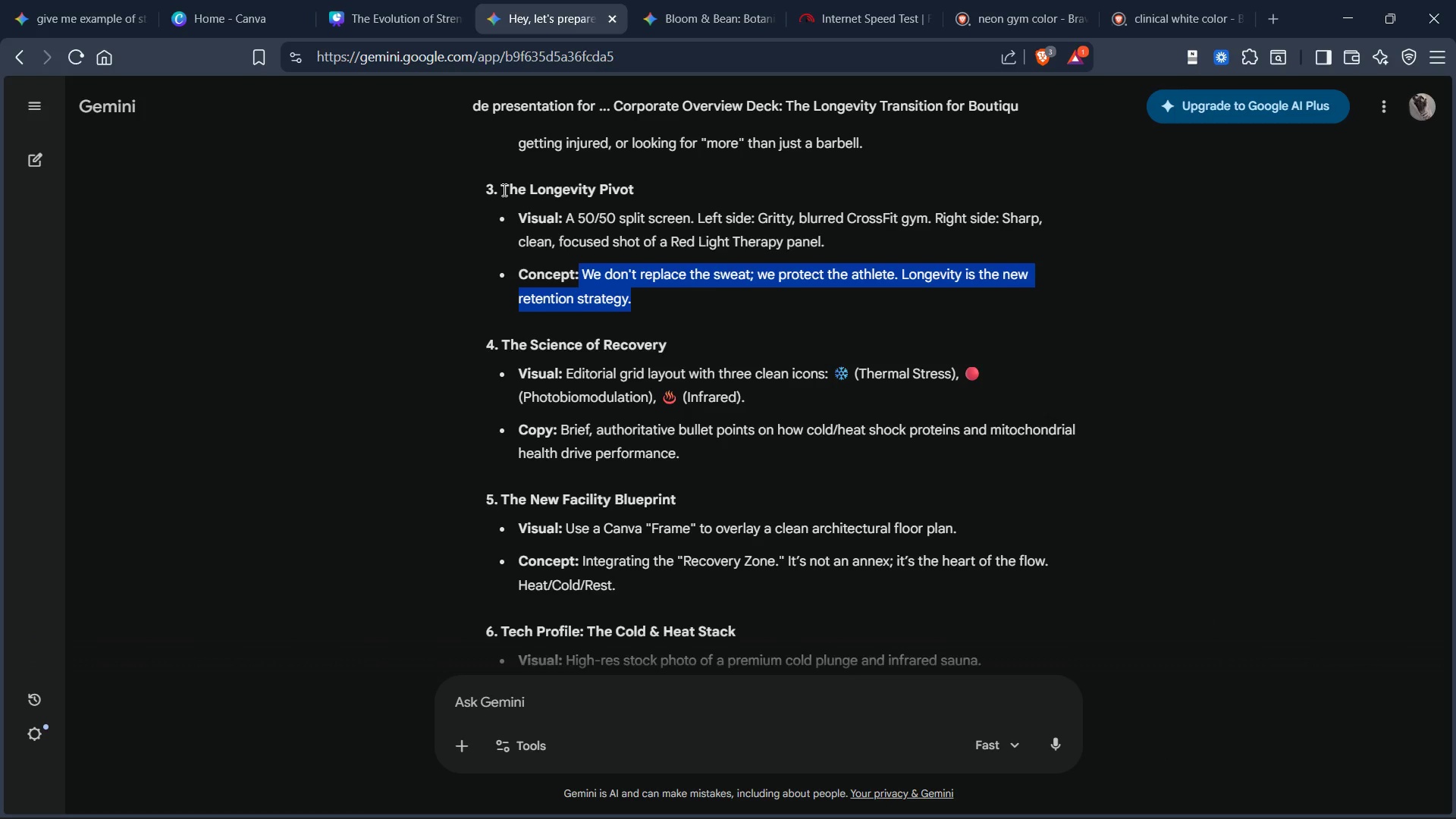 
left_click_drag(start_coordinate=[502, 190], to_coordinate=[647, 193])
 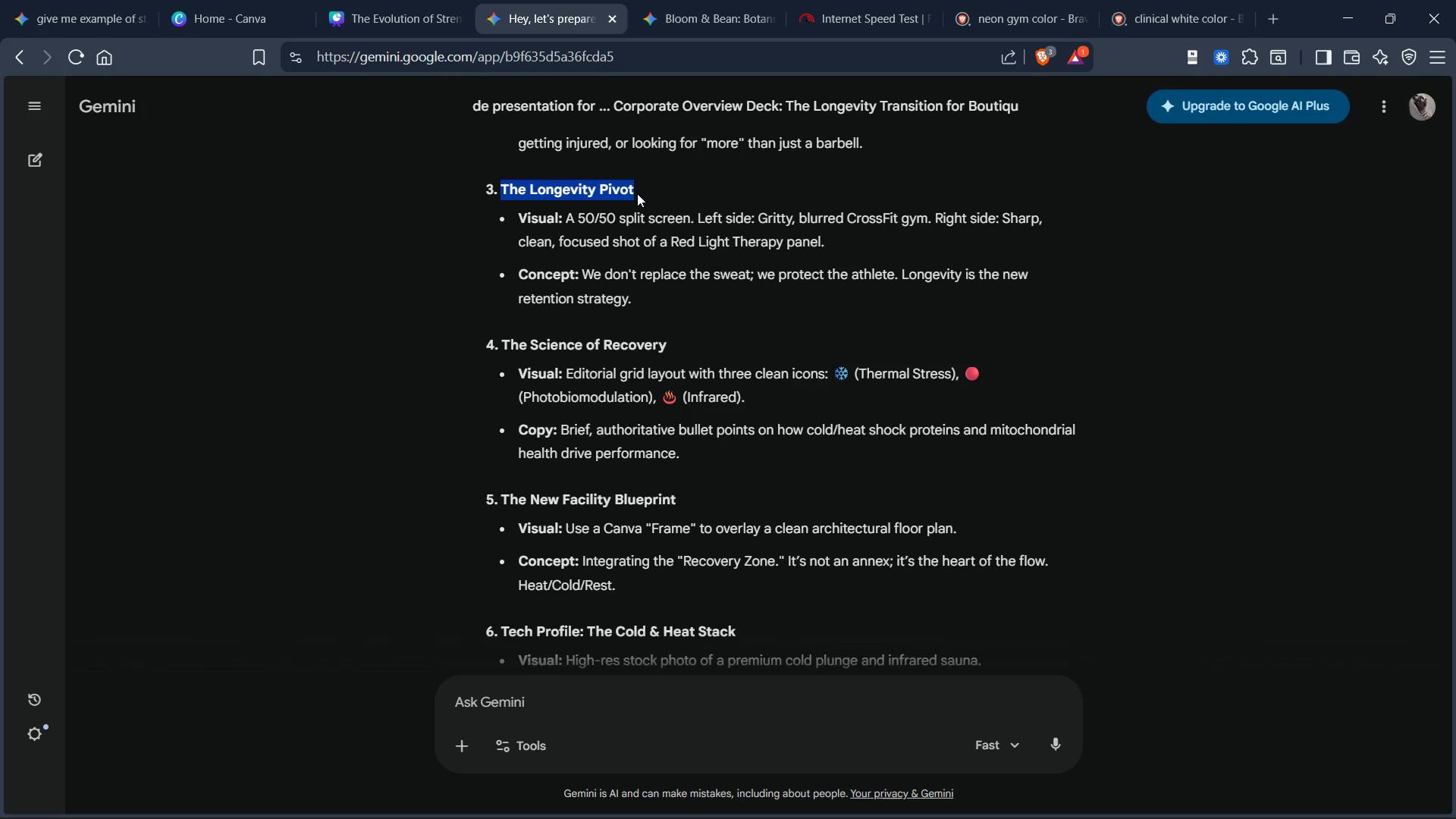 
key(Control+C)
 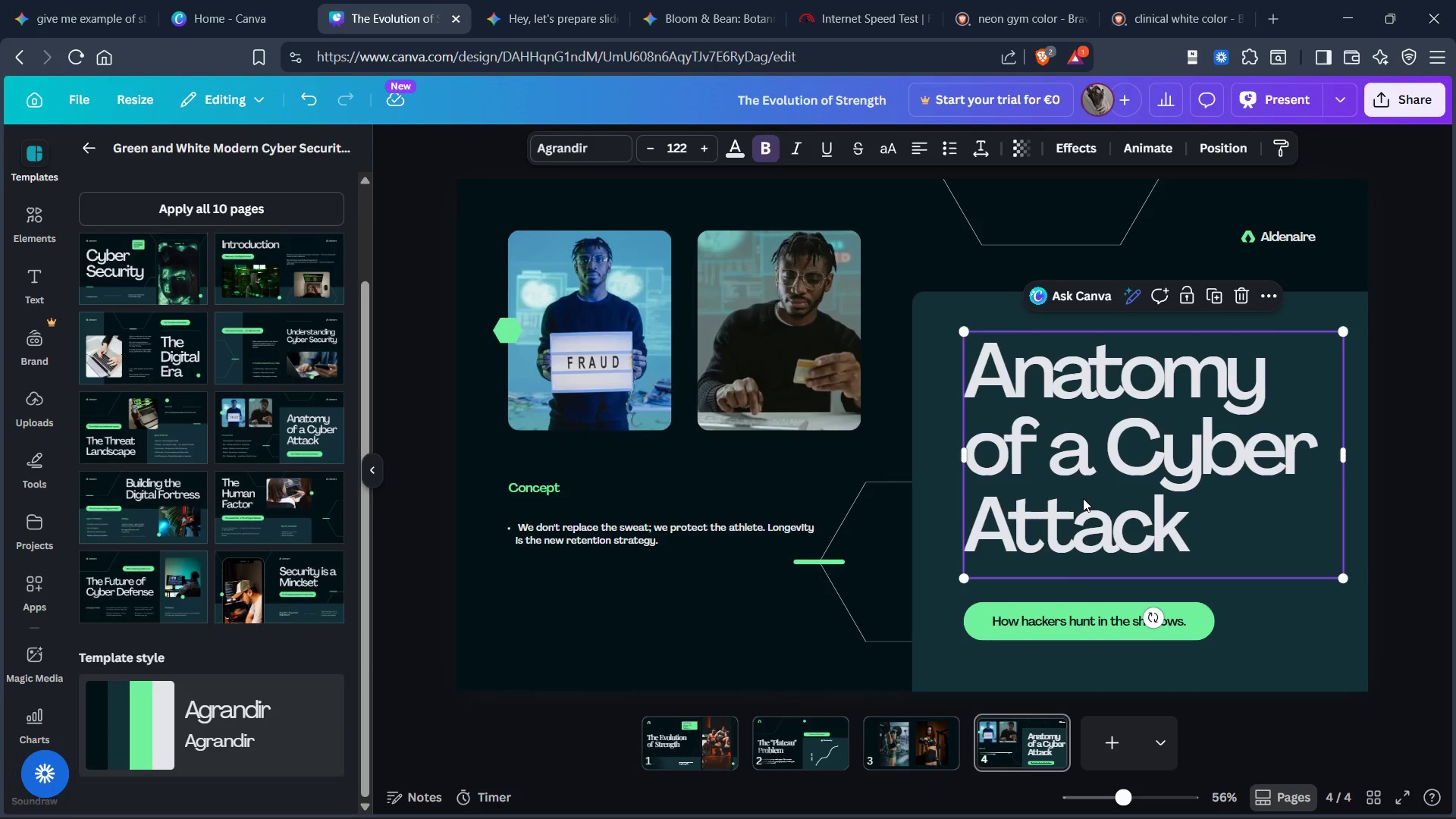 
hold_key(key=ControlLeft, duration=0.34)
 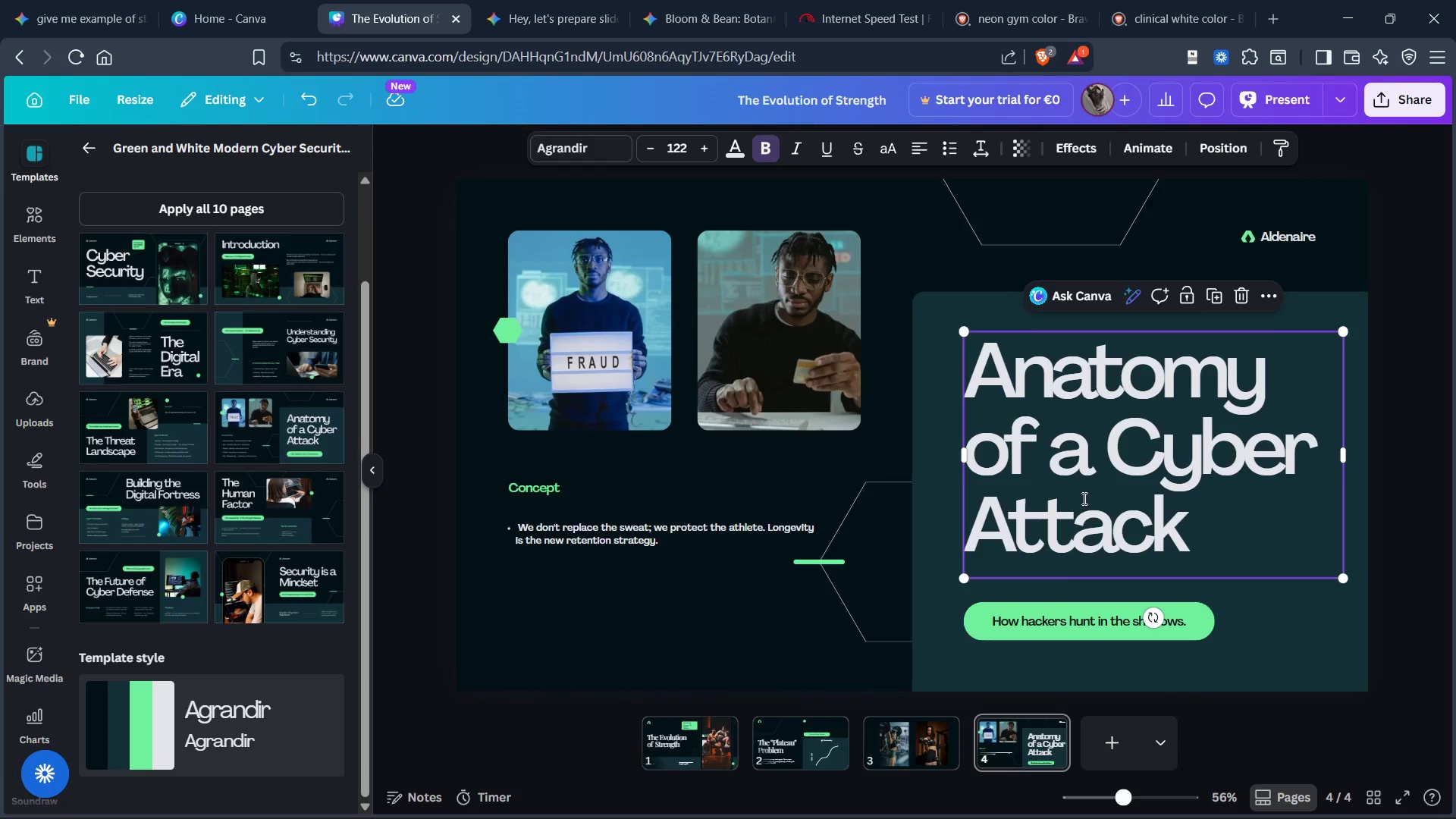 
double_click([1083, 498])
 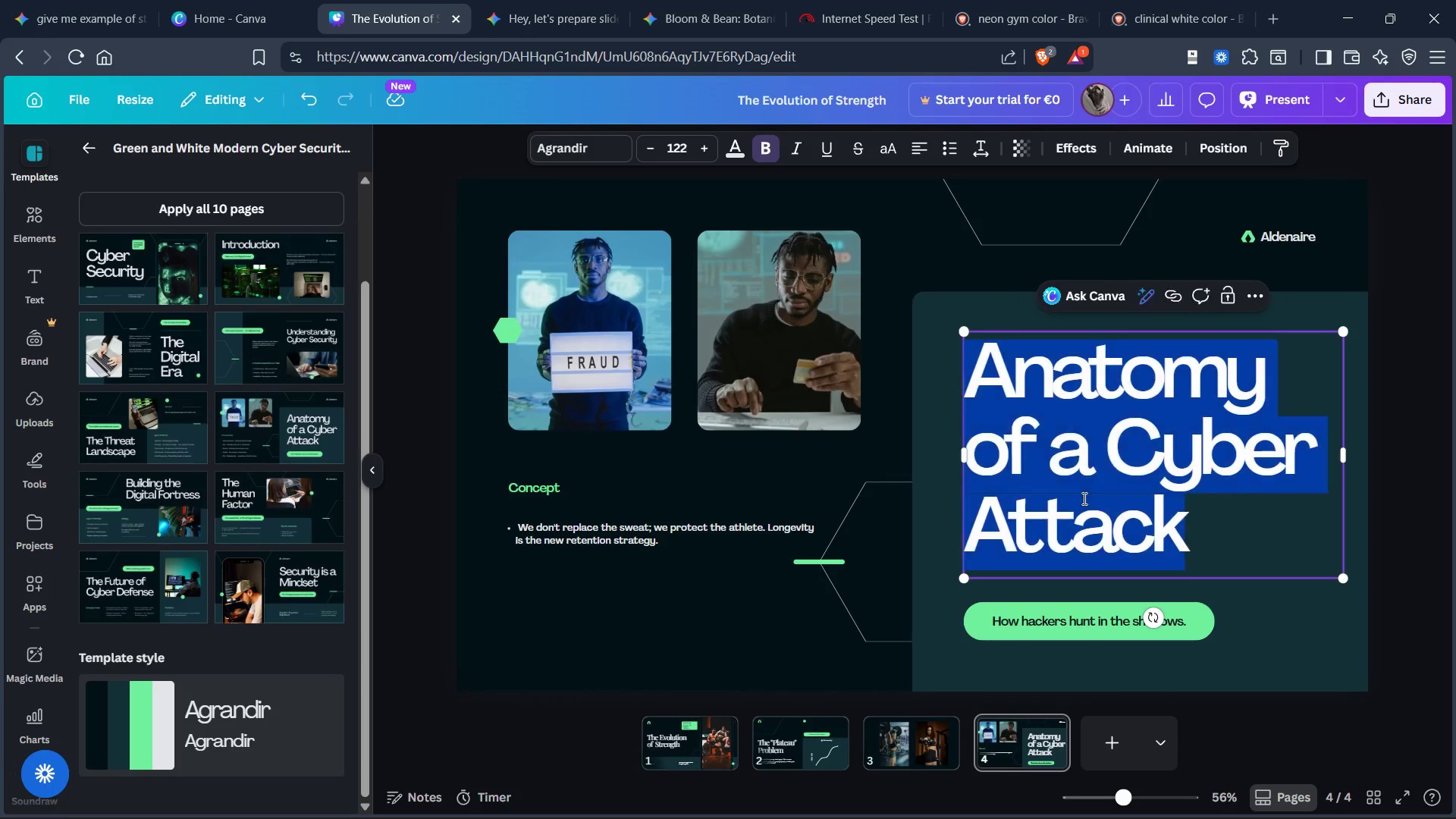 
key(Control+V)
 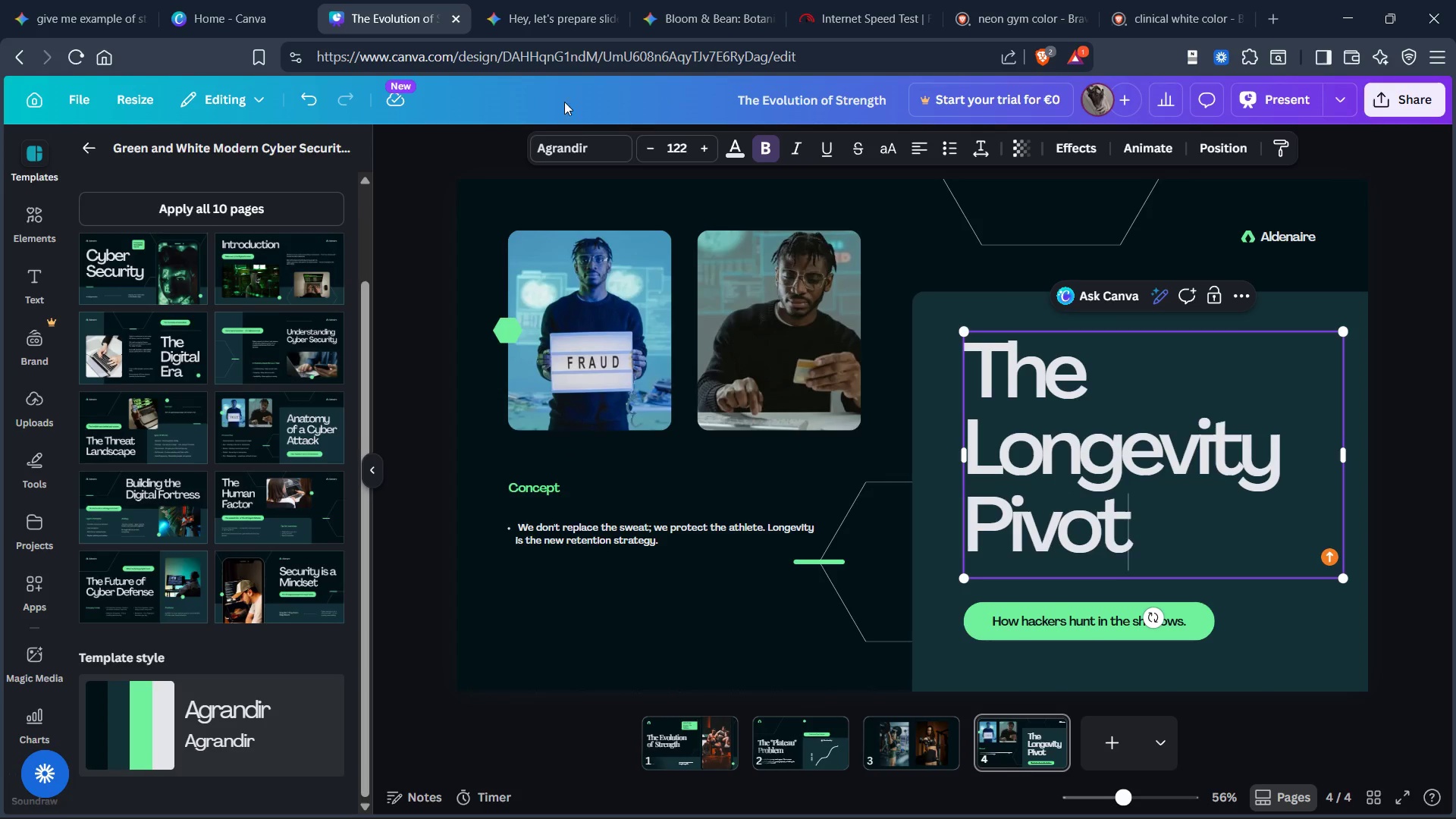 
left_click([568, 142])
 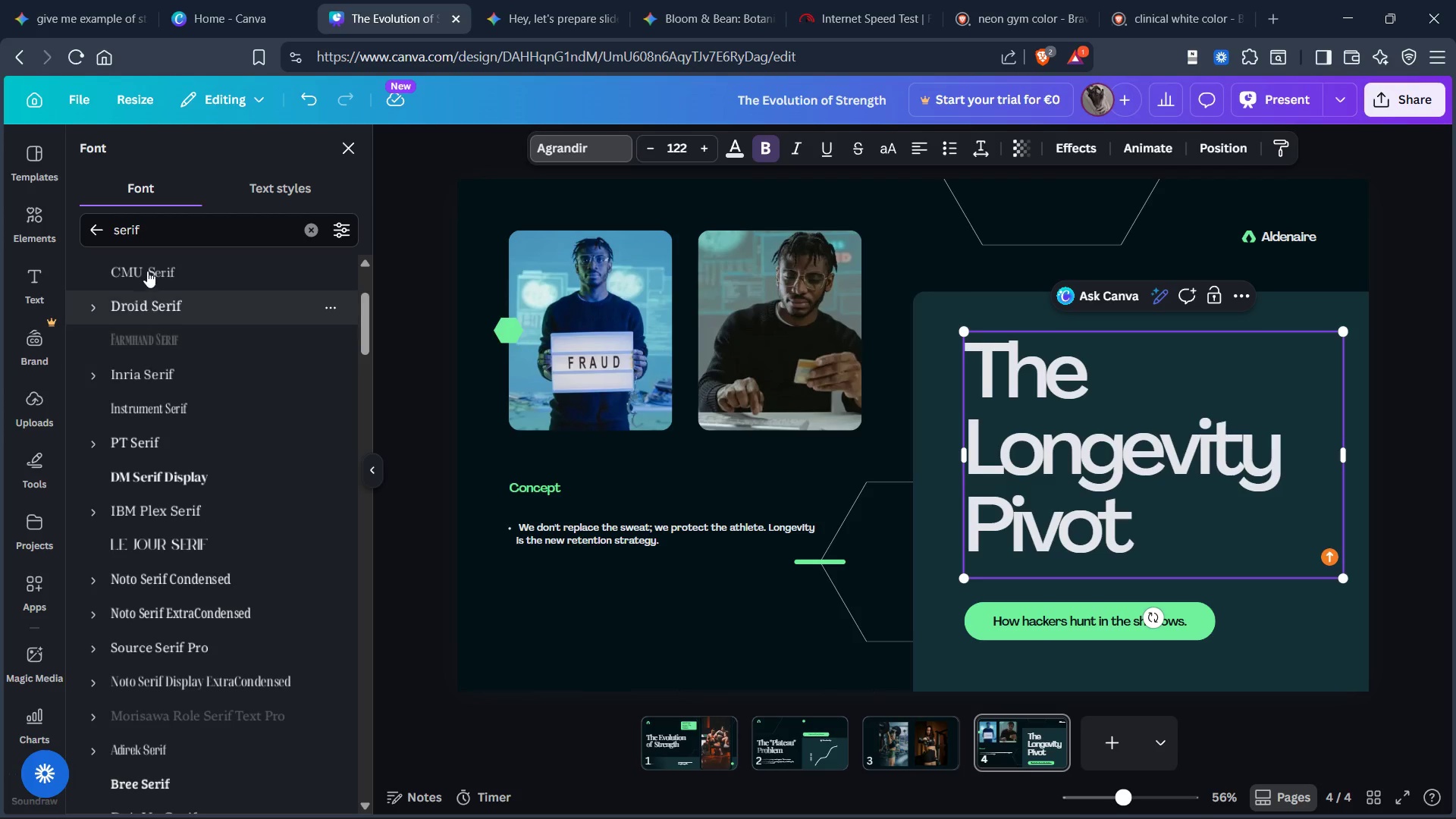 
left_click([173, 229])
 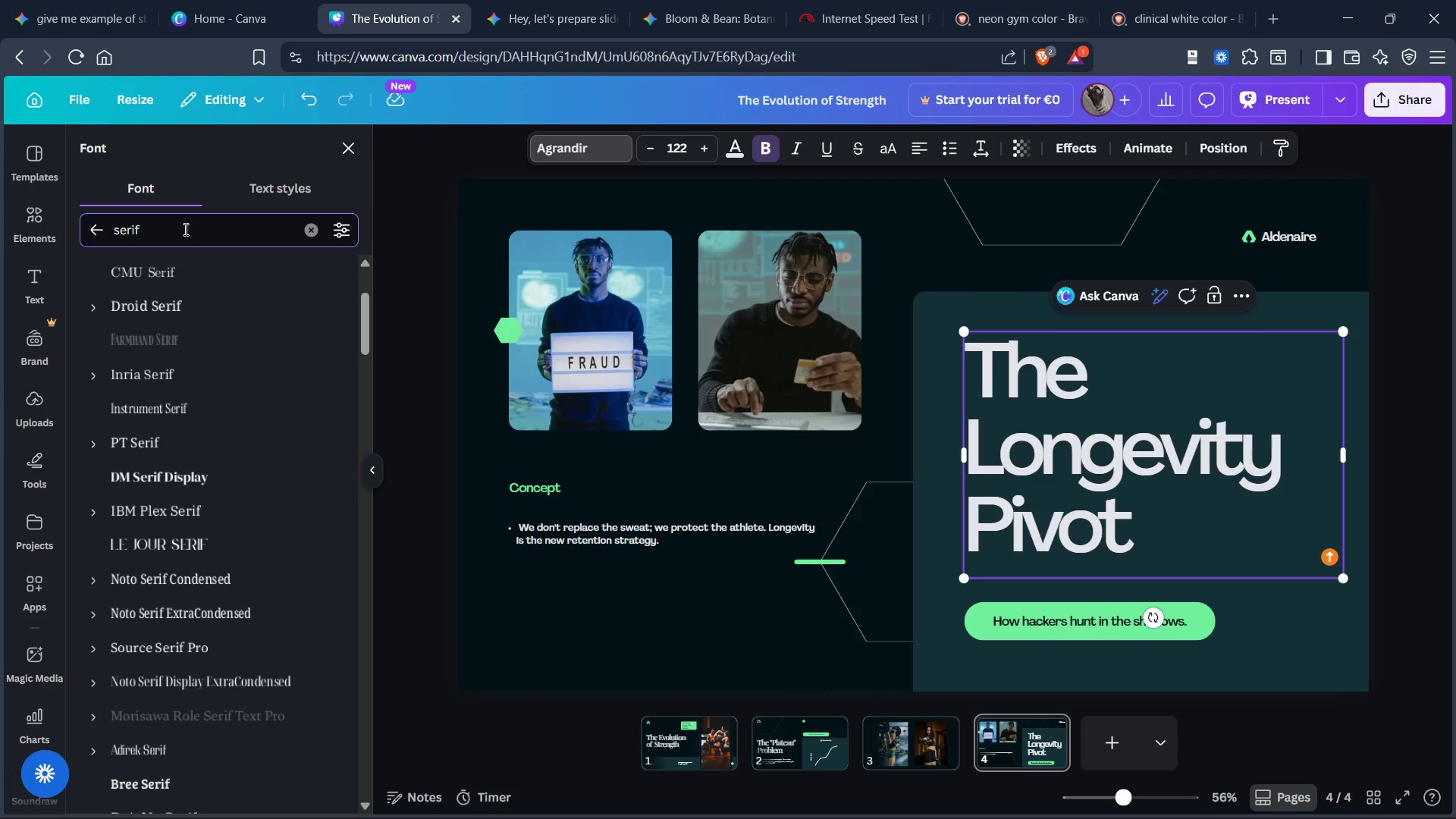 
key(Control+Backspace)
 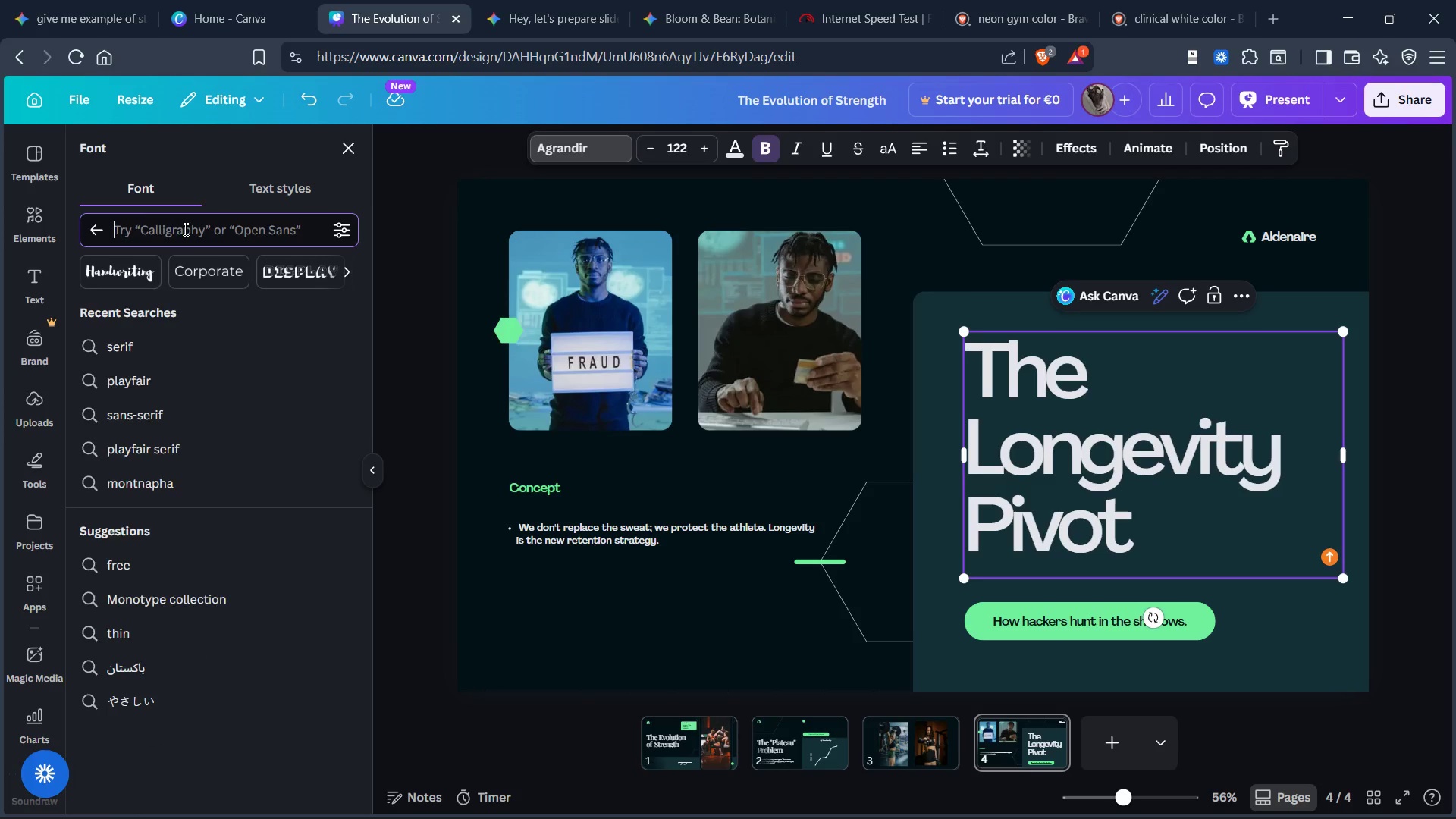 
type(playfair)
 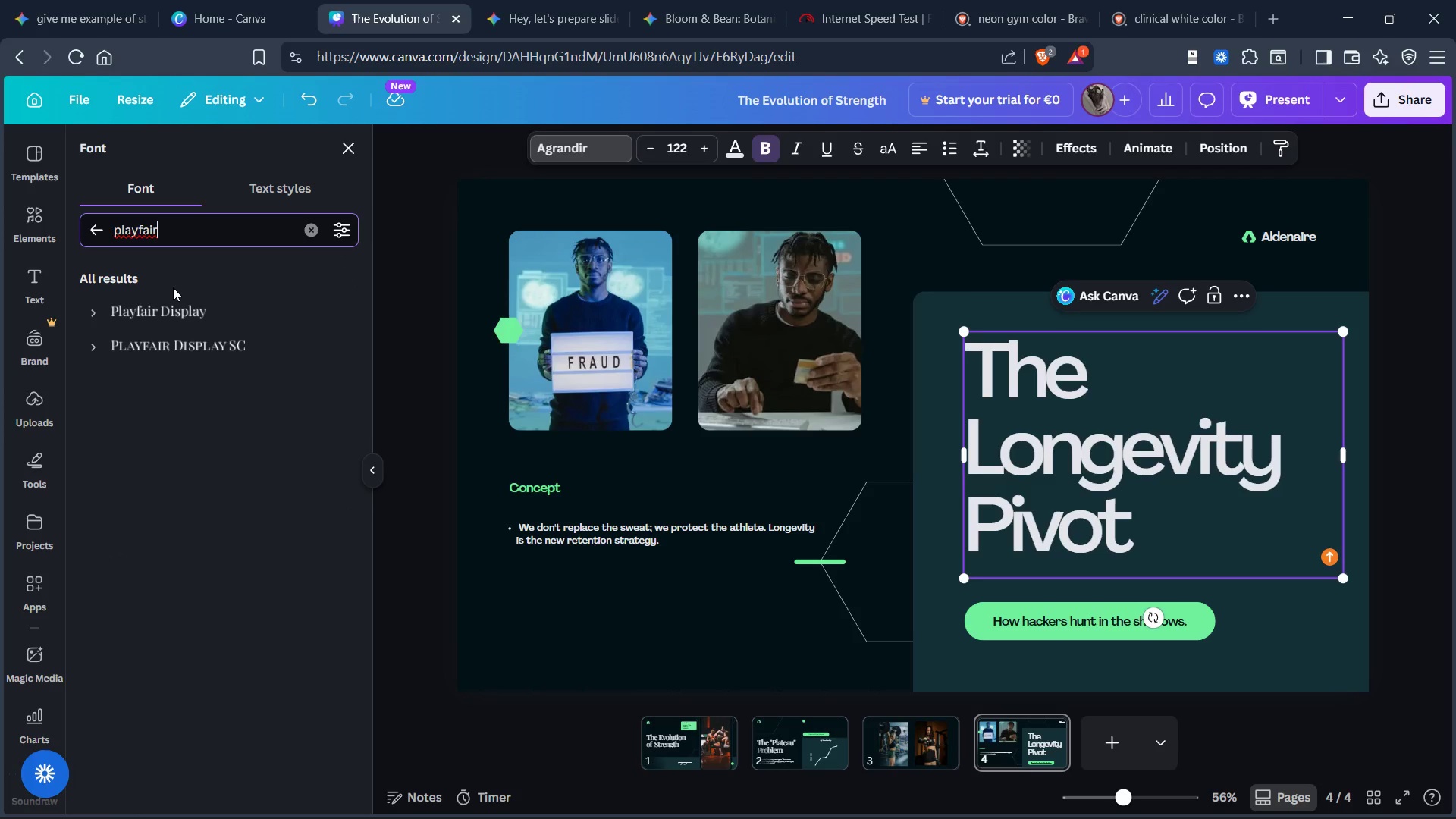 
left_click([168, 303])
 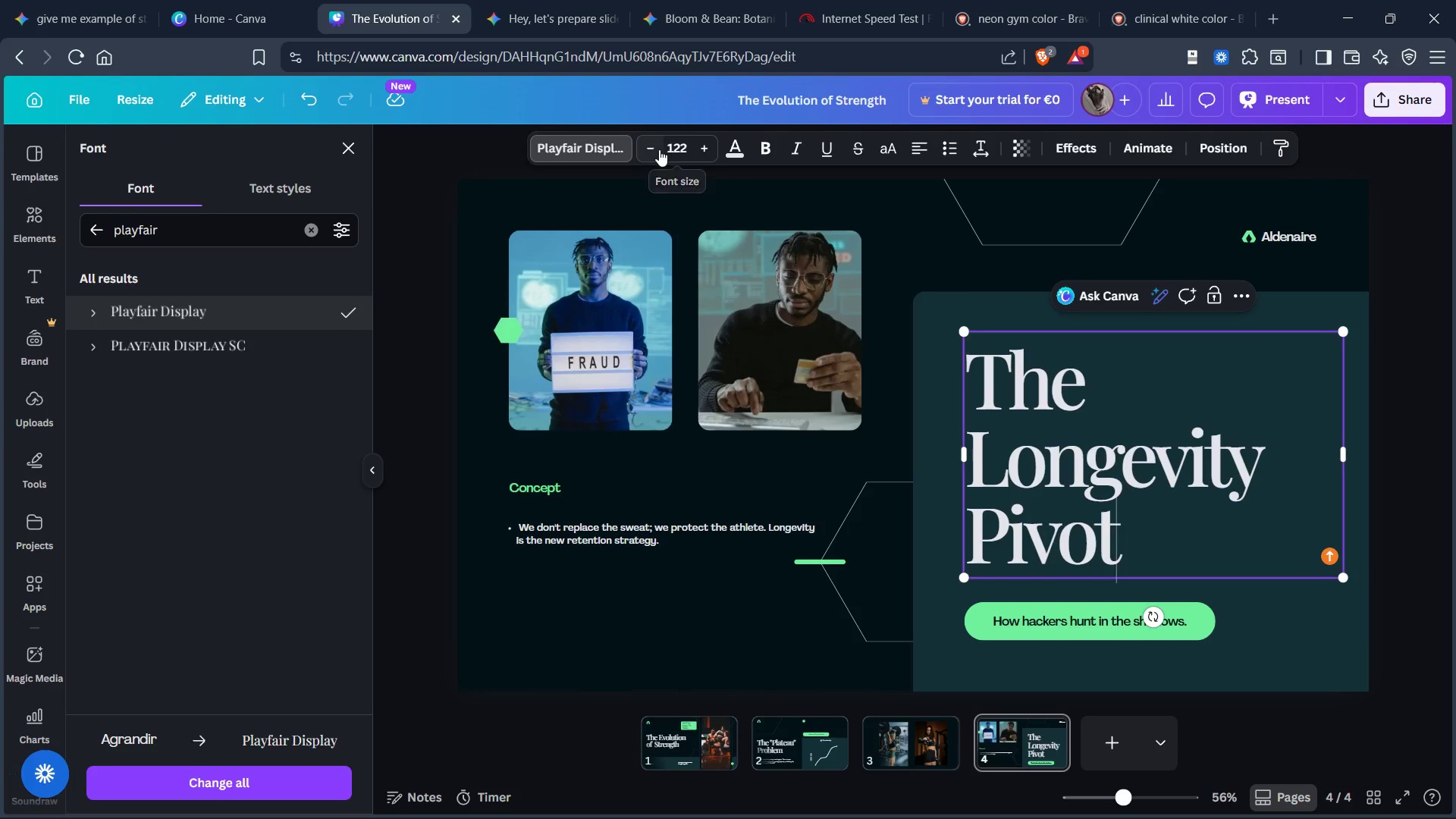 
double_click([651, 149])
 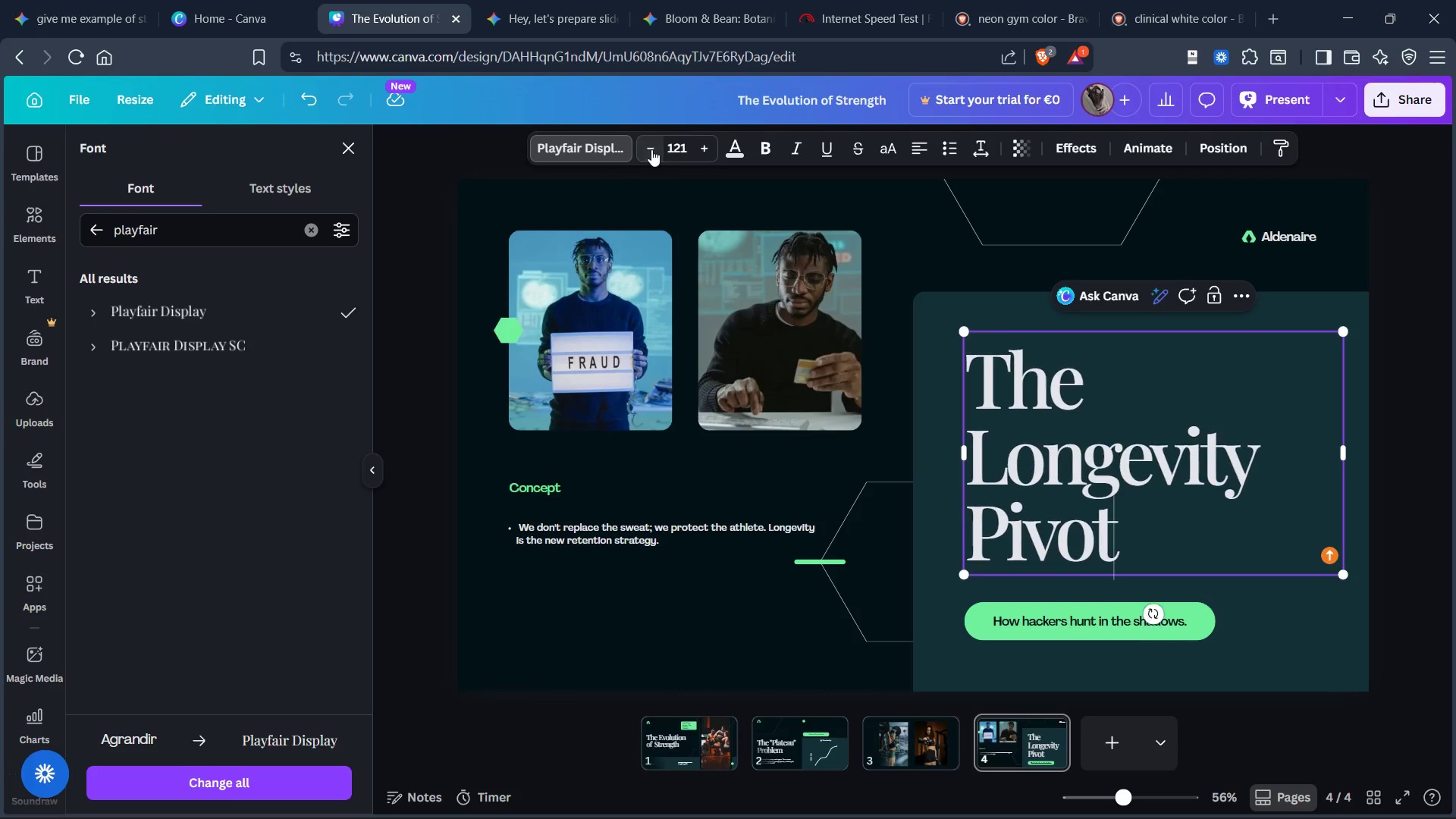 
triple_click([651, 149])
 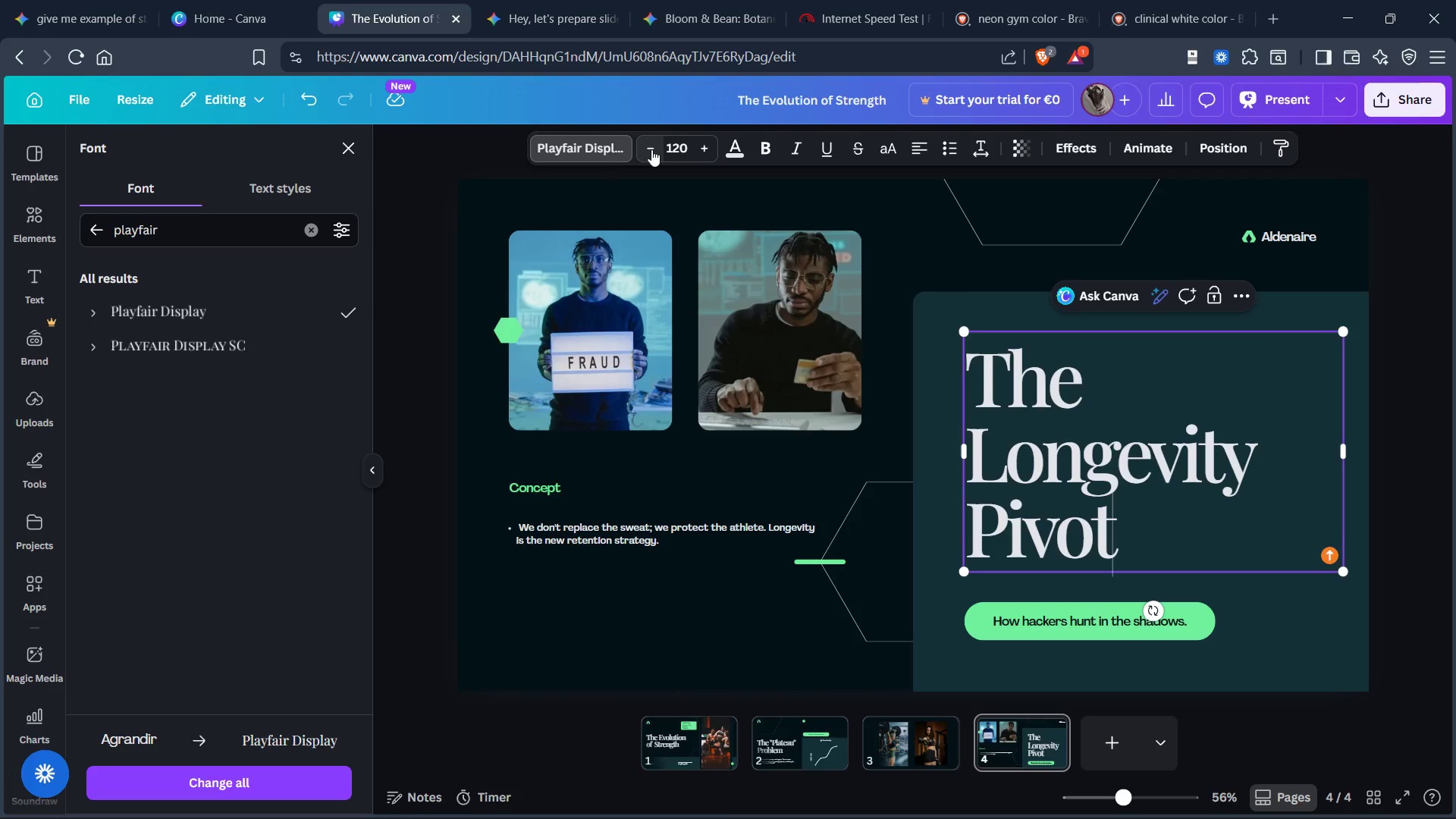 
triple_click([651, 149])
 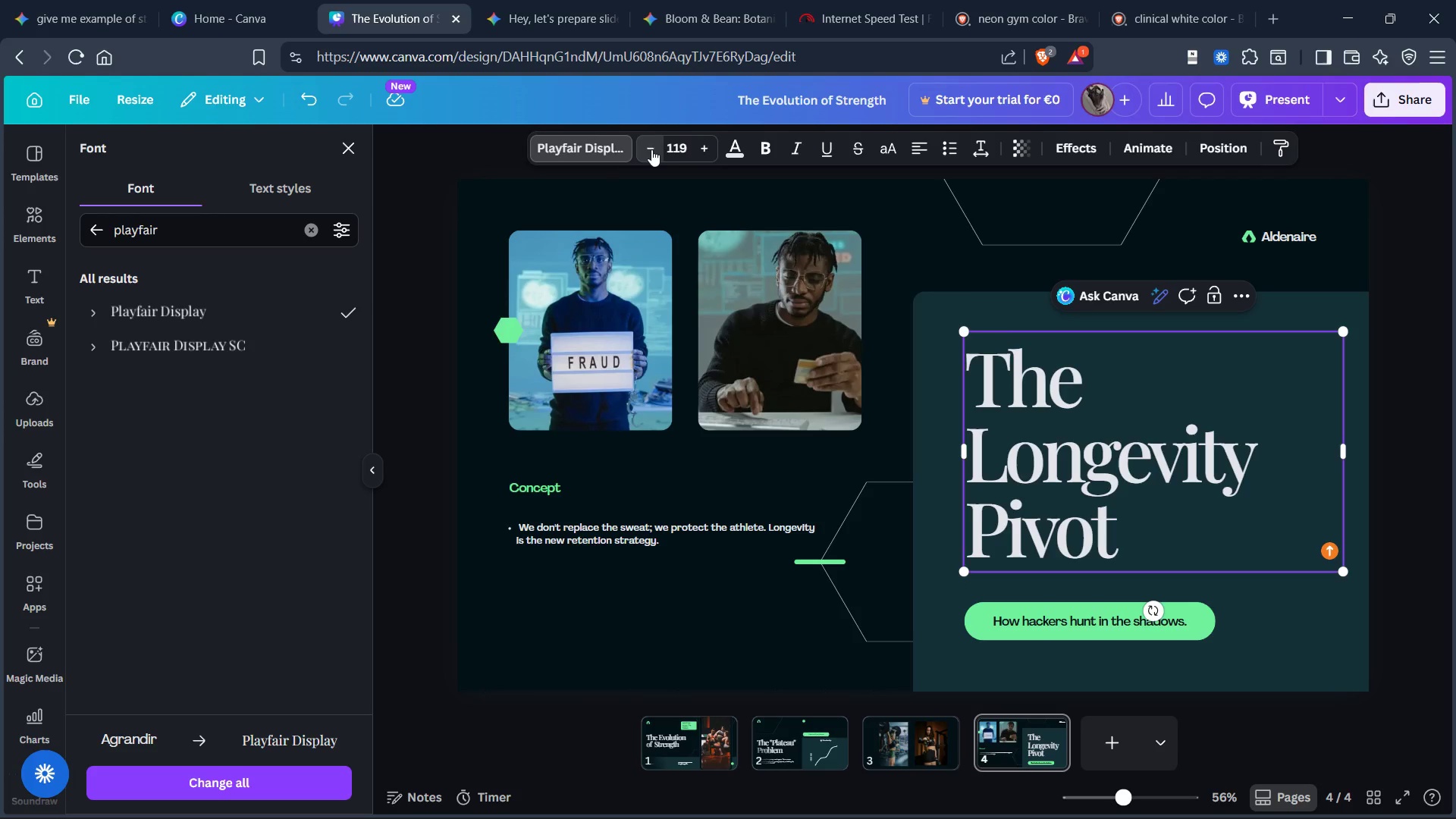 
triple_click([651, 149])
 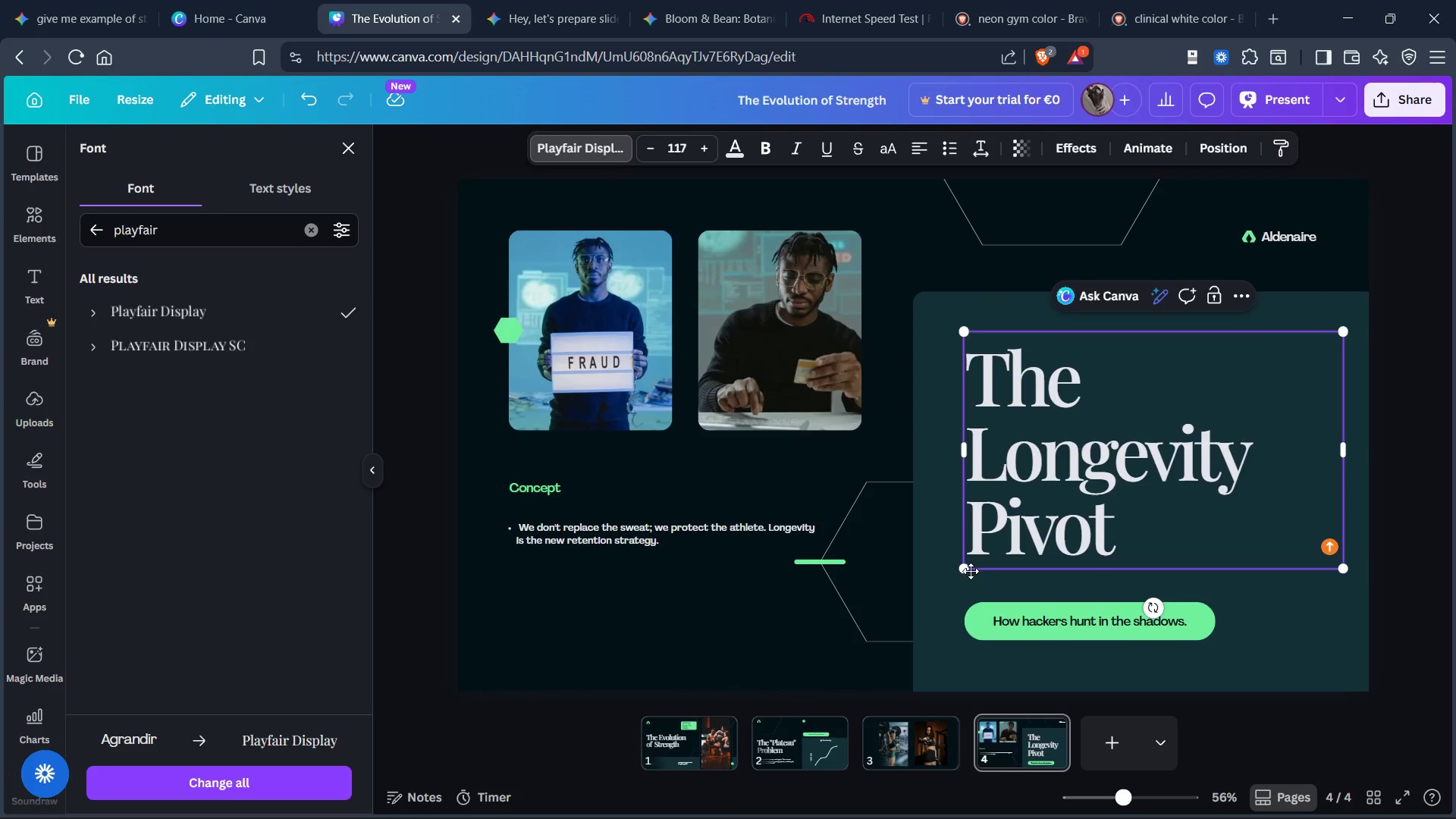 
left_click_drag(start_coordinate=[966, 571], to_coordinate=[952, 510])
 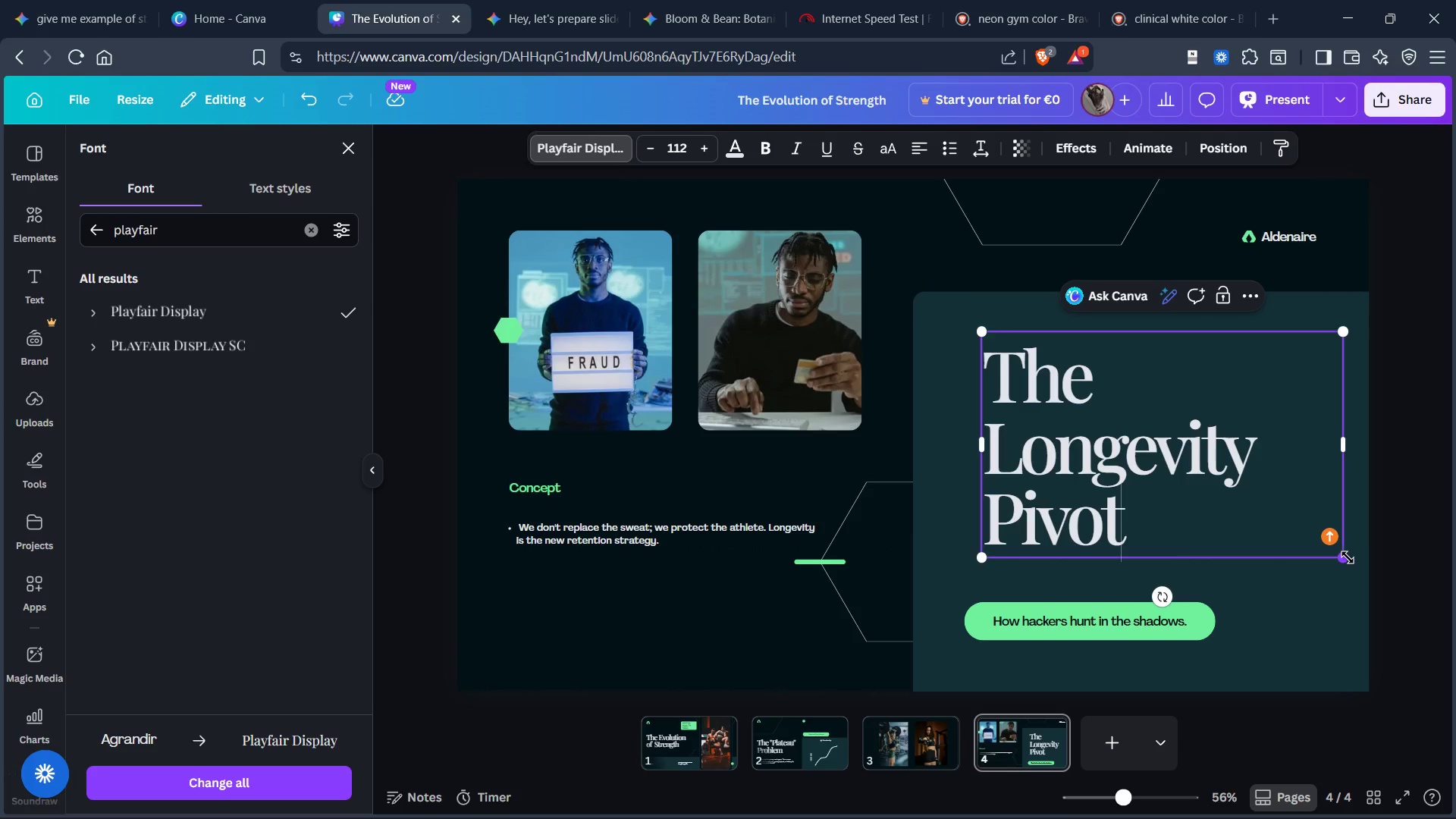 
left_click_drag(start_coordinate=[1348, 557], to_coordinate=[1328, 507])
 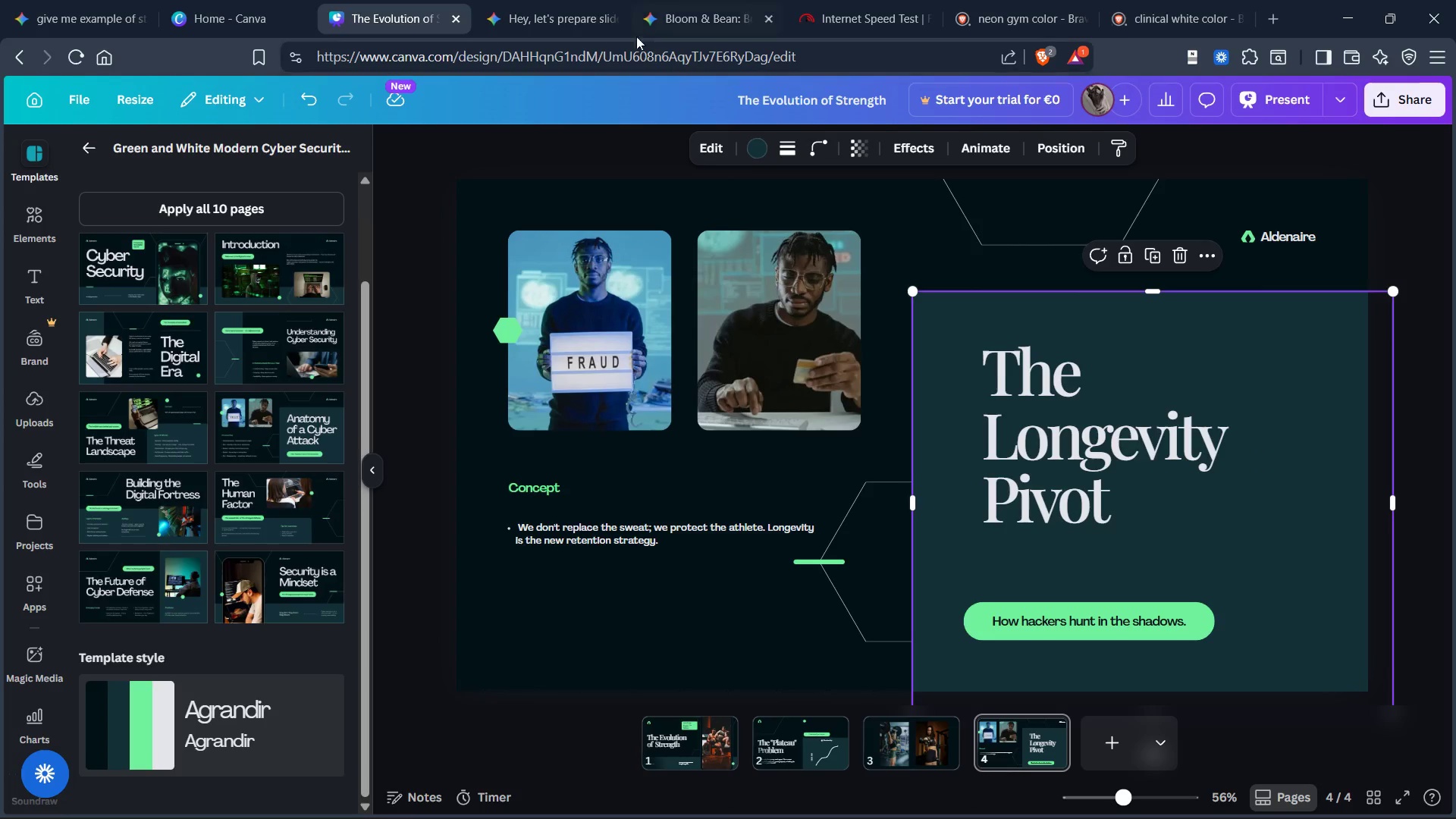 
left_click([559, 10])
 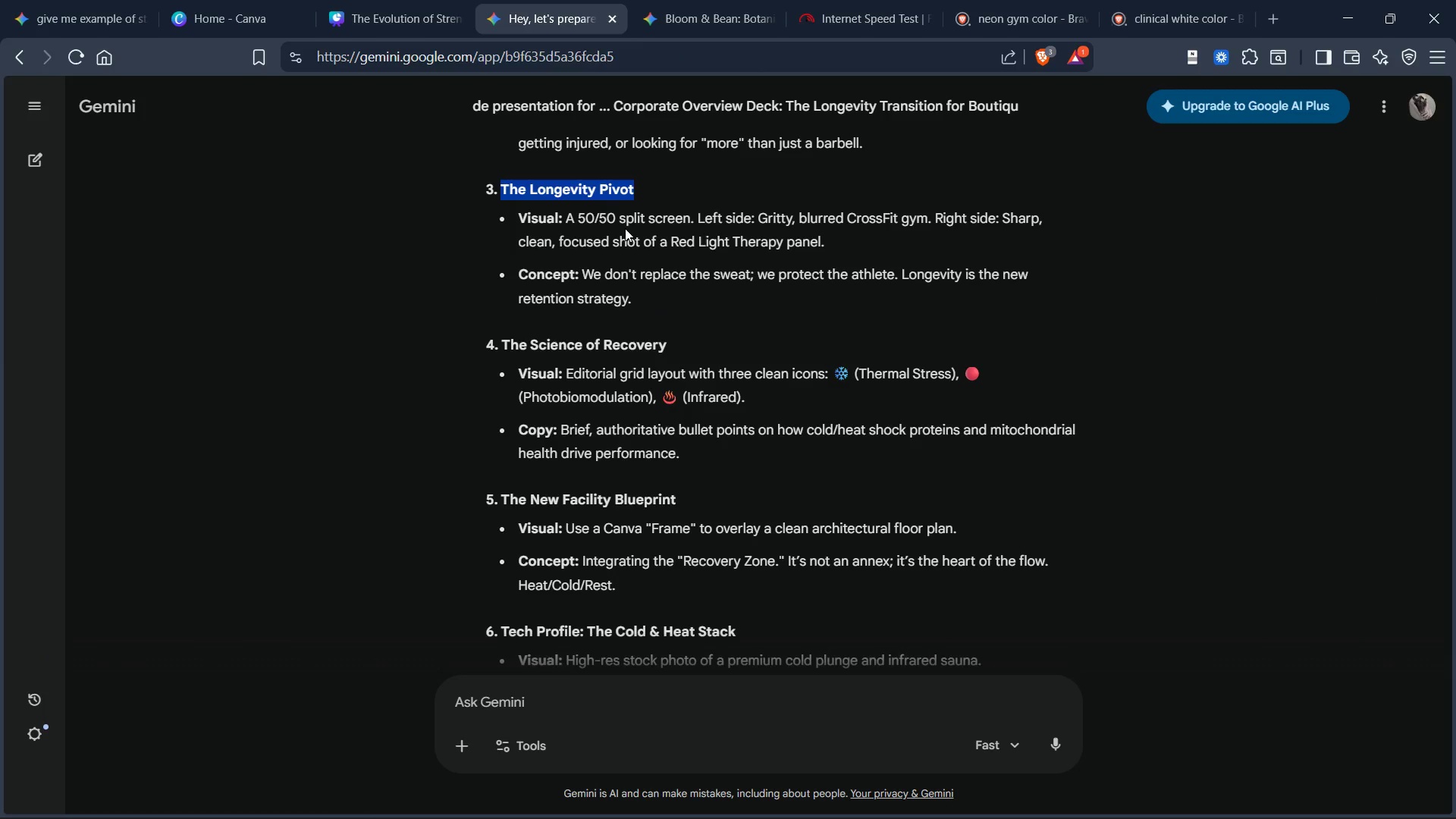 
scroll: coordinate [625, 228], scroll_direction: down, amount: 1.0
 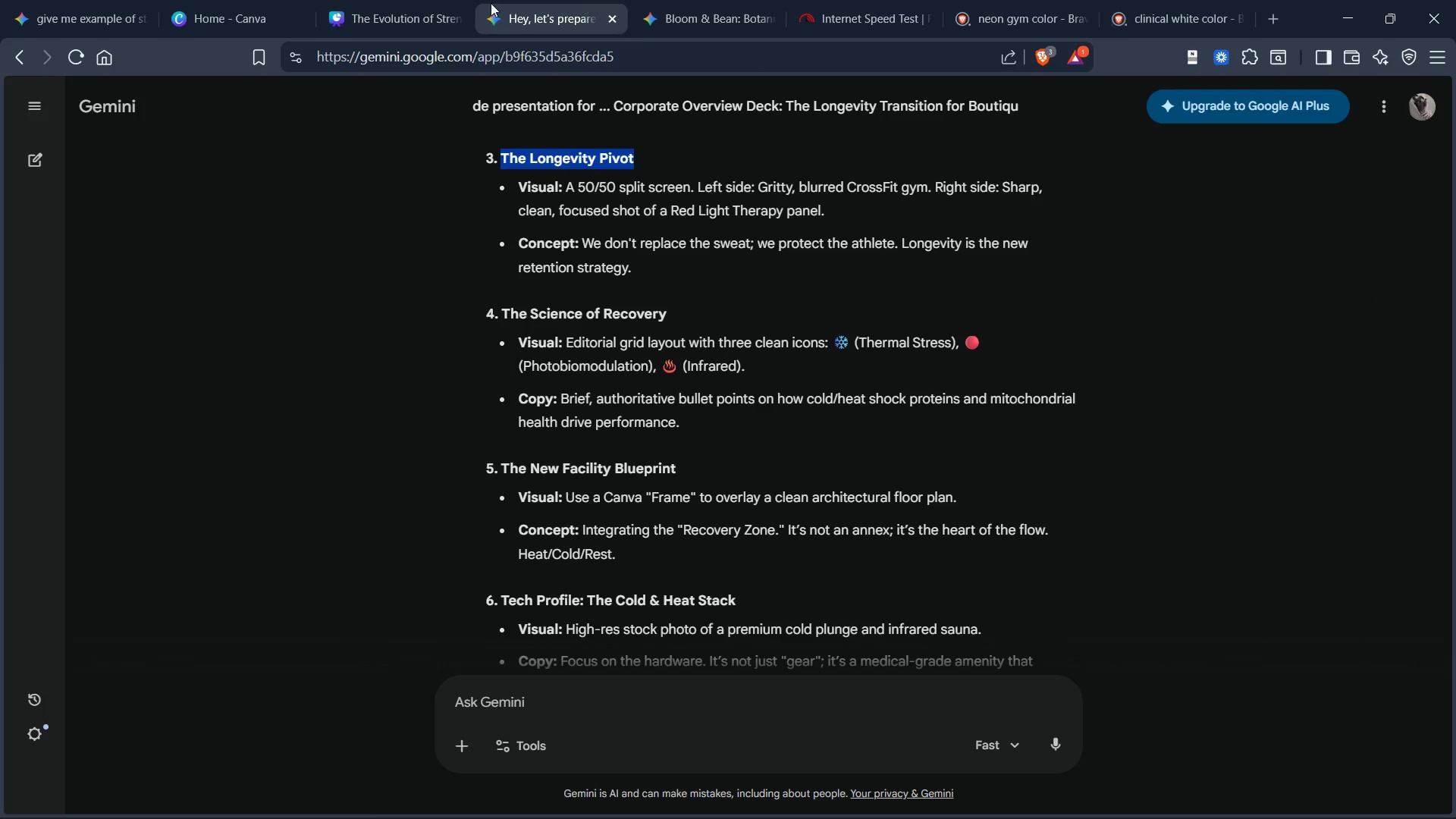 
left_click([381, 14])
 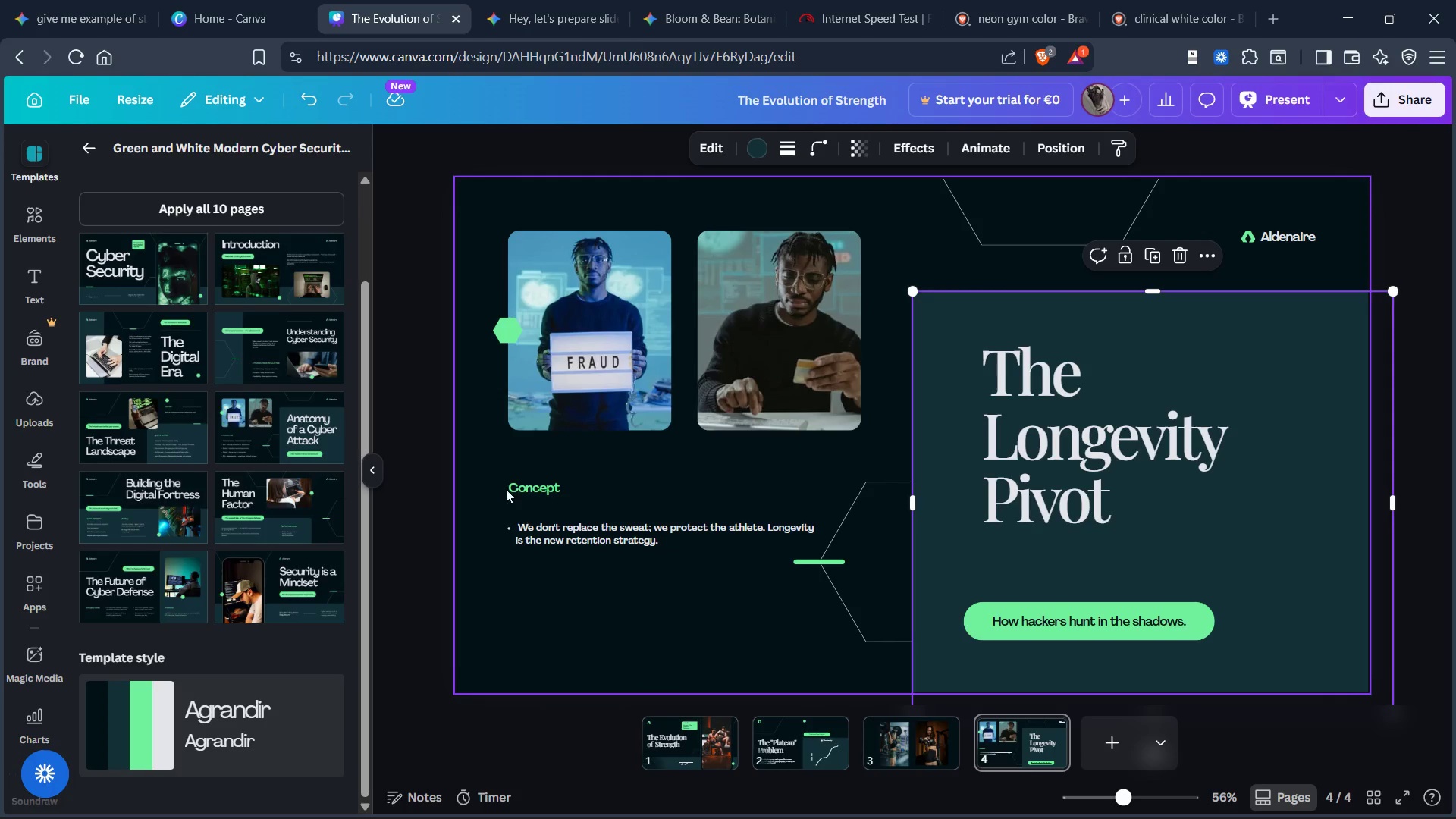 
left_click_drag(start_coordinate=[521, 490], to_coordinate=[525, 501])
 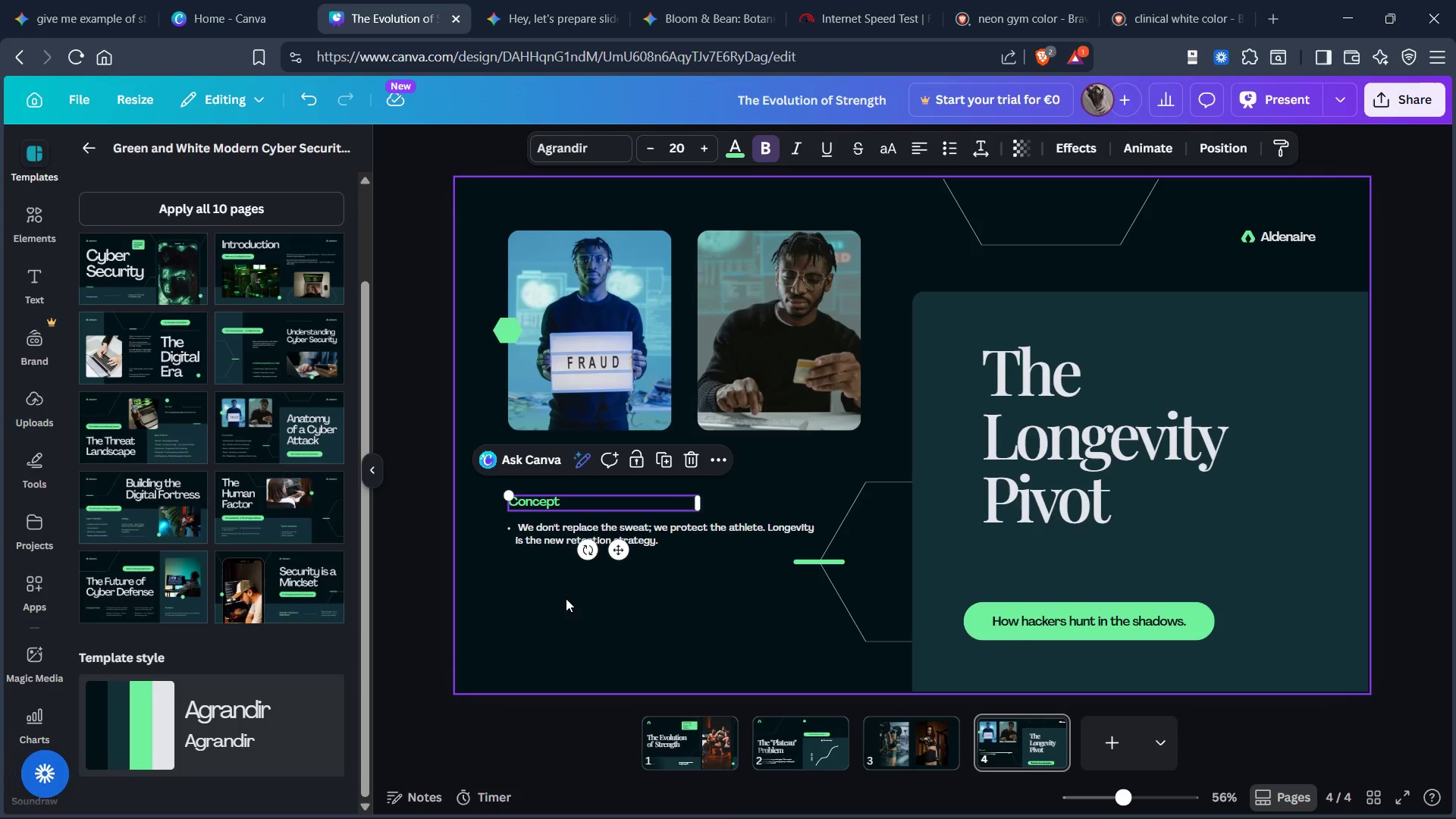 
left_click([566, 598])
 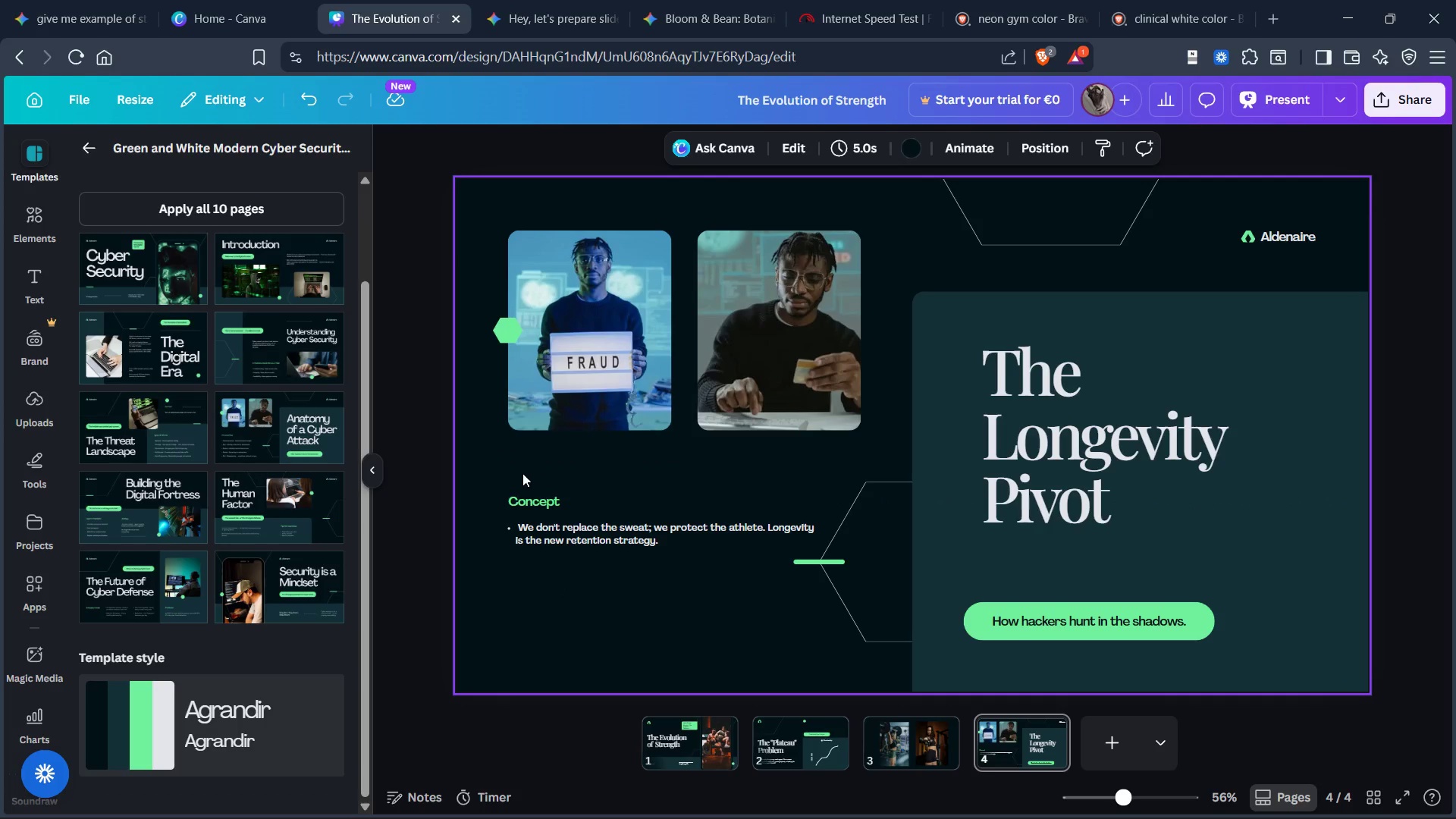 
left_click_drag(start_coordinate=[522, 473], to_coordinate=[591, 554])
 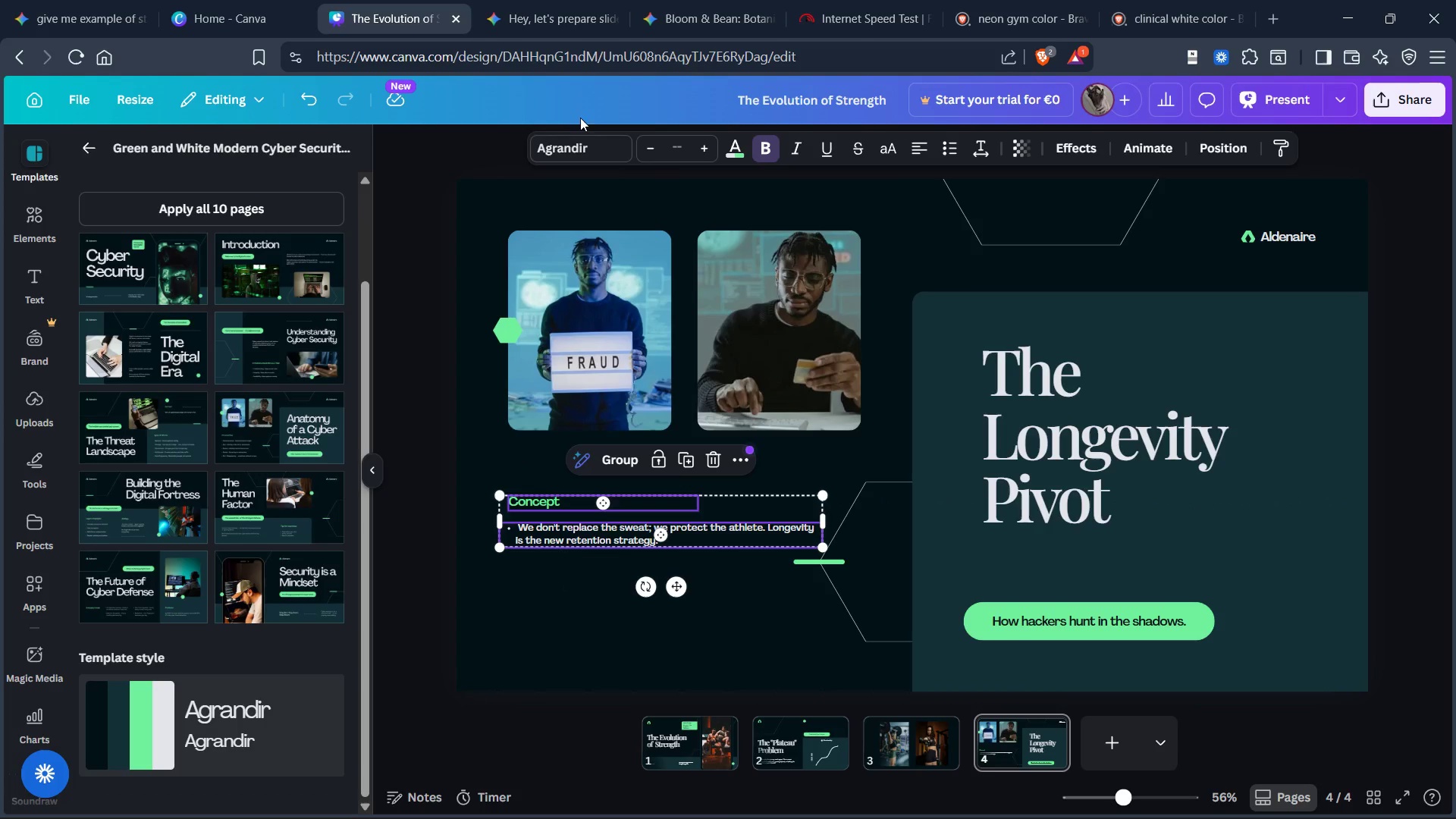 
left_click([576, 138])
 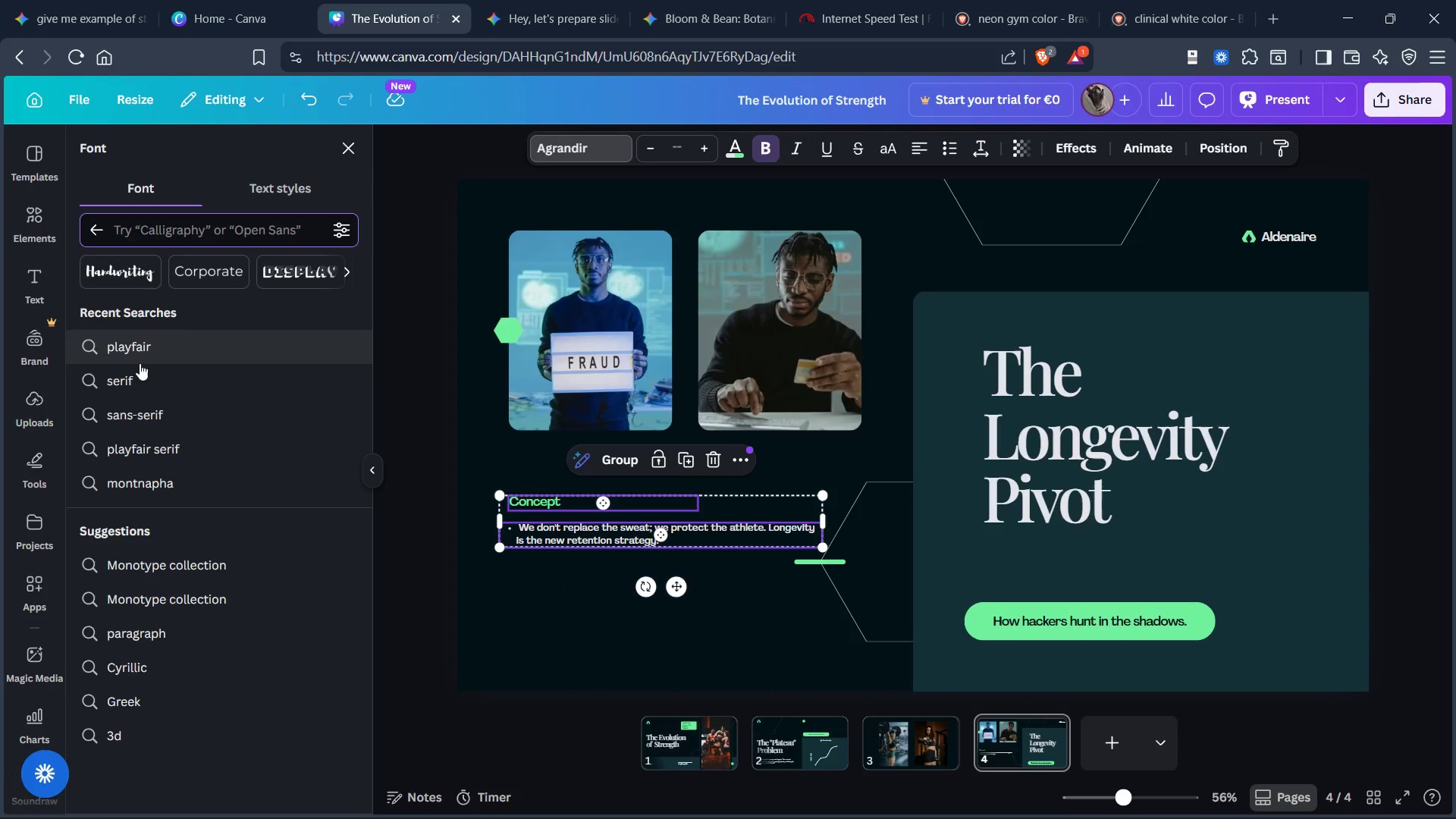 
scroll: coordinate [168, 473], scroll_direction: down, amount: 3.0
 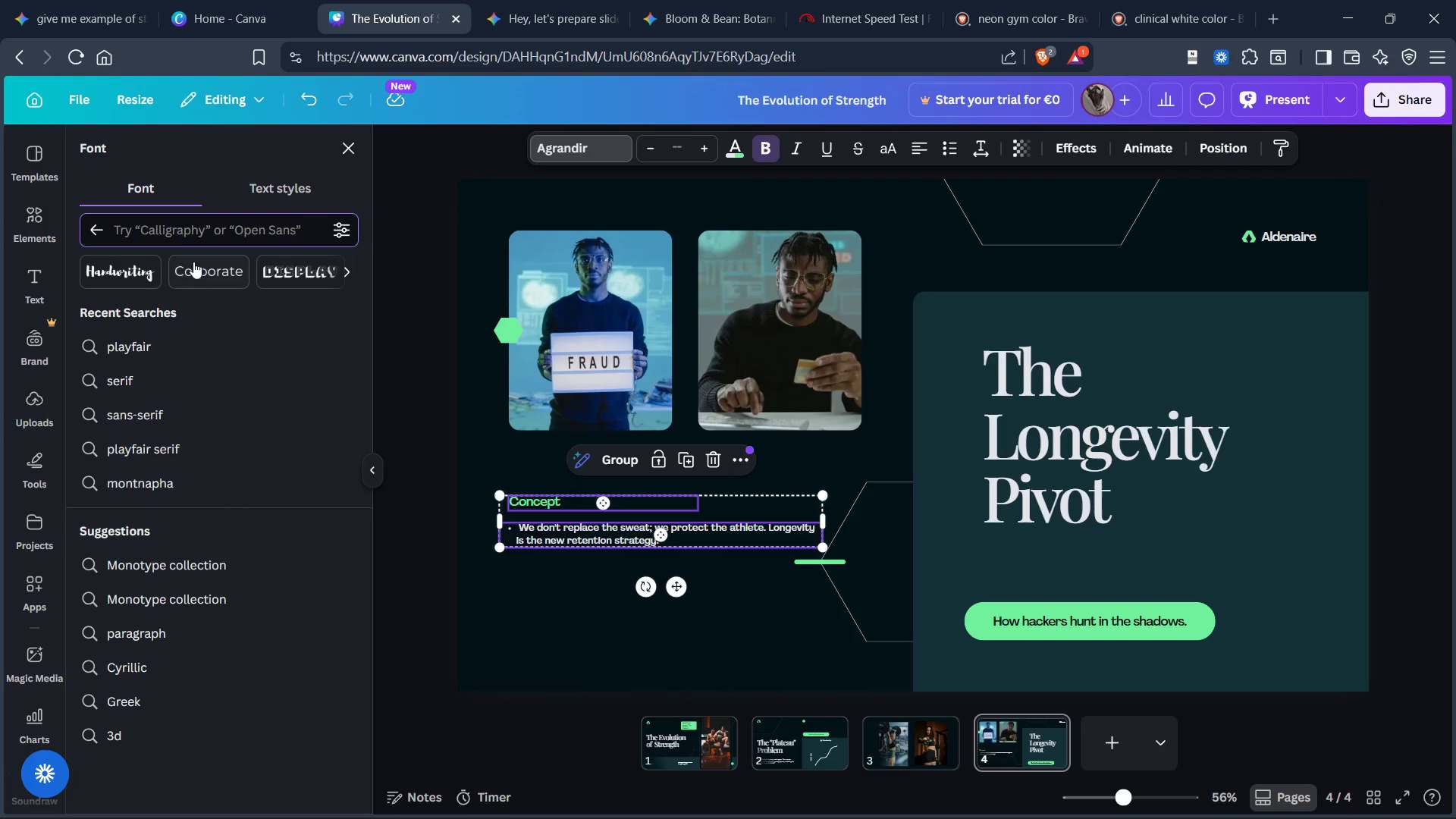 
type(serig)
key(Backspace)
type(f)
 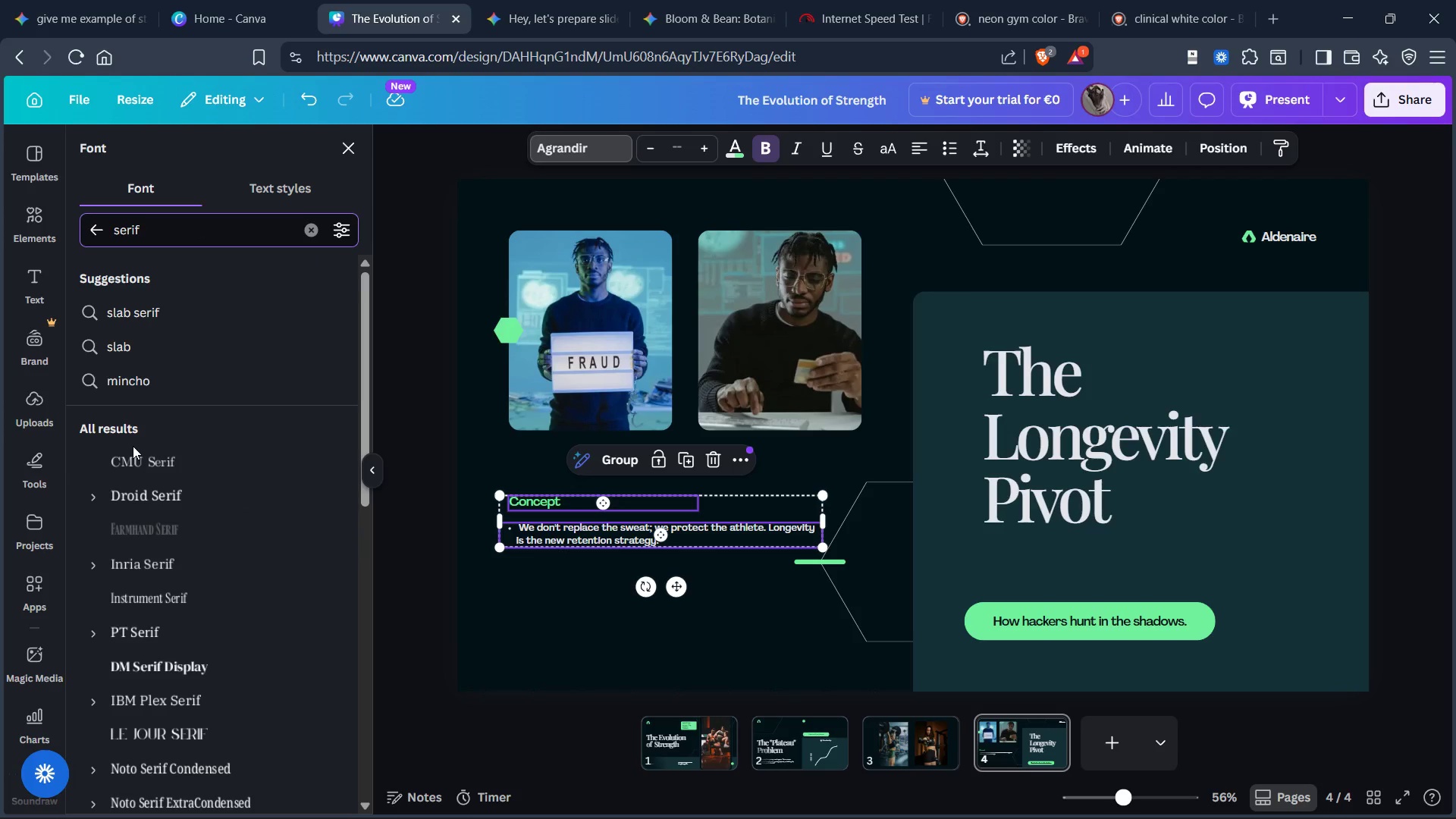 
left_click([149, 469])
 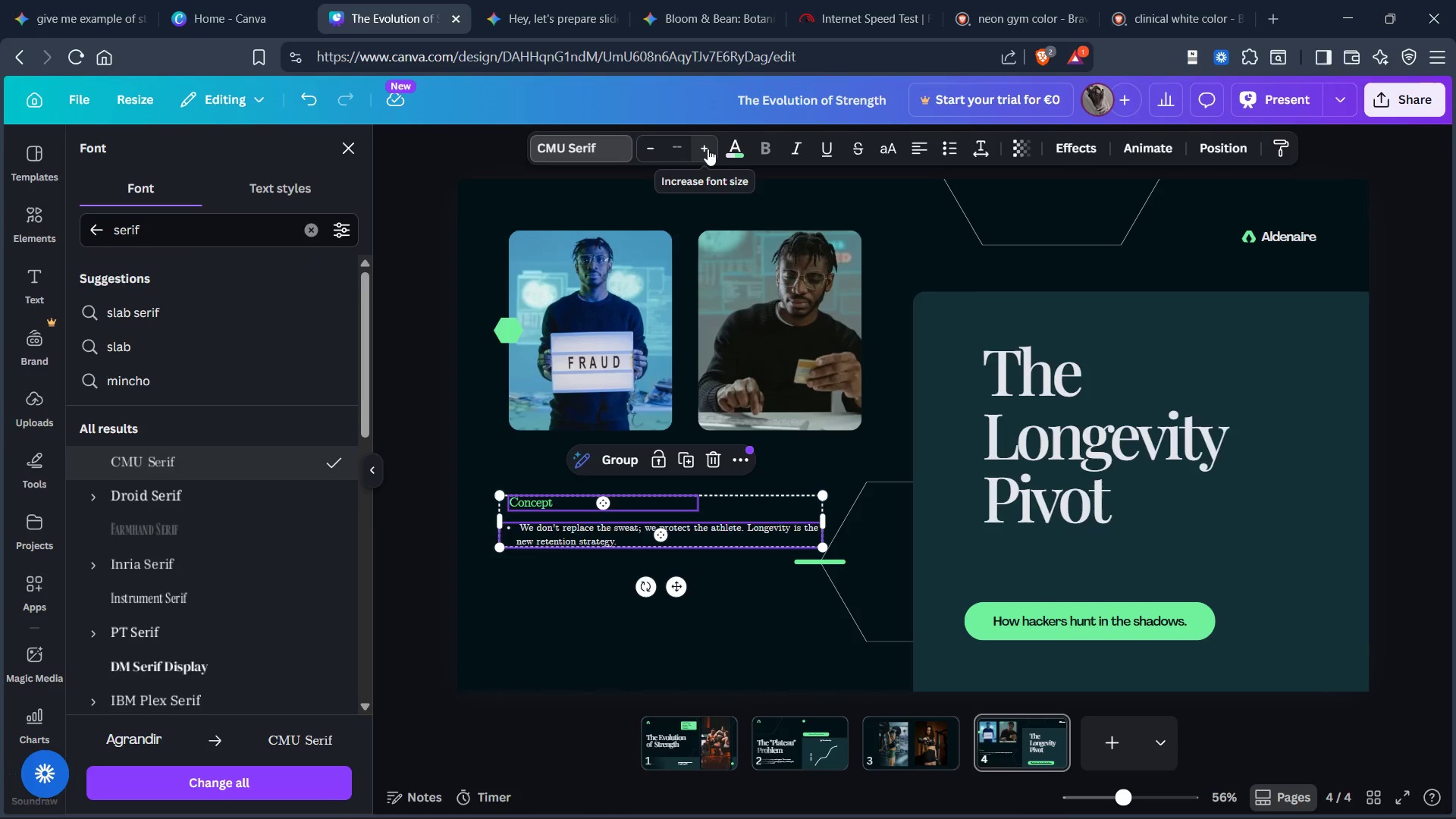 
left_click([708, 149])
 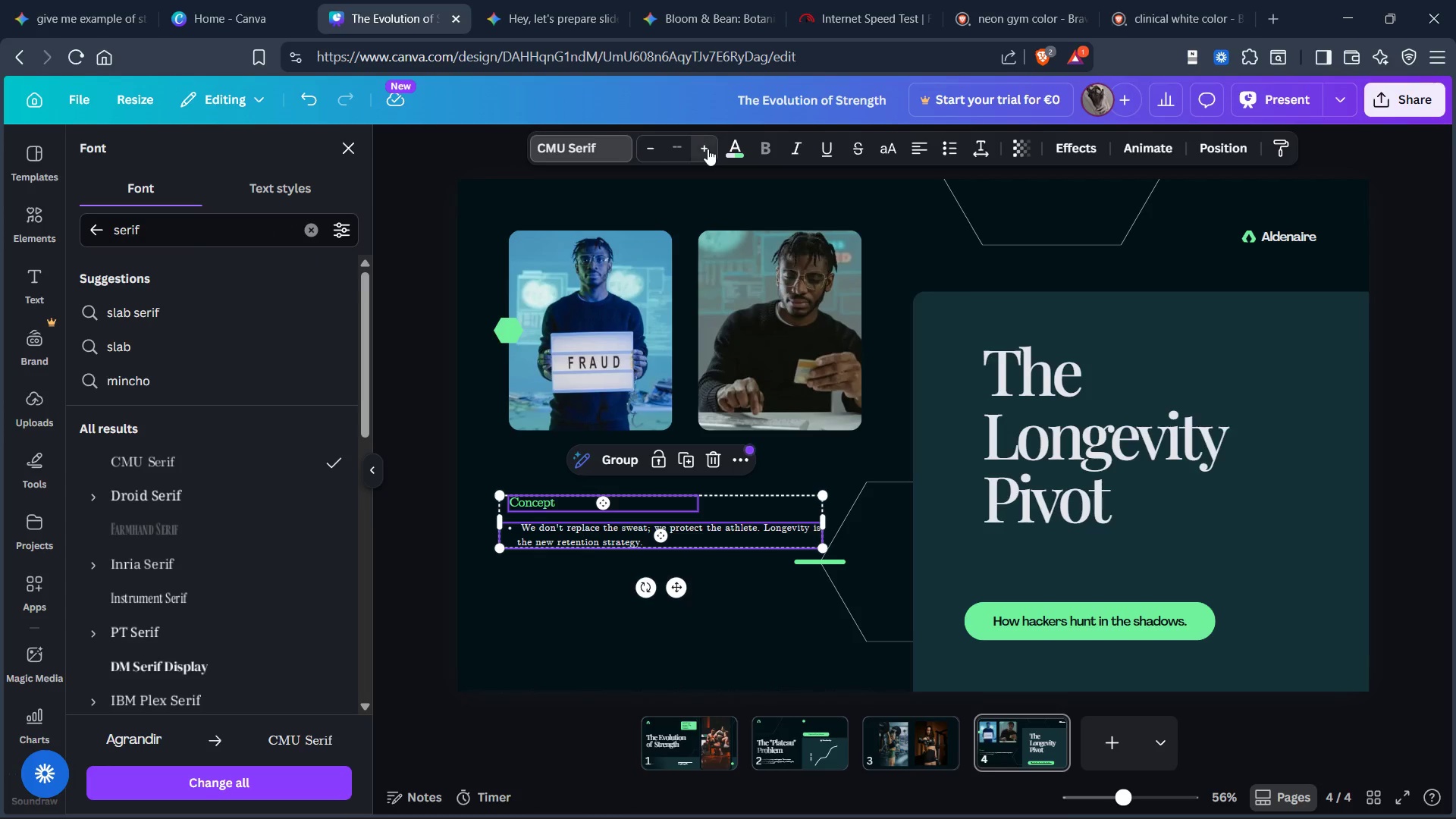 
double_click([708, 149])
 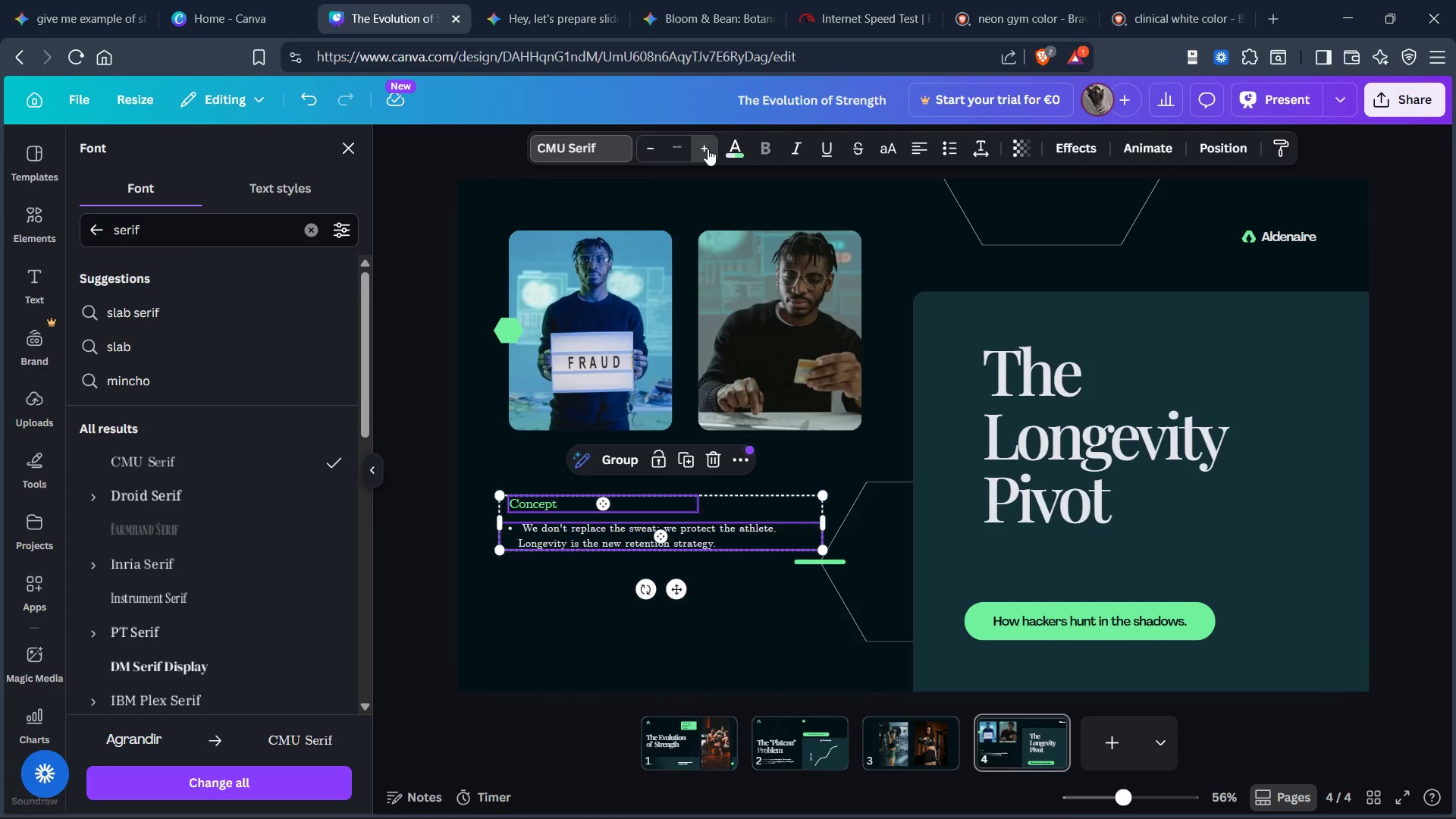 
triple_click([708, 149])
 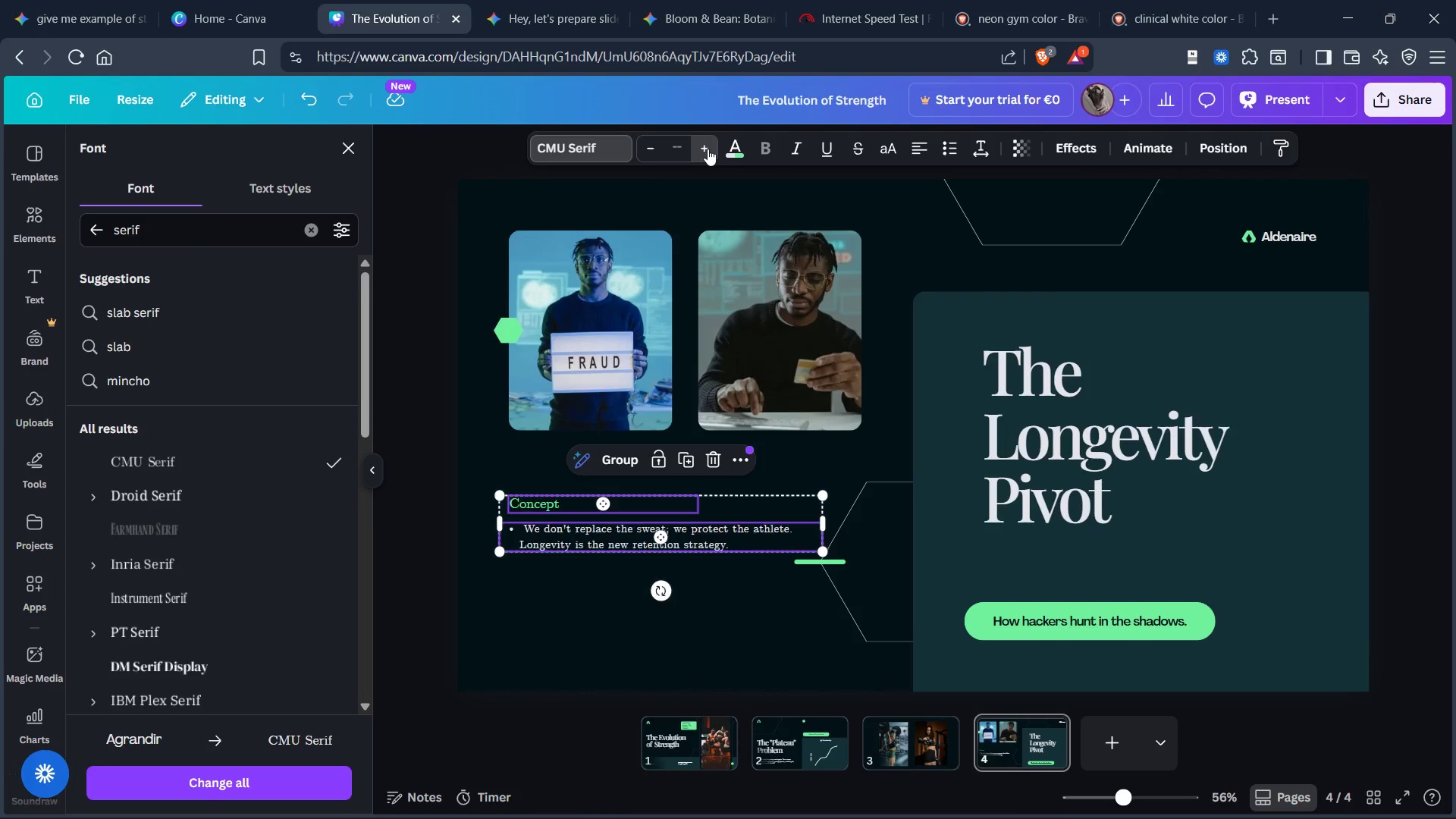 
triple_click([708, 149])
 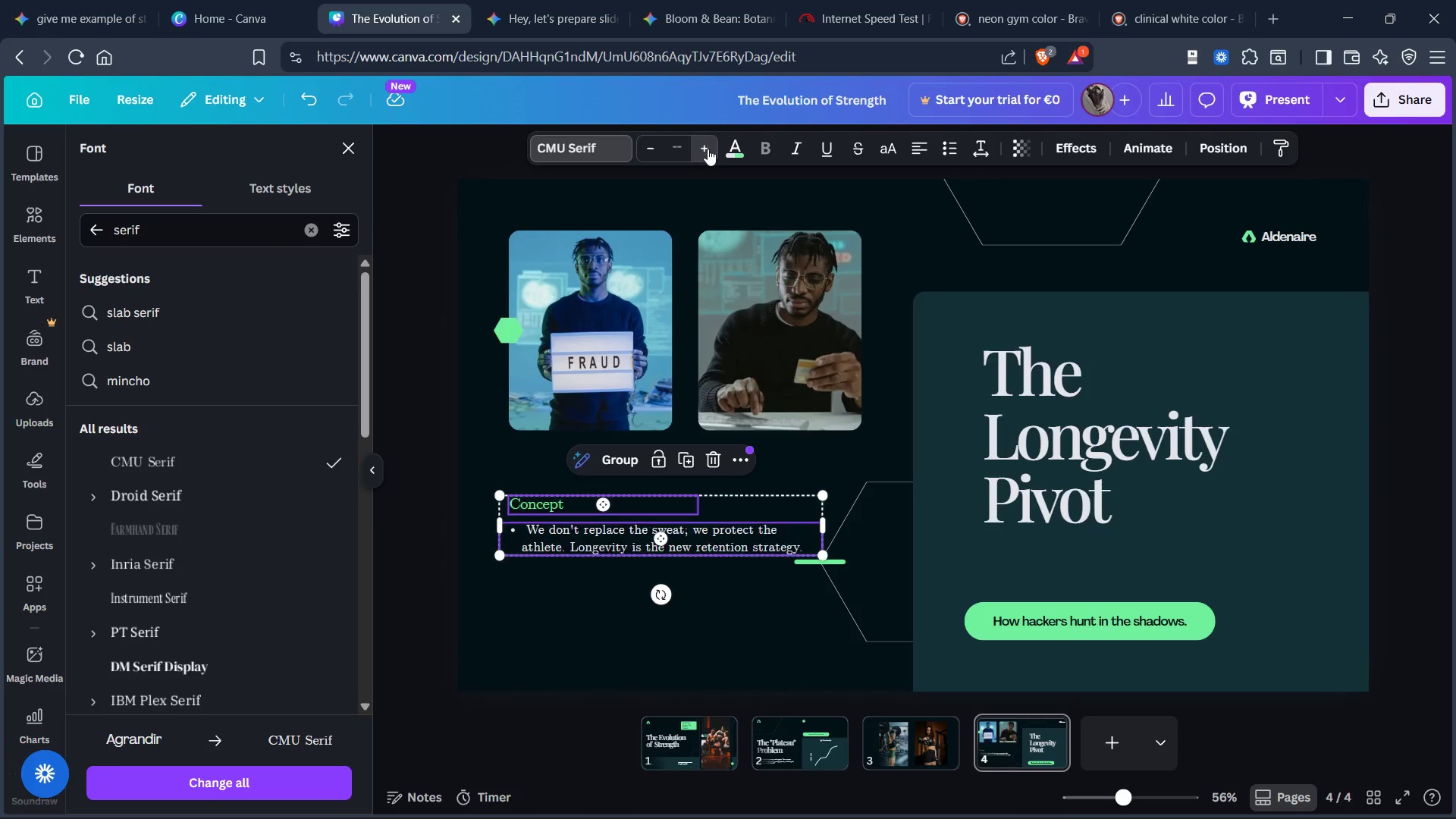 
triple_click([708, 149])
 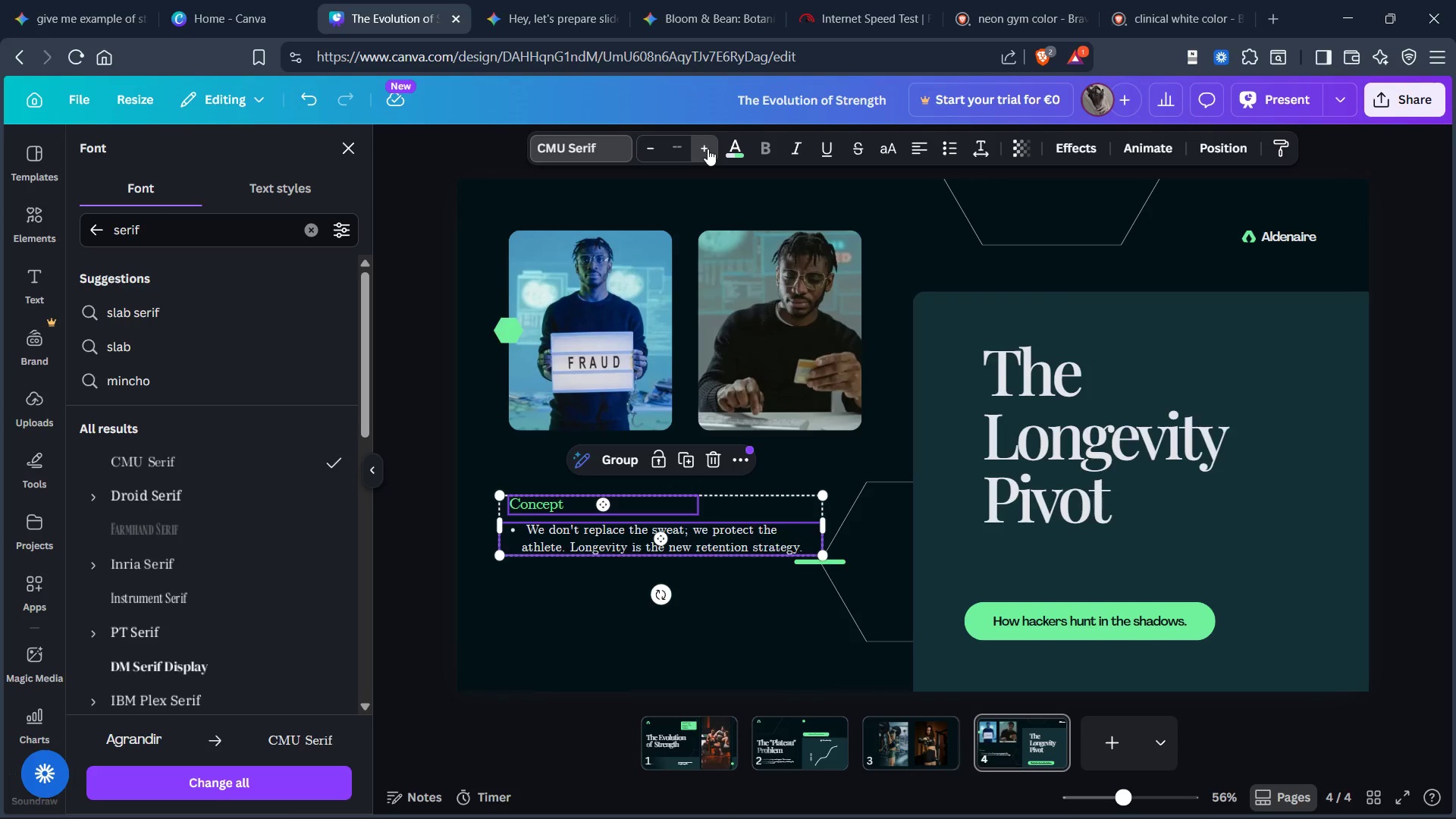 
triple_click([708, 149])
 